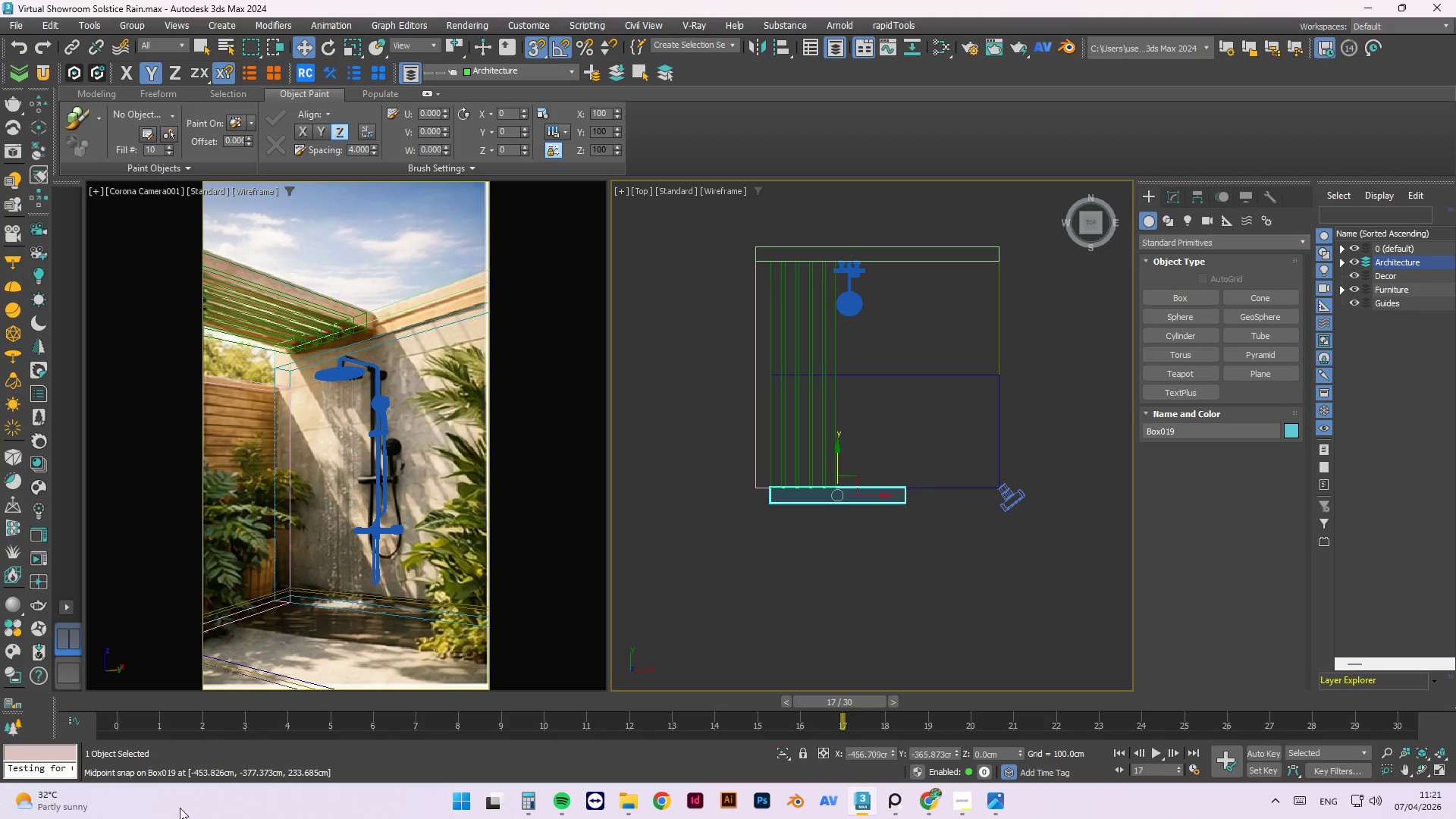 
key(Control+ControlLeft)
 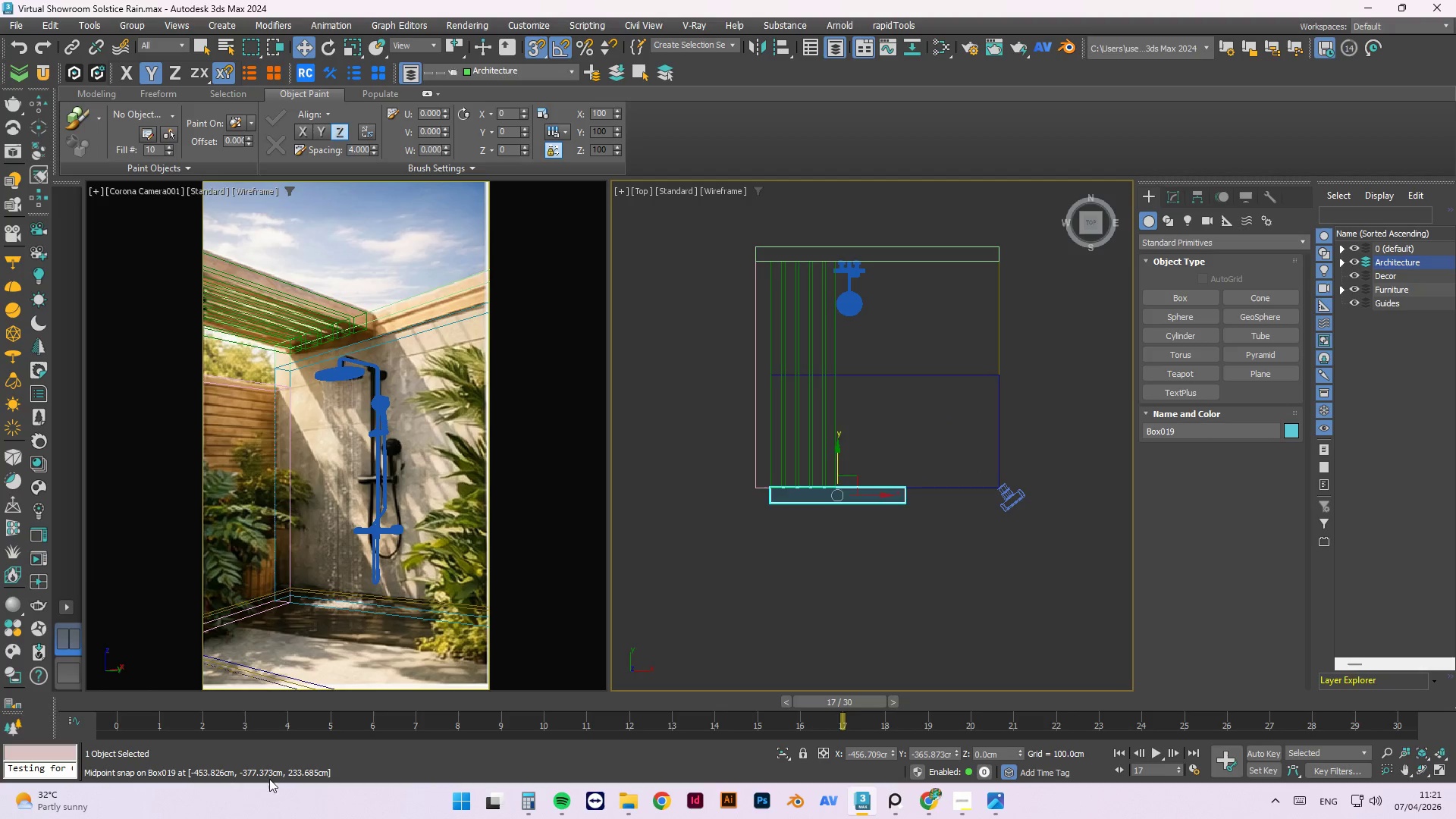 
key(Control+Z)
 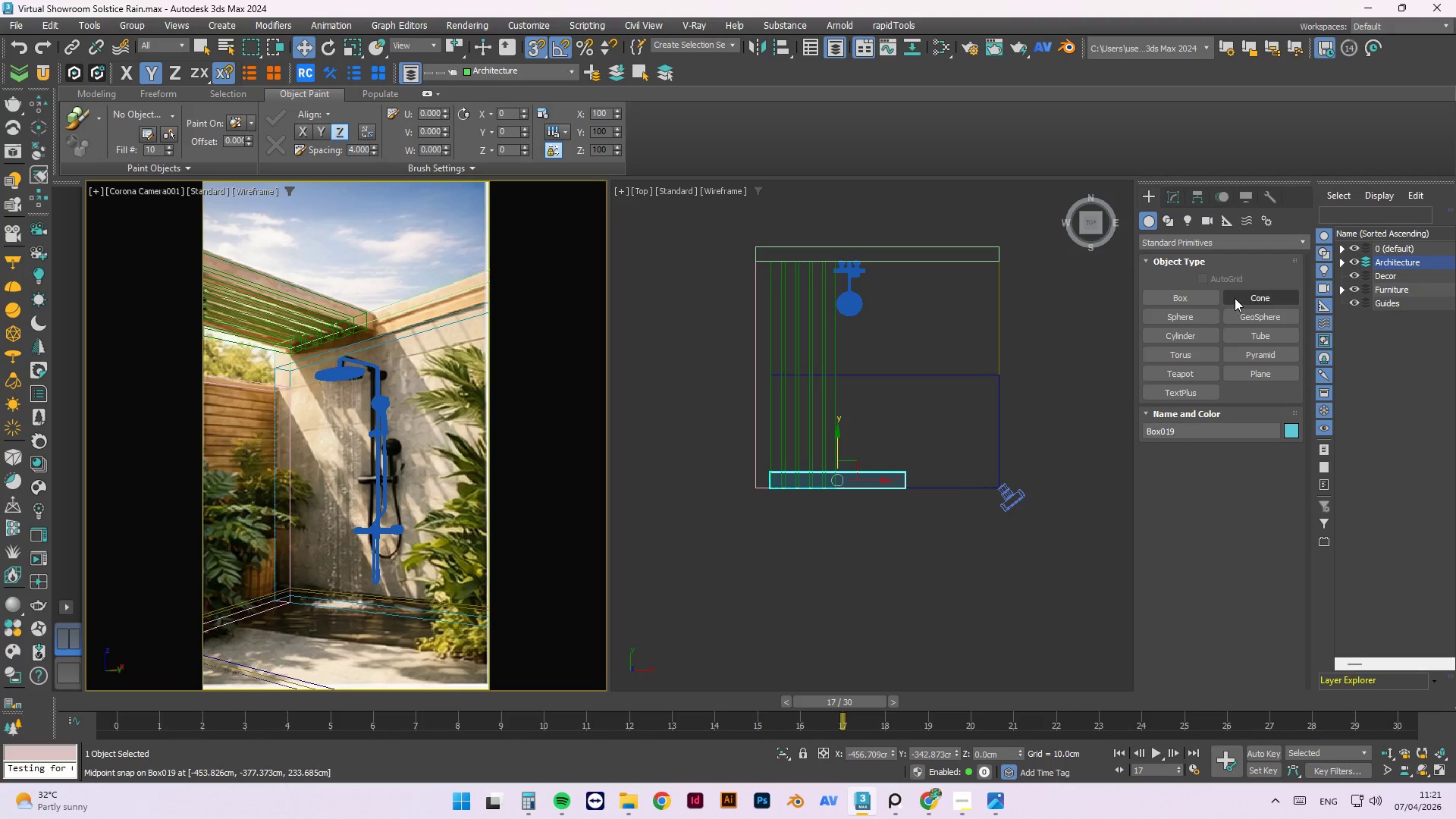 
left_click([1205, 298])
 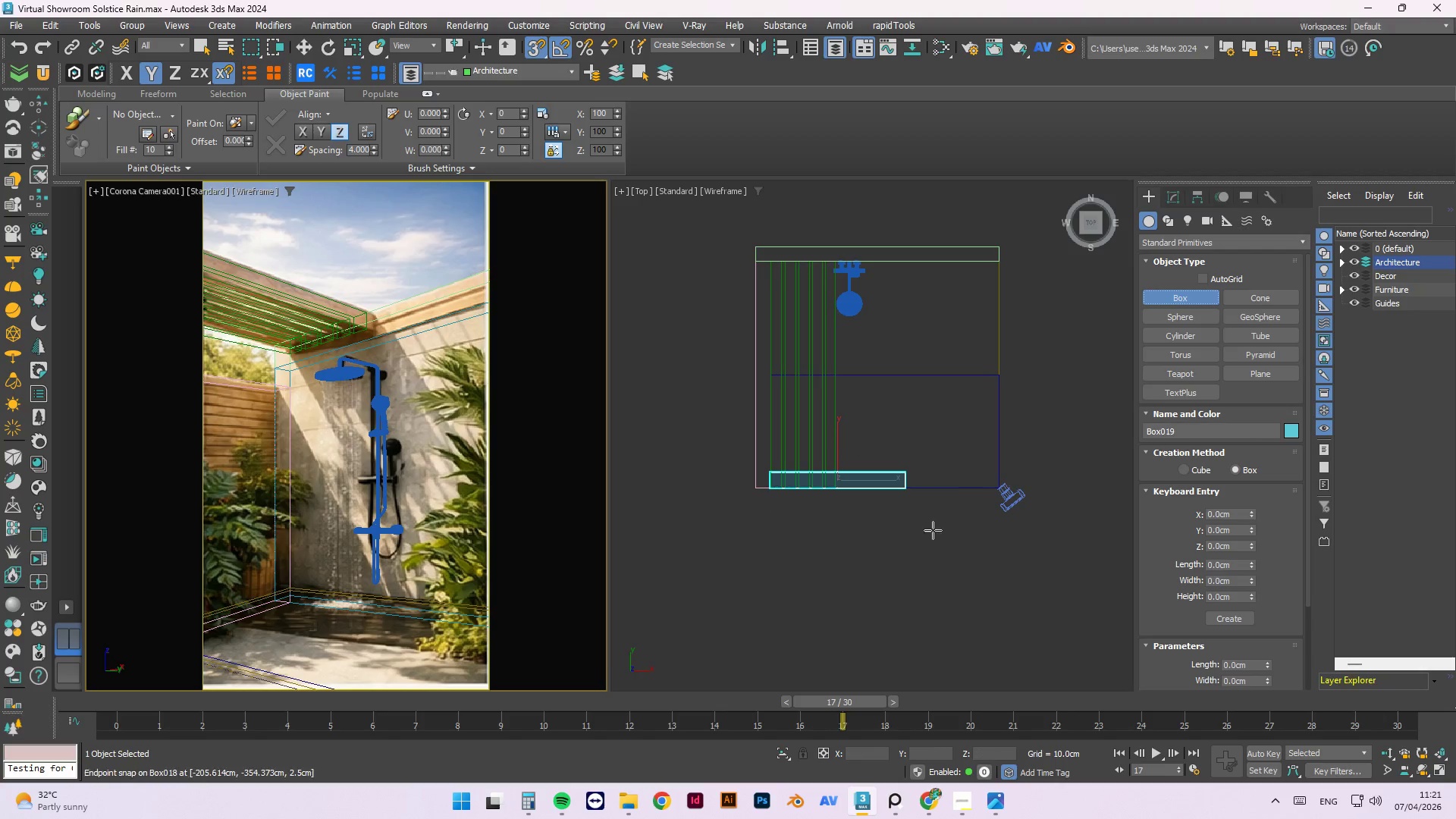 
scroll: coordinate [913, 500], scroll_direction: up, amount: 2.0
 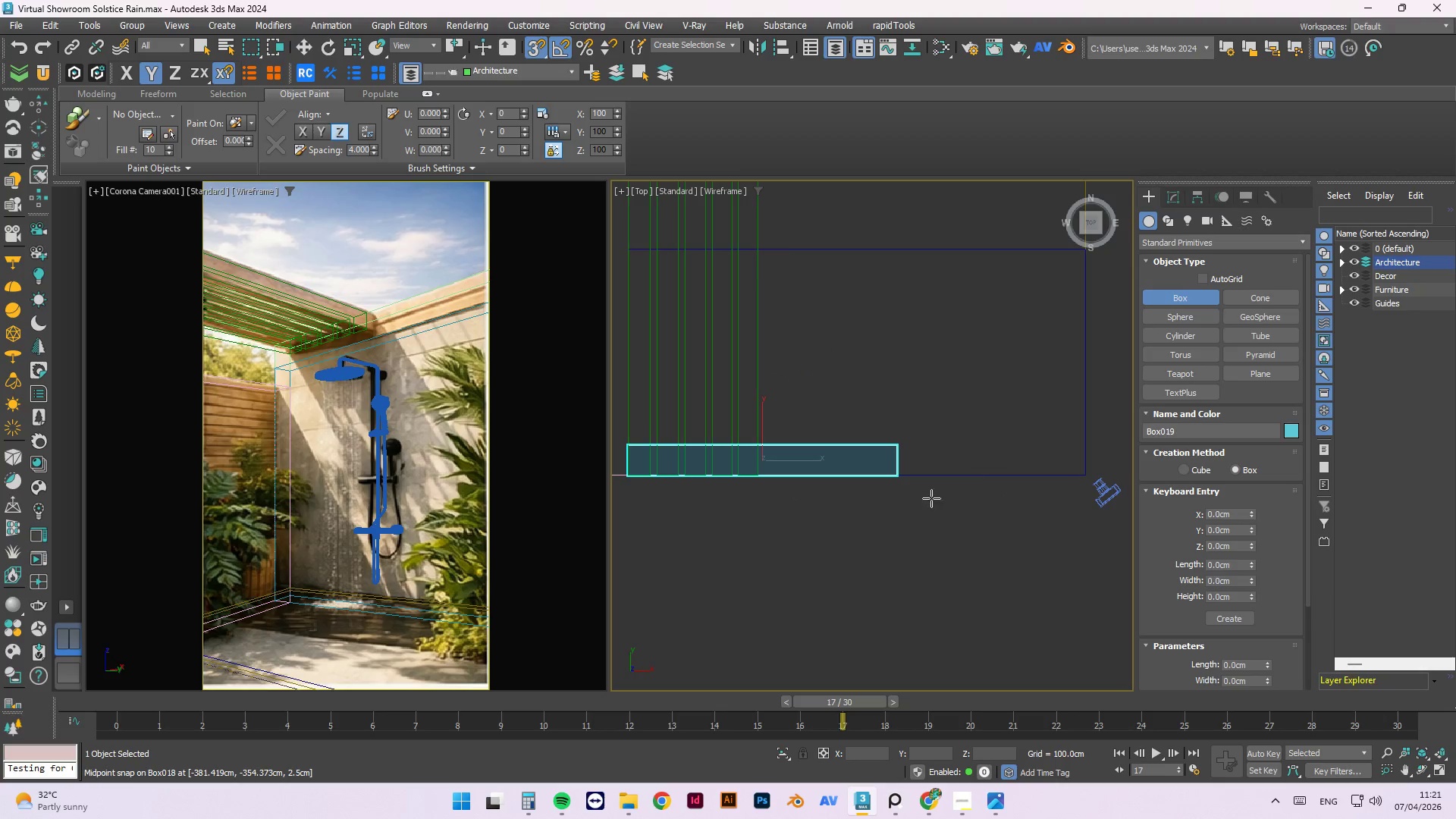 
key(Escape)
 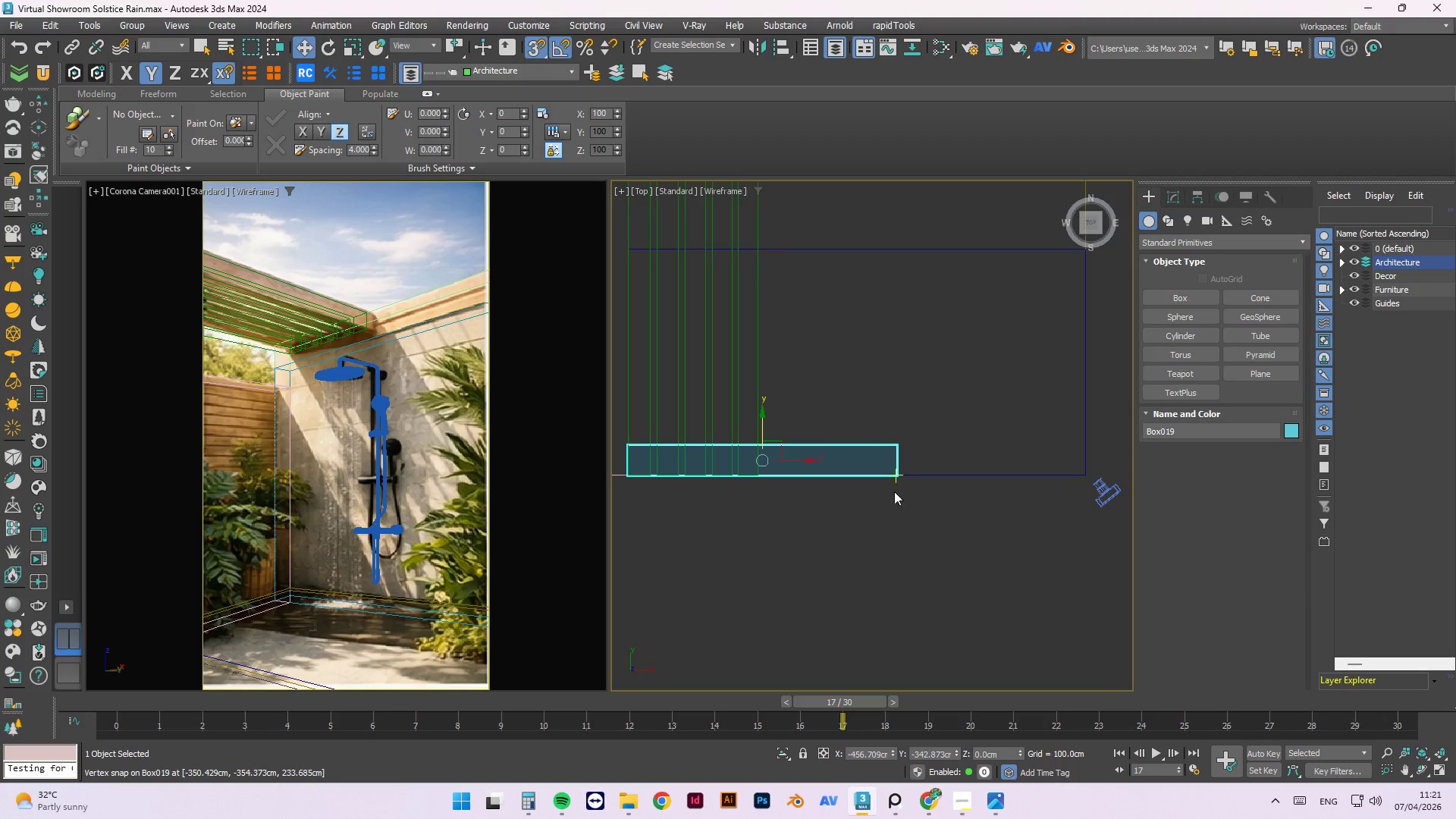 
left_click([856, 554])
 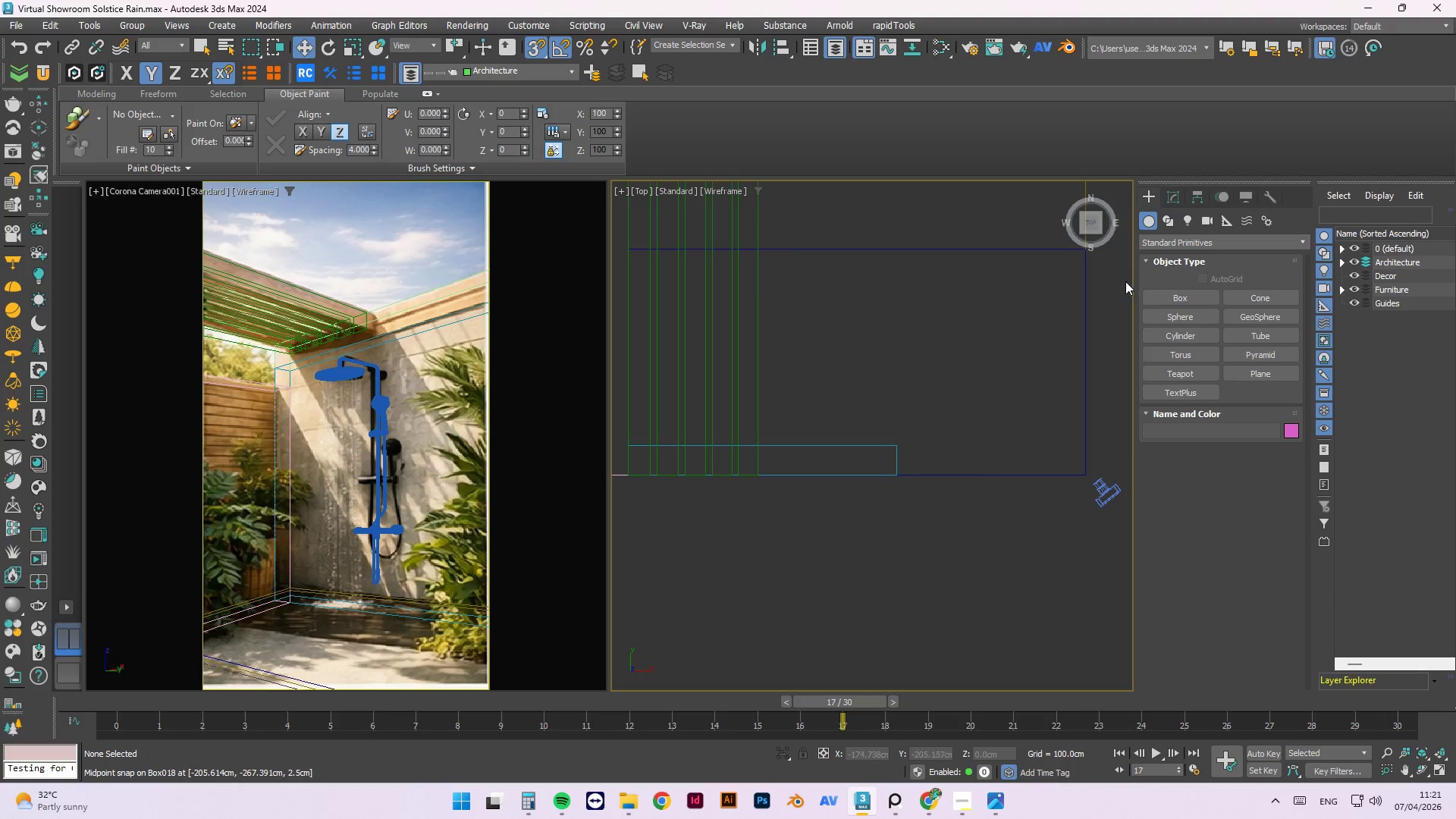 
left_click([1164, 301])
 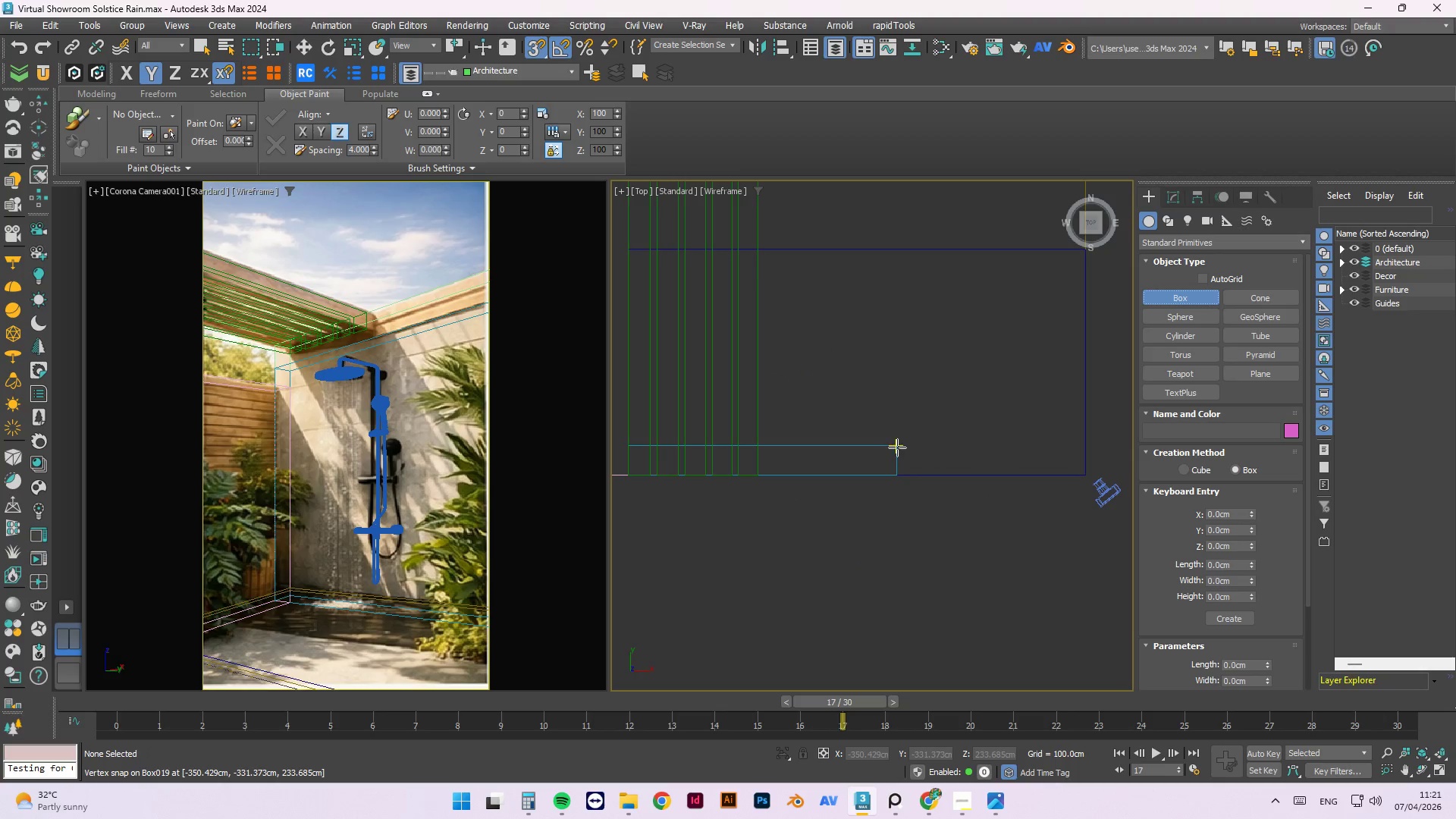 
left_click_drag(start_coordinate=[897, 447], to_coordinate=[1090, 473])
 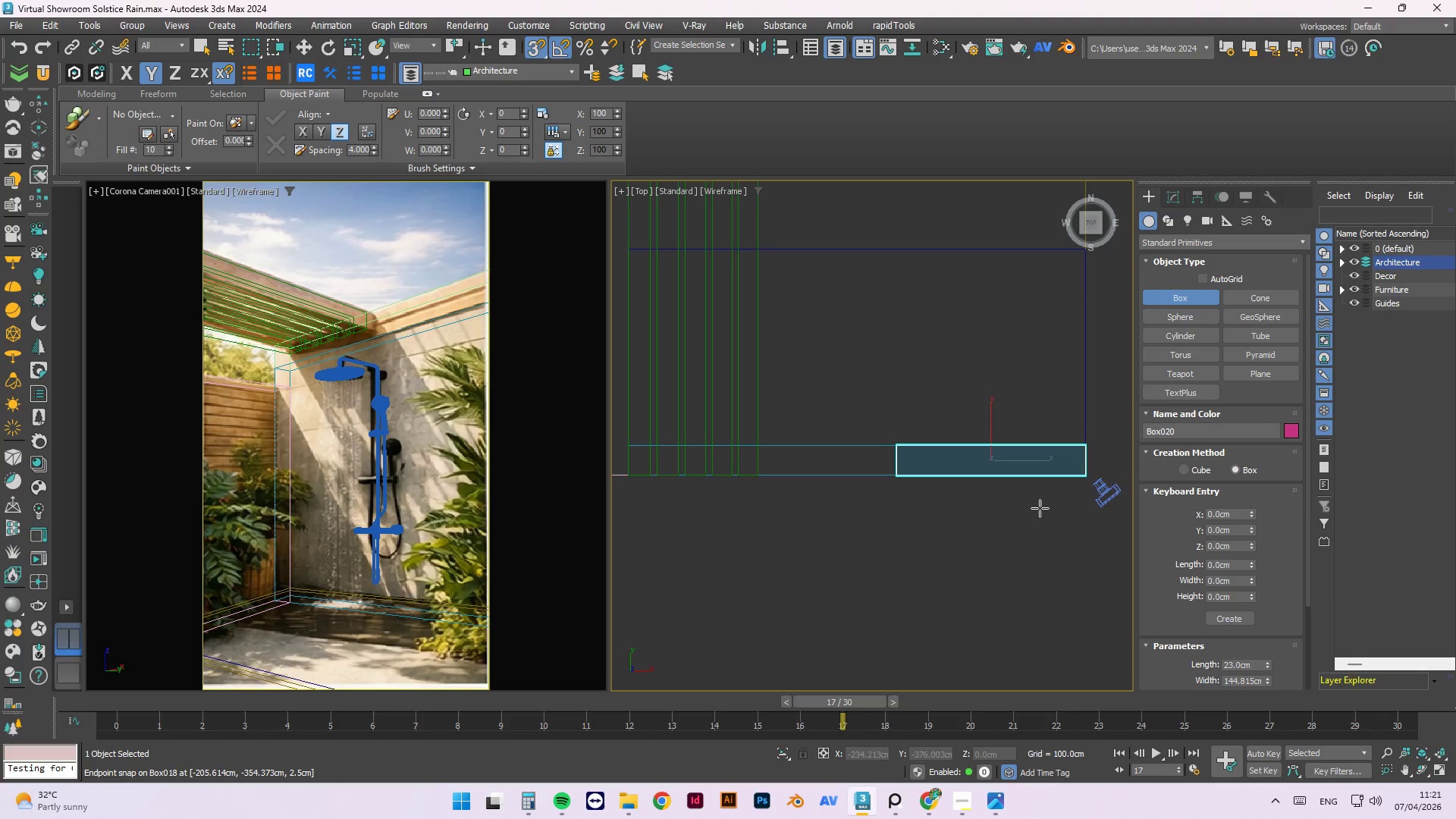 
hold_key(key=AltLeft, duration=0.77)
 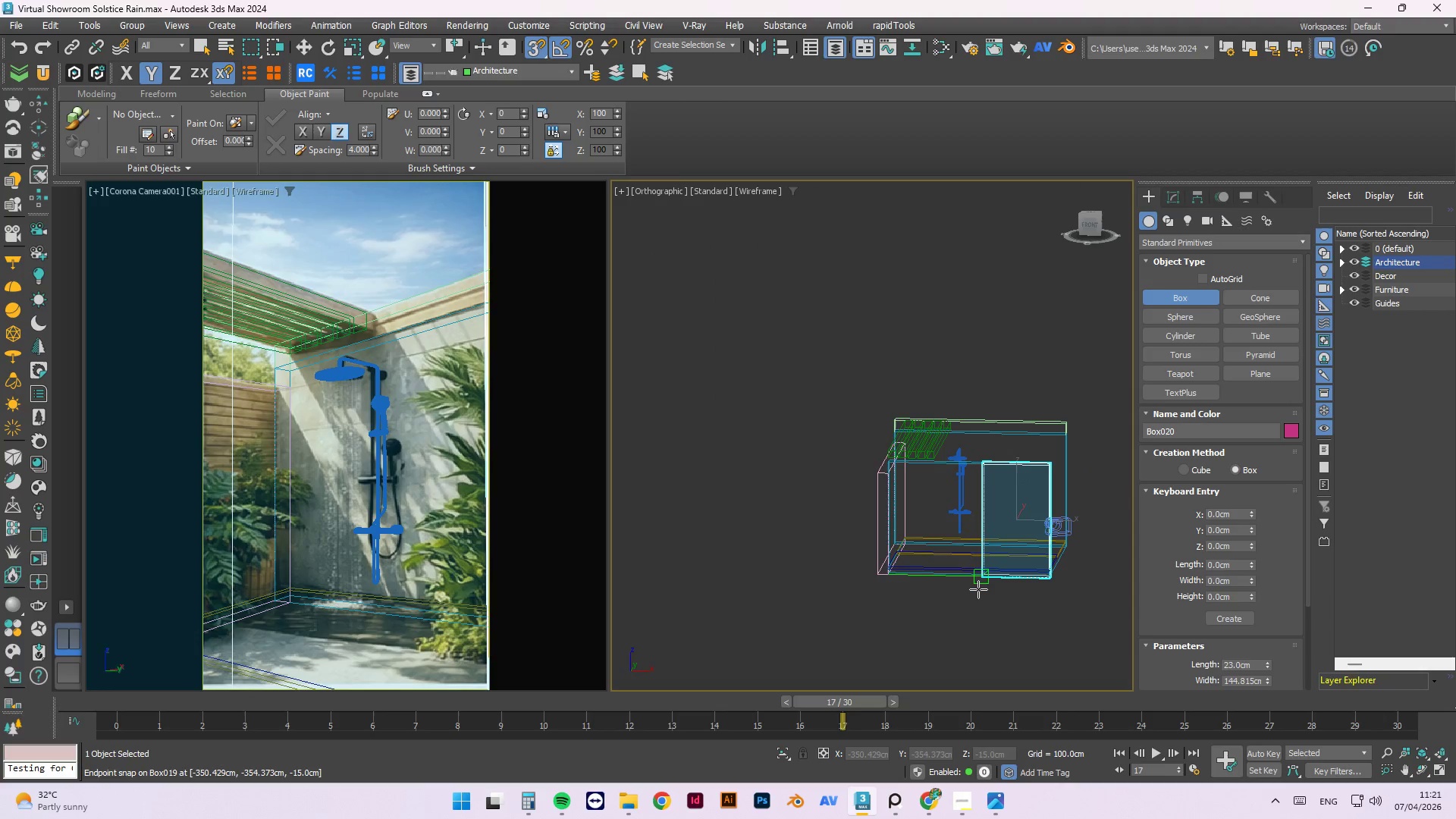 
scroll: coordinate [1034, 516], scroll_direction: down, amount: 3.0
 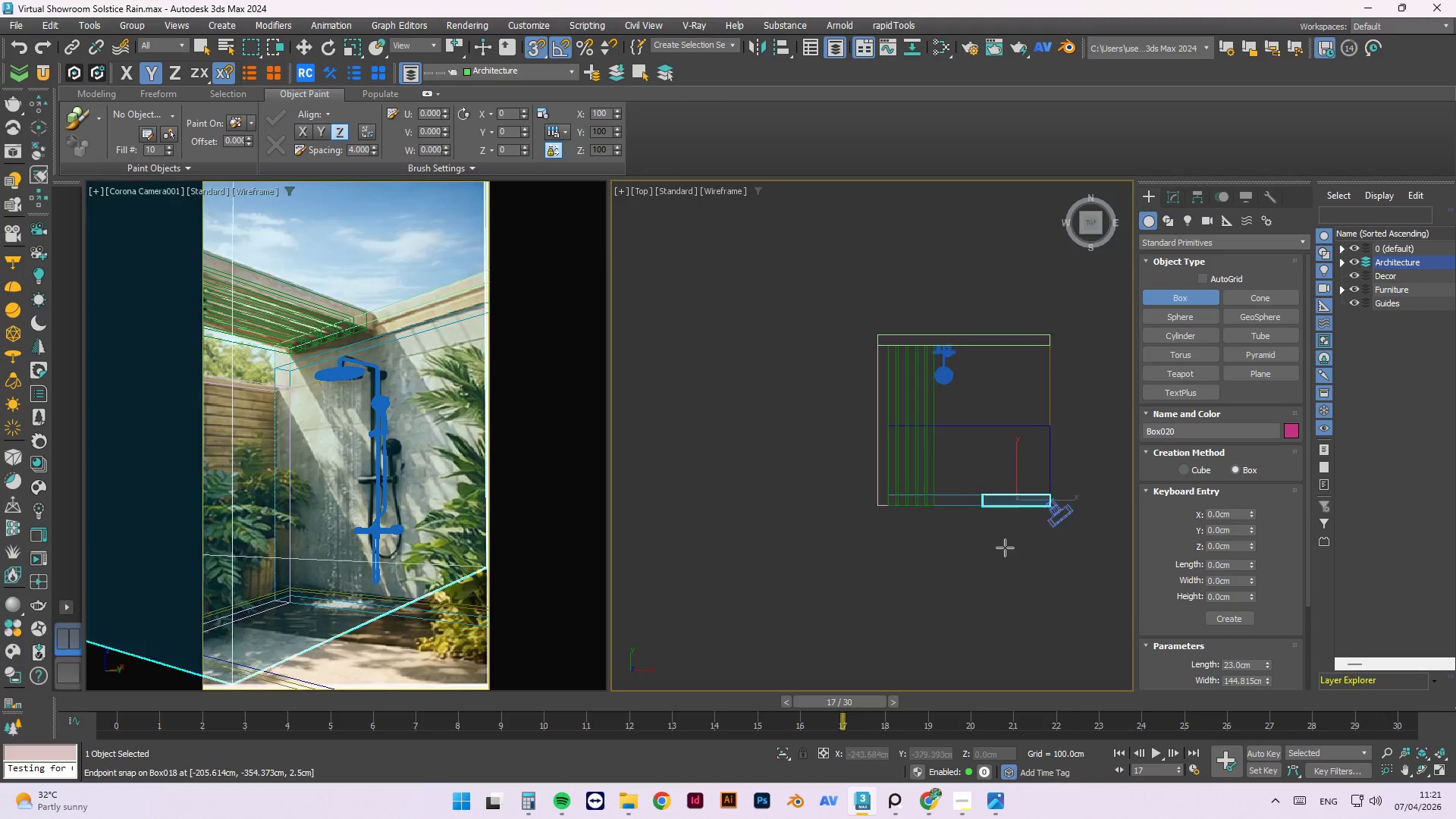 
left_click([981, 582])
 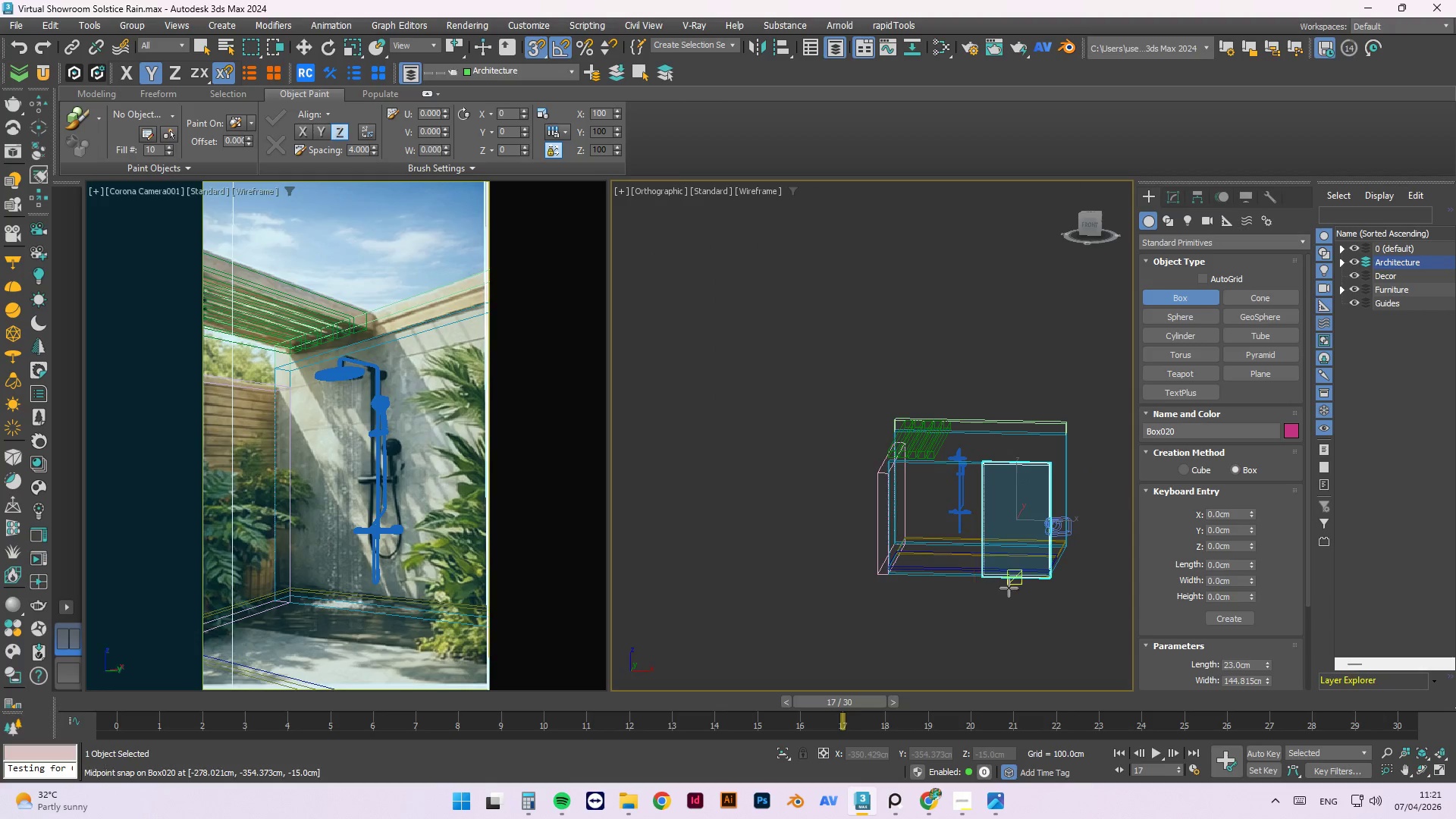 
key(Escape)
 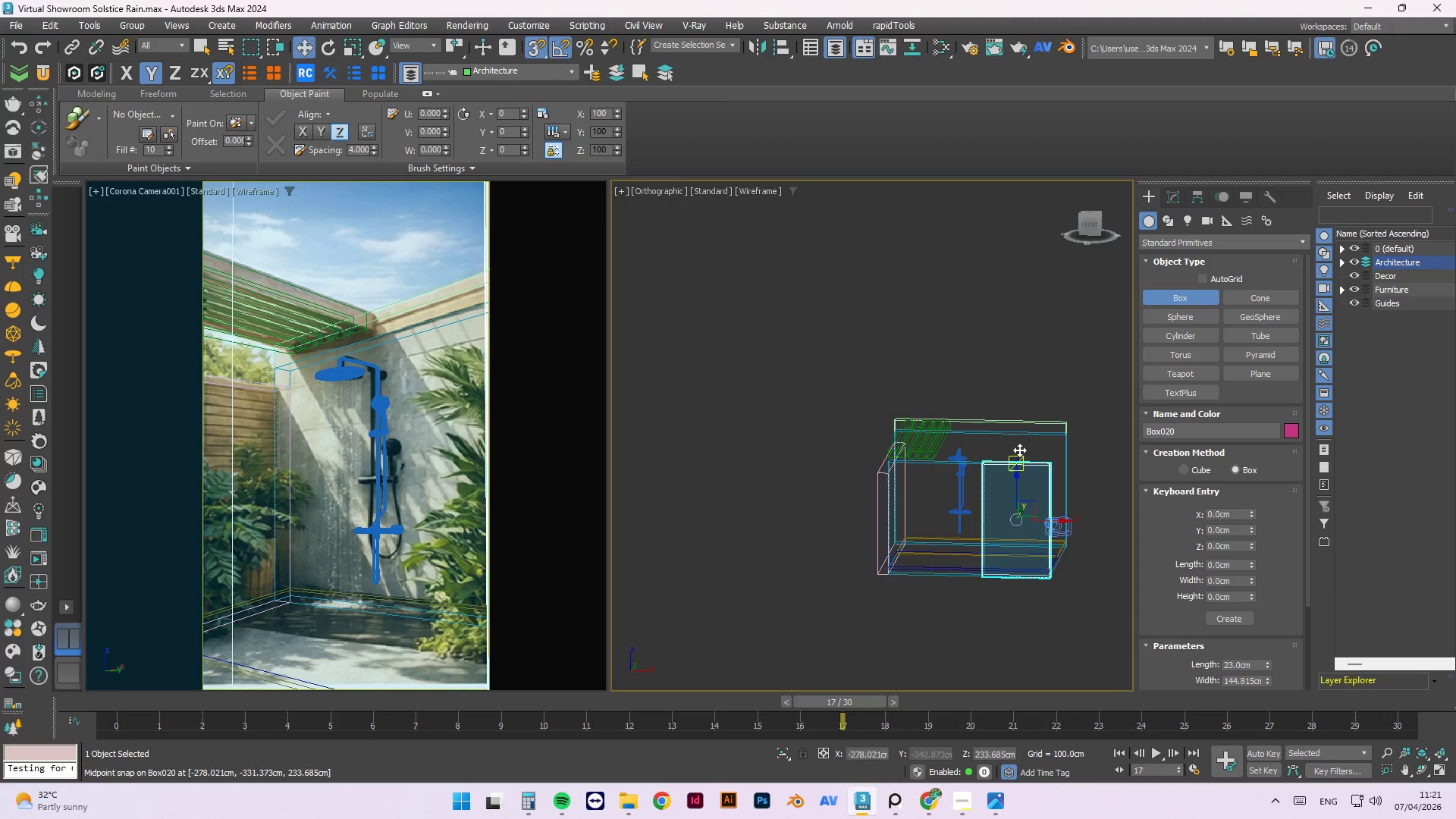 
key(Escape)
 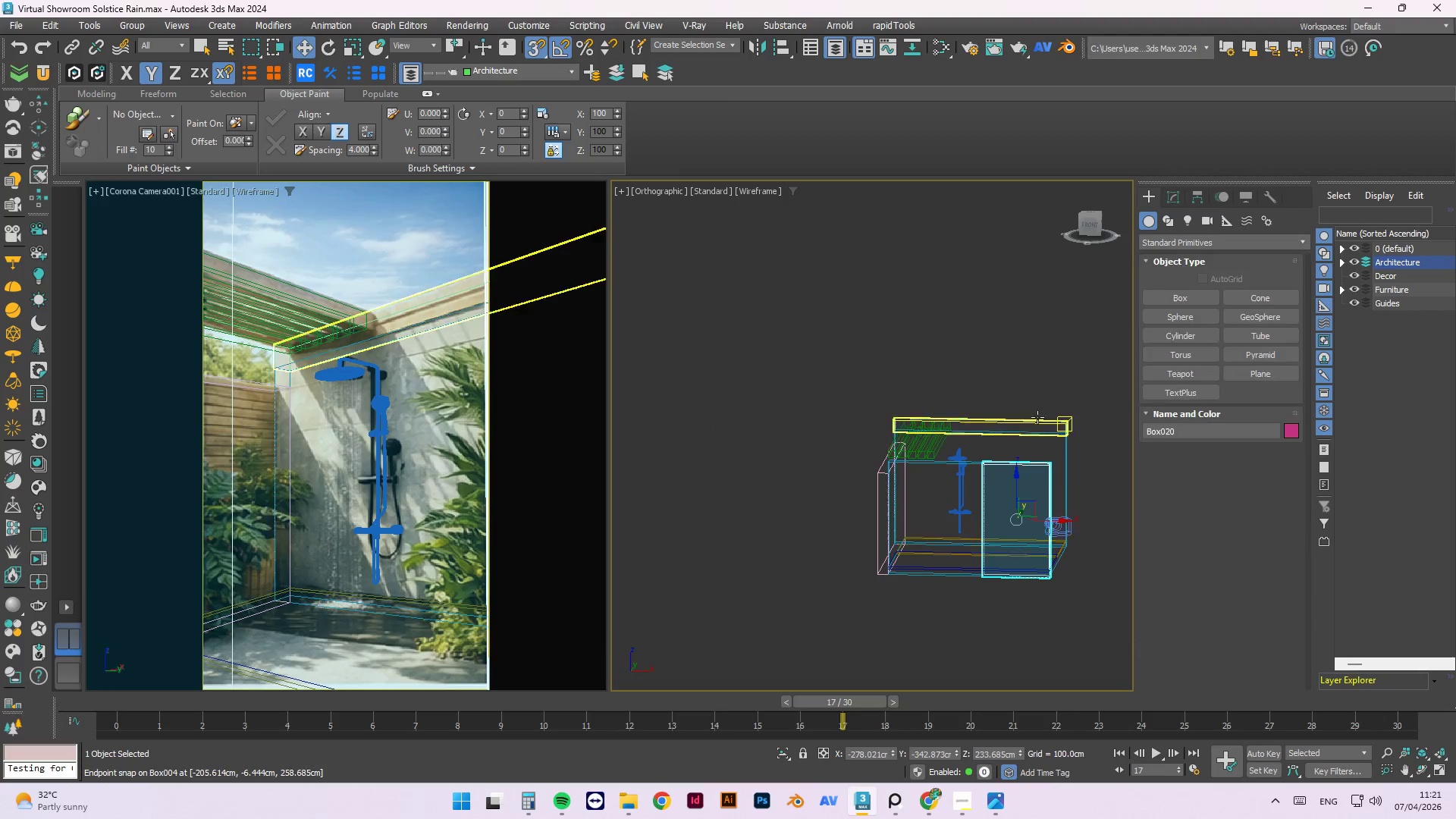 
left_click([1046, 377])
 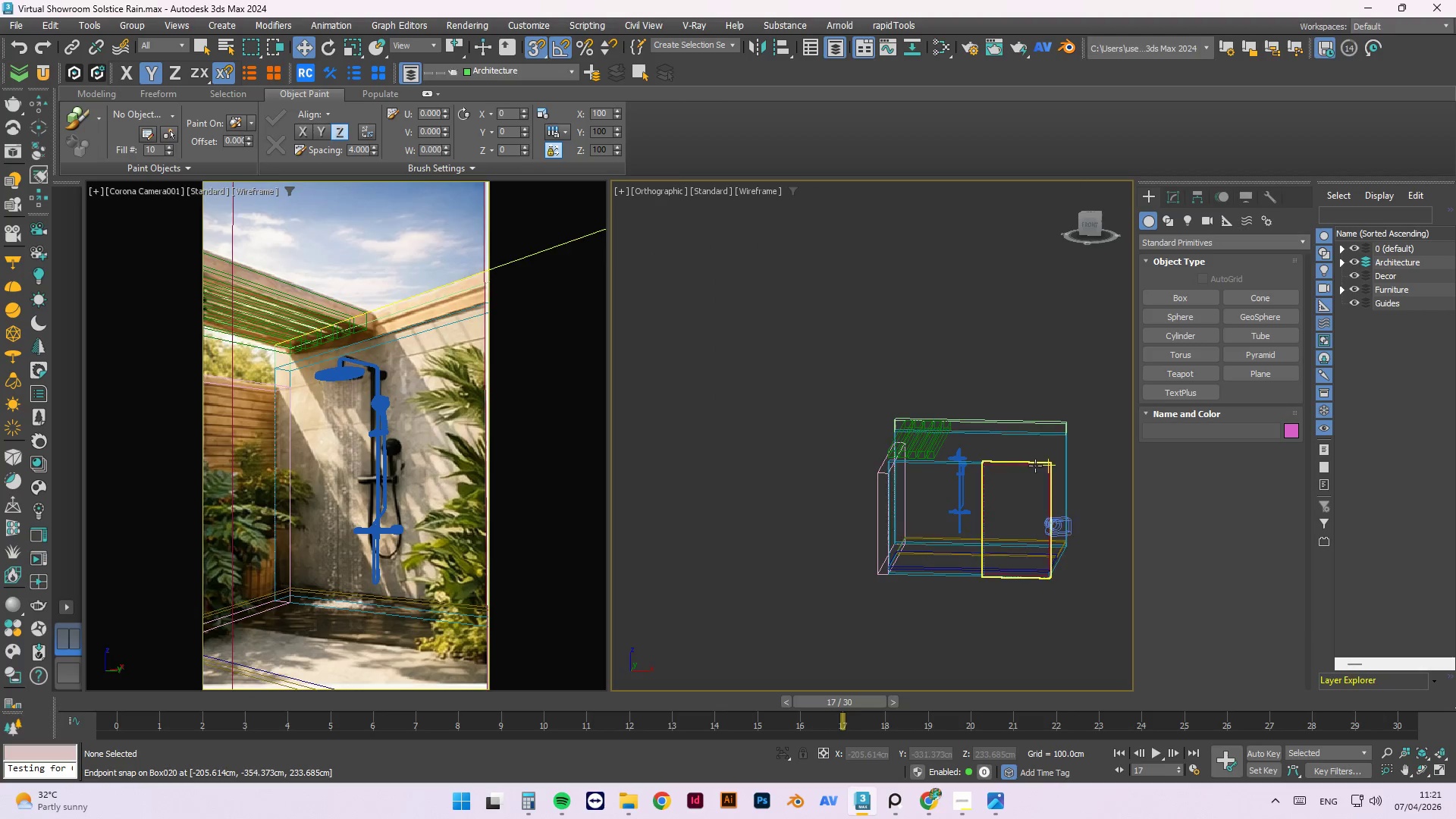 
left_click([1035, 466])
 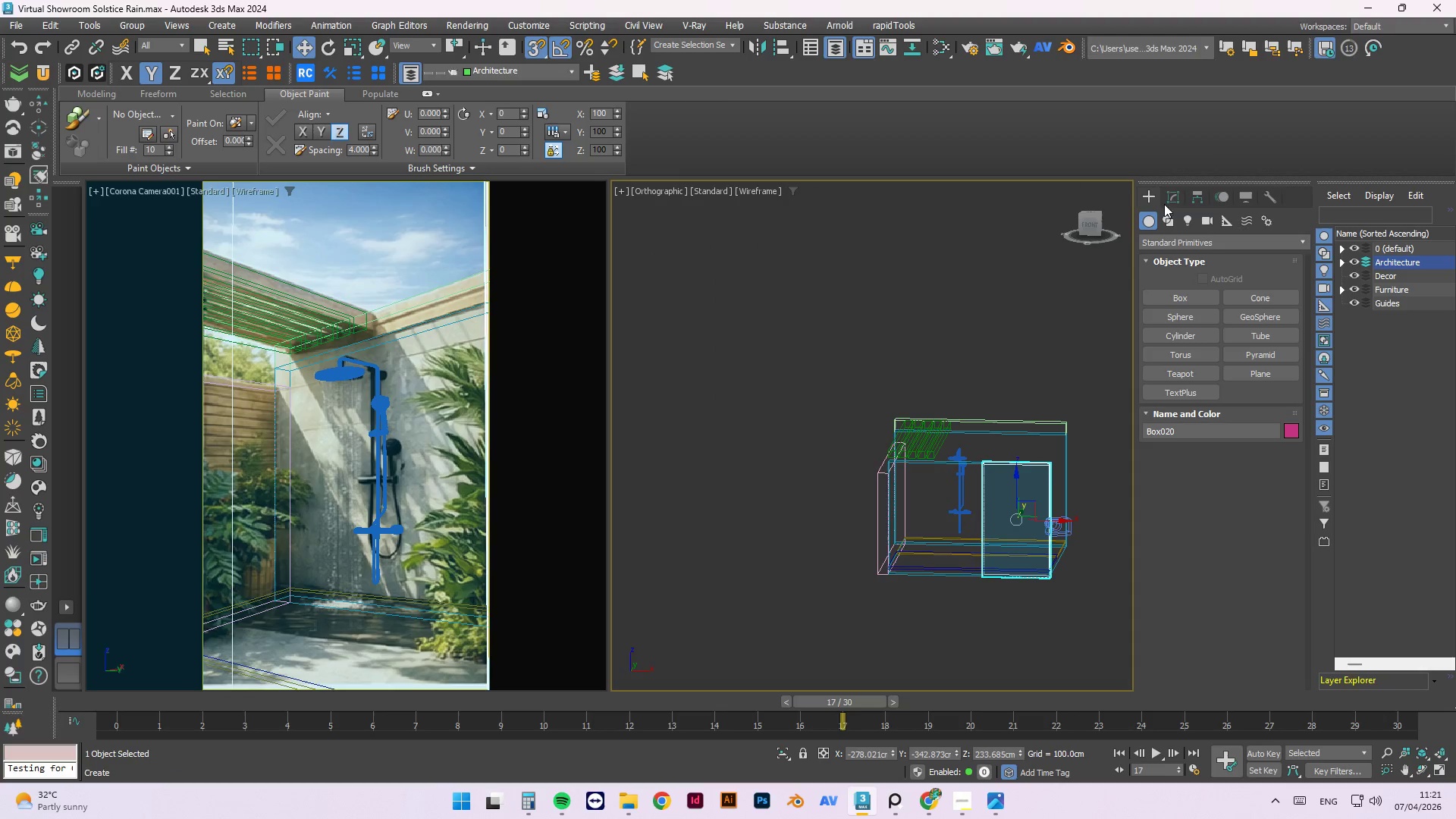 
left_click([1169, 201])
 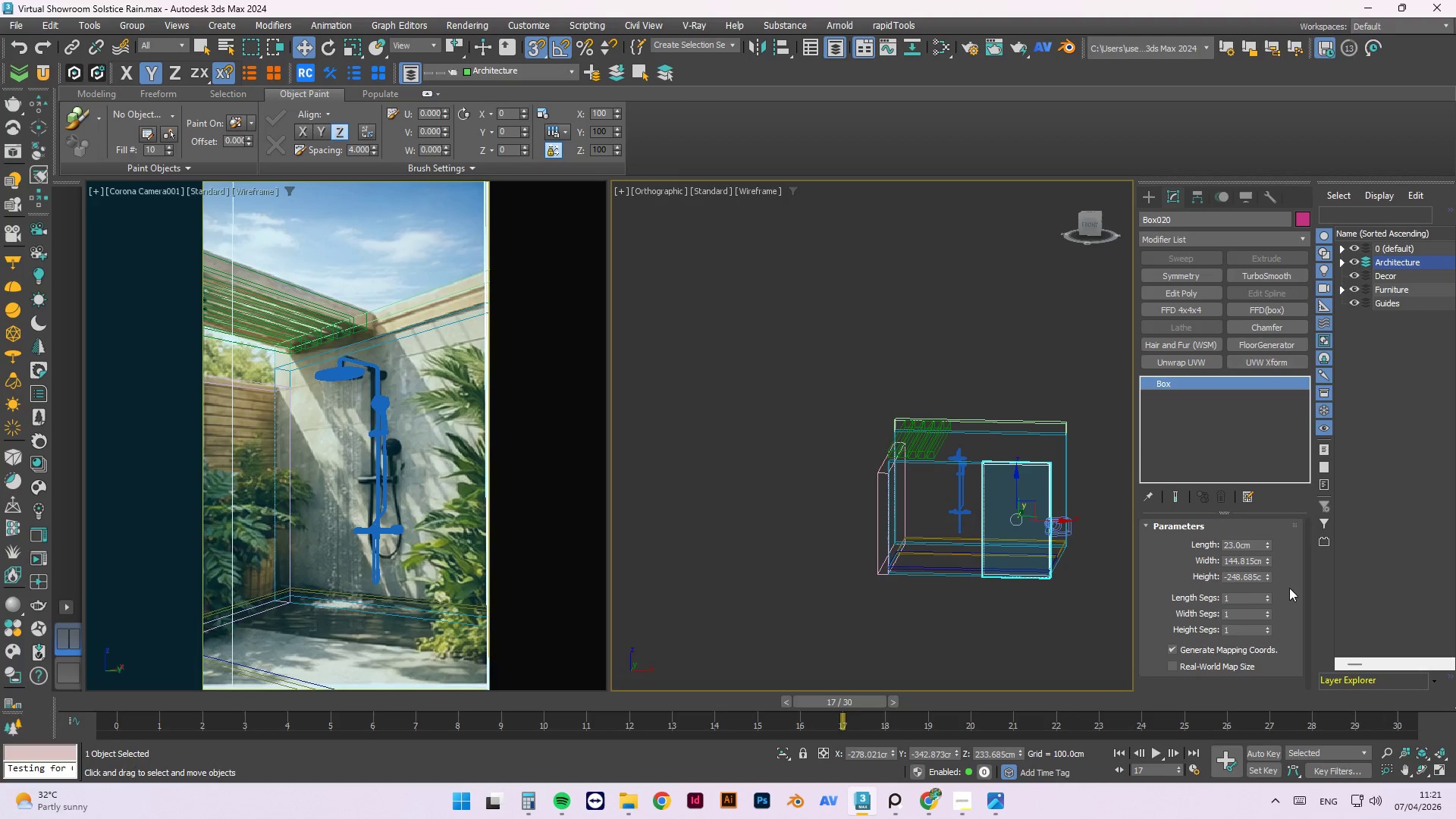 
double_click([1238, 560])
 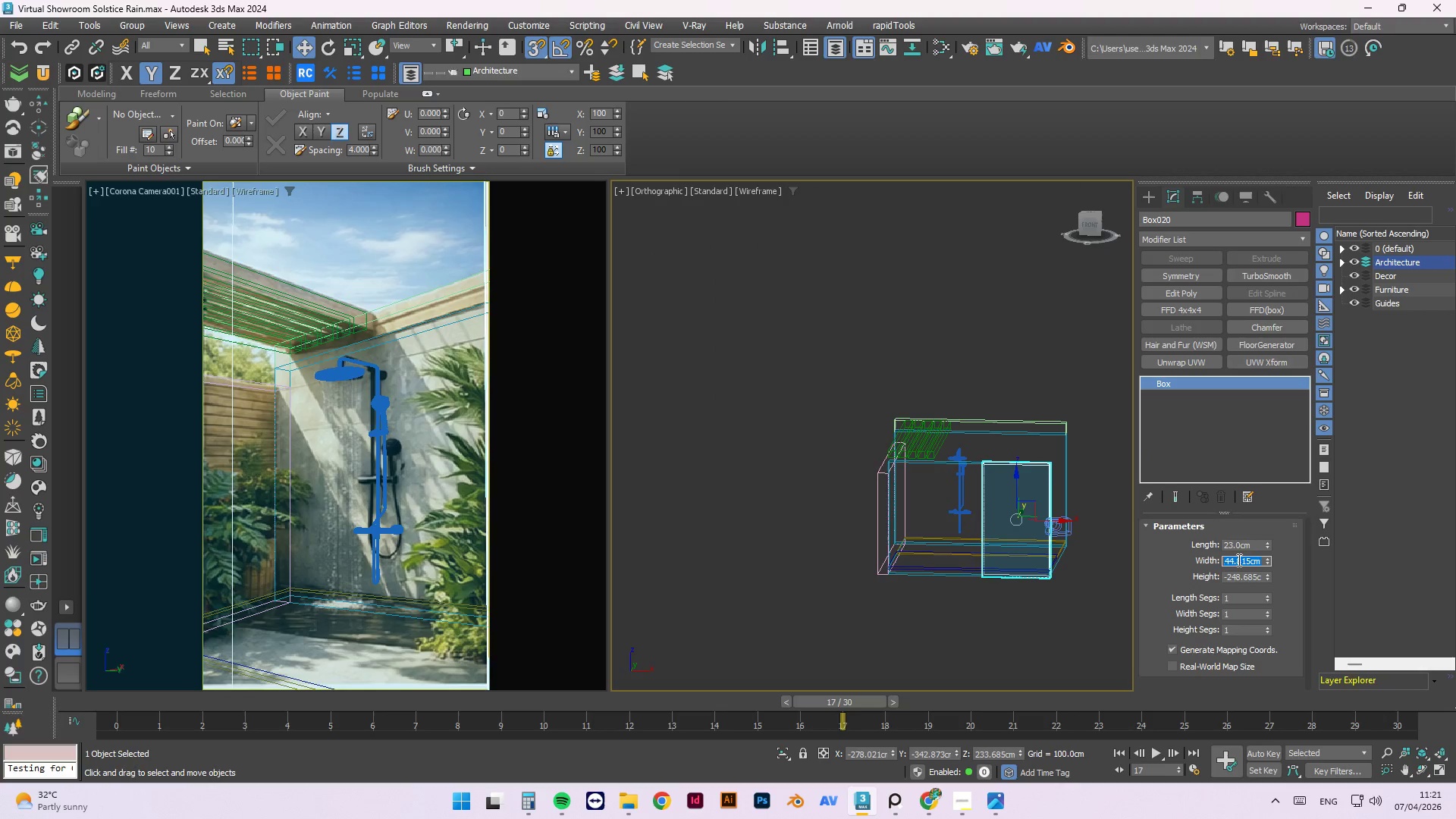 
key(Numpad1)
 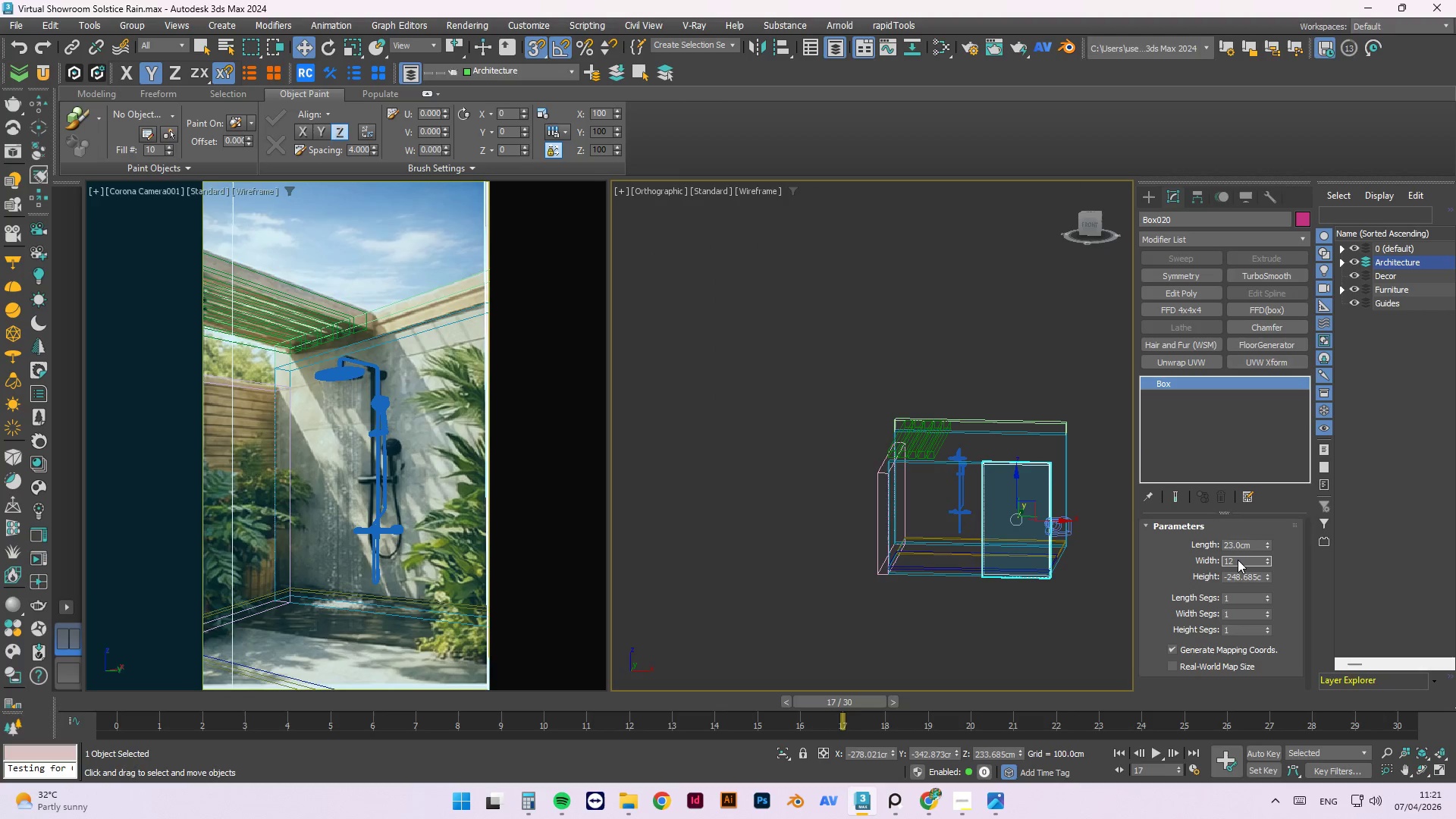 
key(Numpad2)
 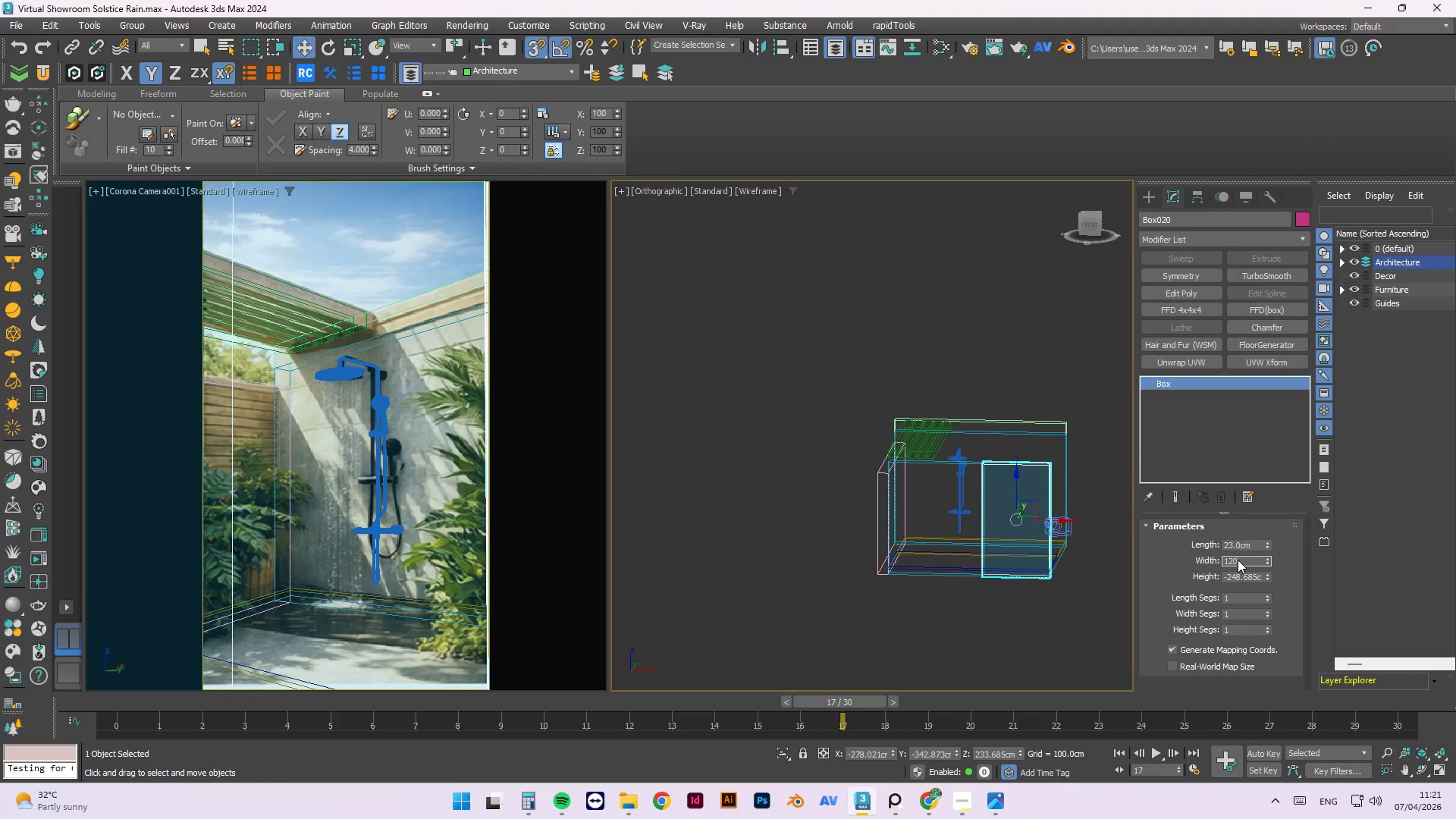 
key(Numpad0)
 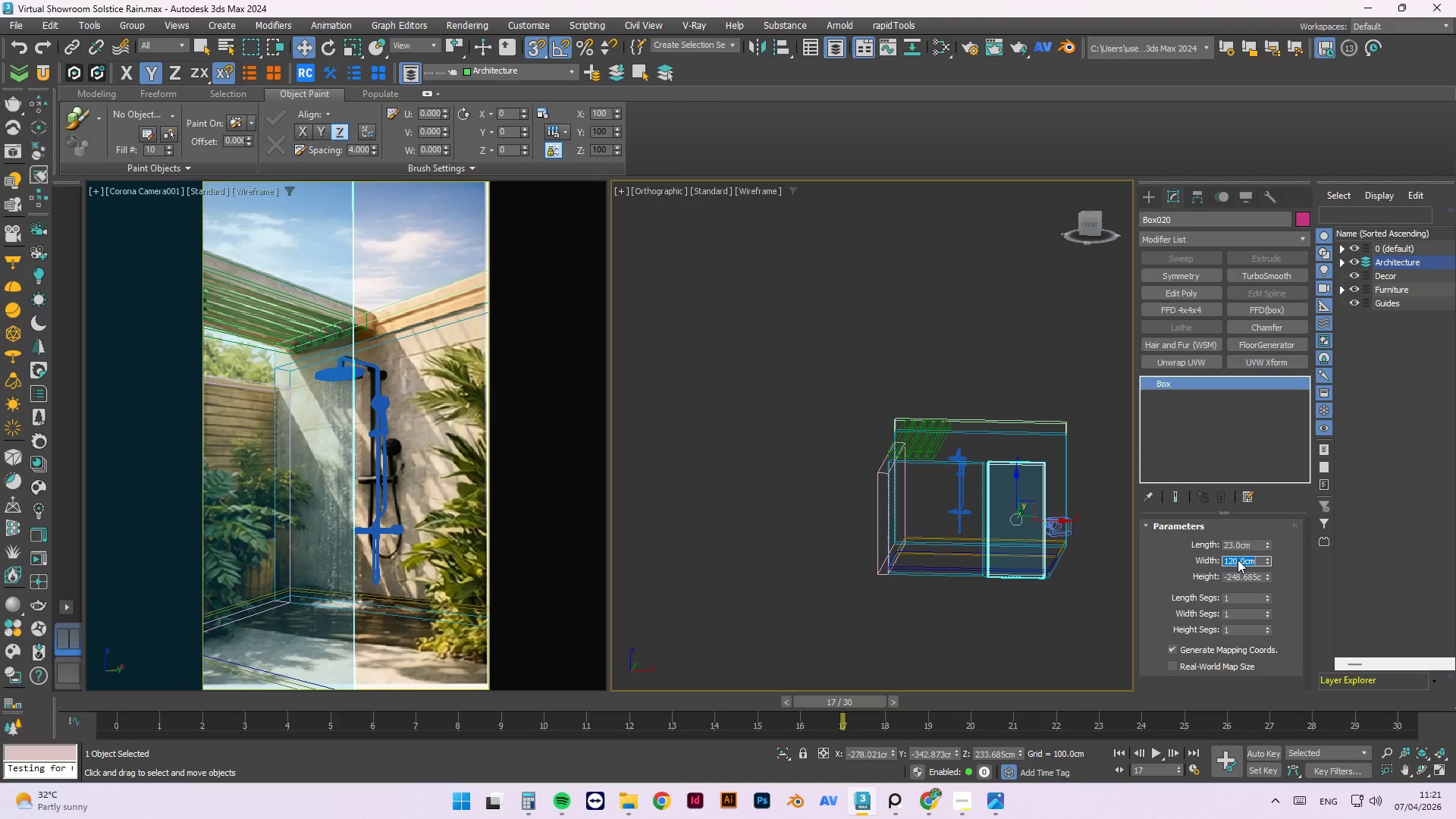 
key(NumpadEnter)
 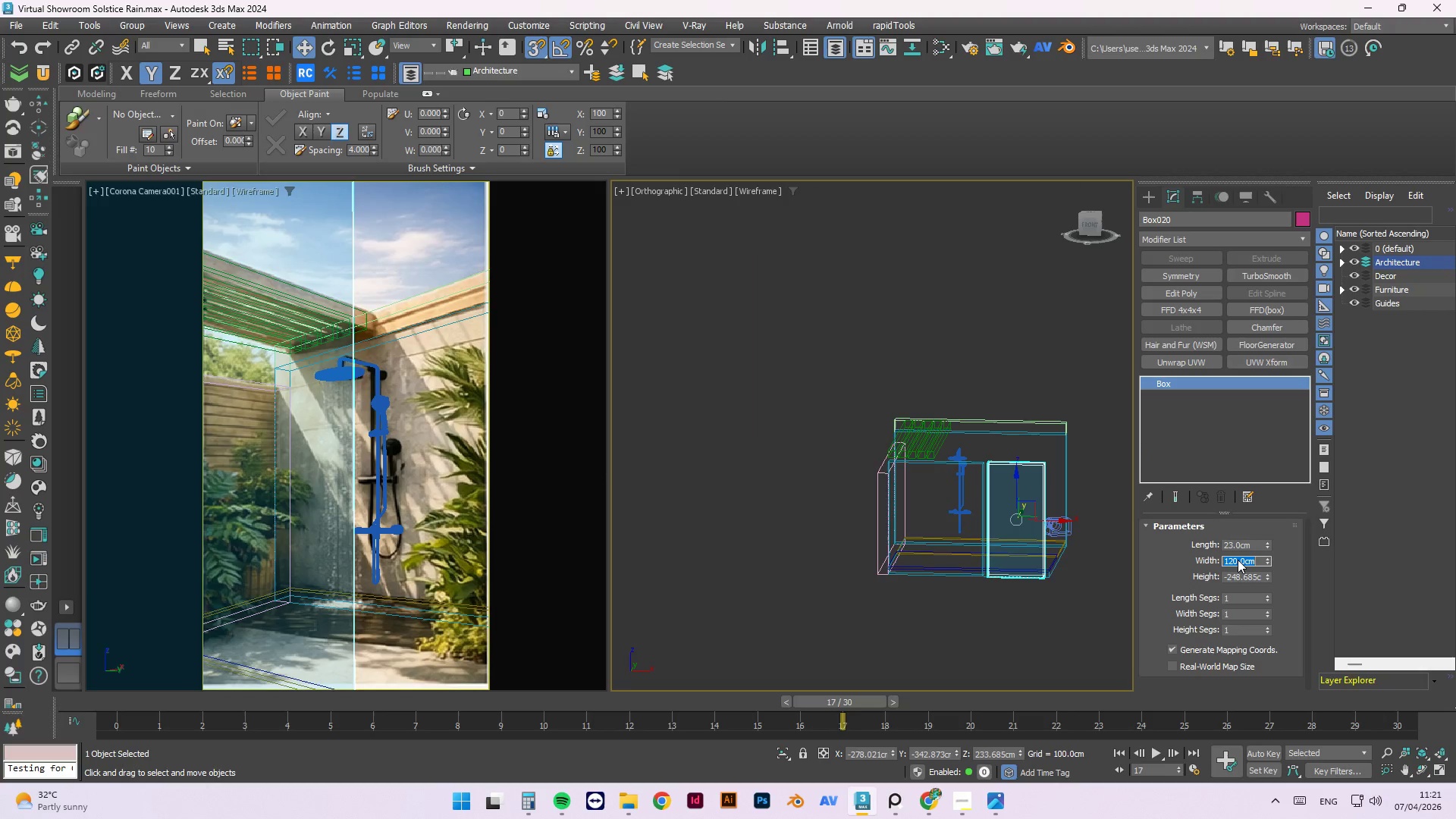 
key(Delete)
 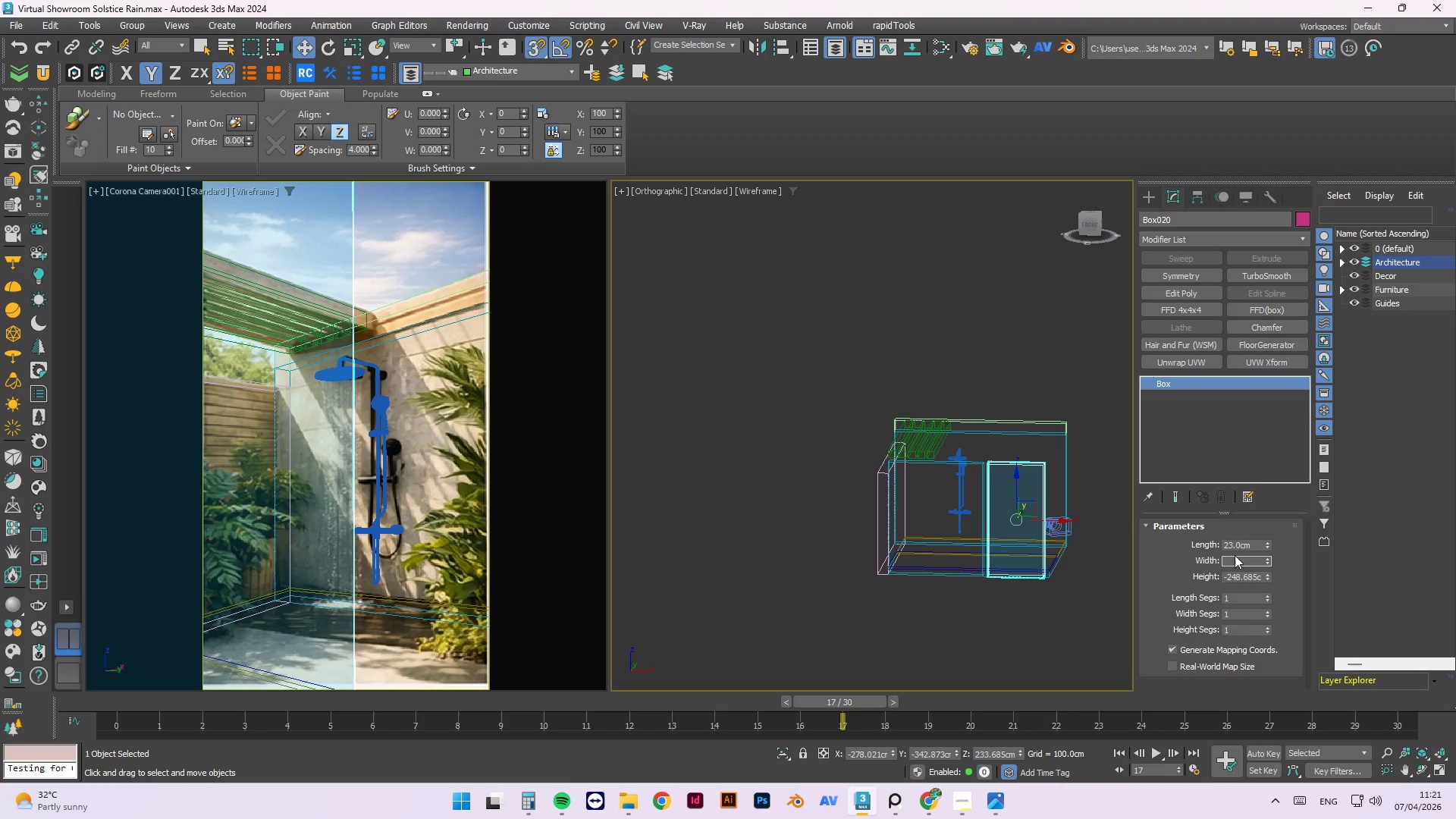 
key(Escape)
 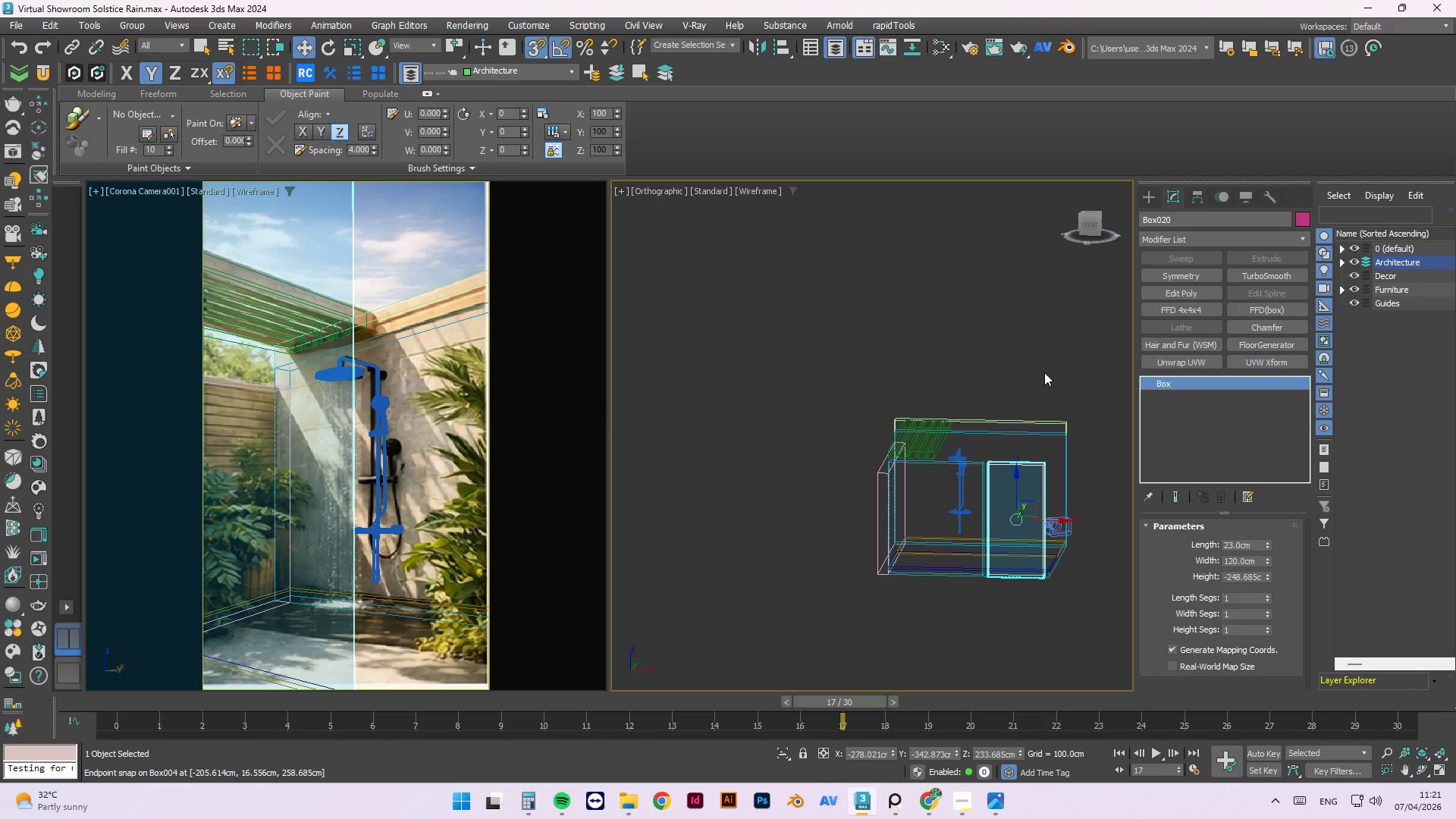 
left_click([1044, 372])
 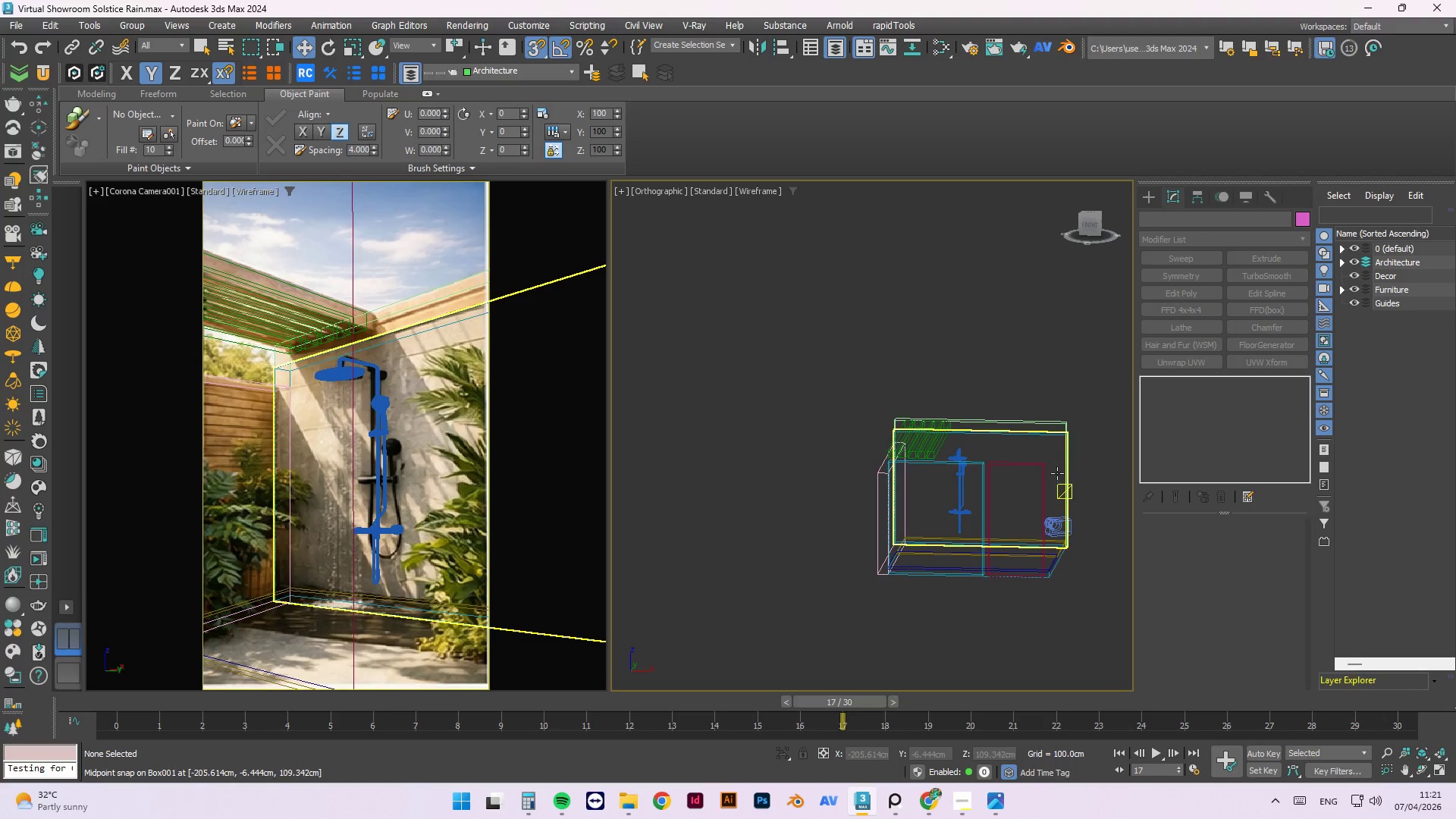 
left_click([1057, 470])
 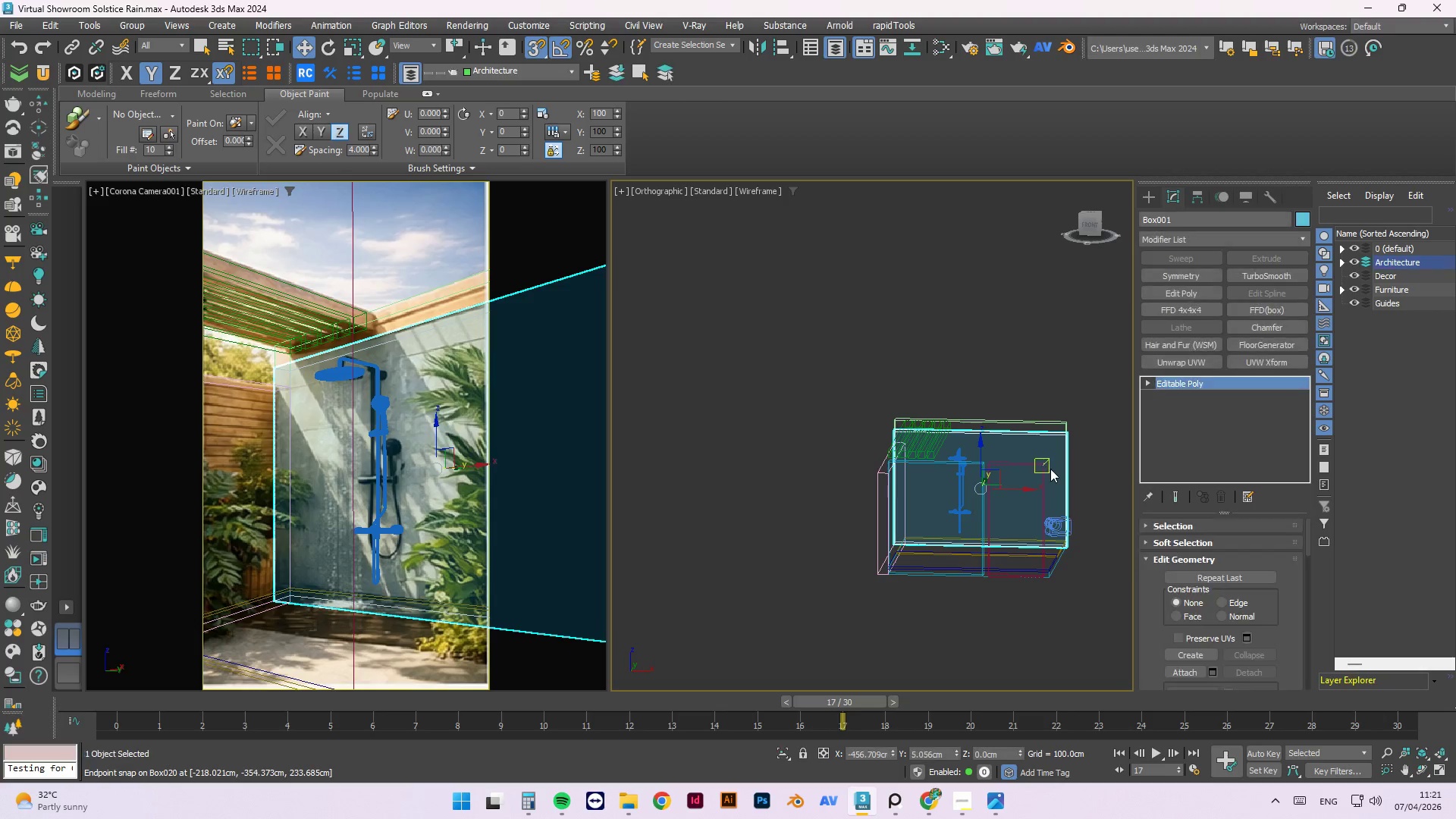 
key(Escape)
 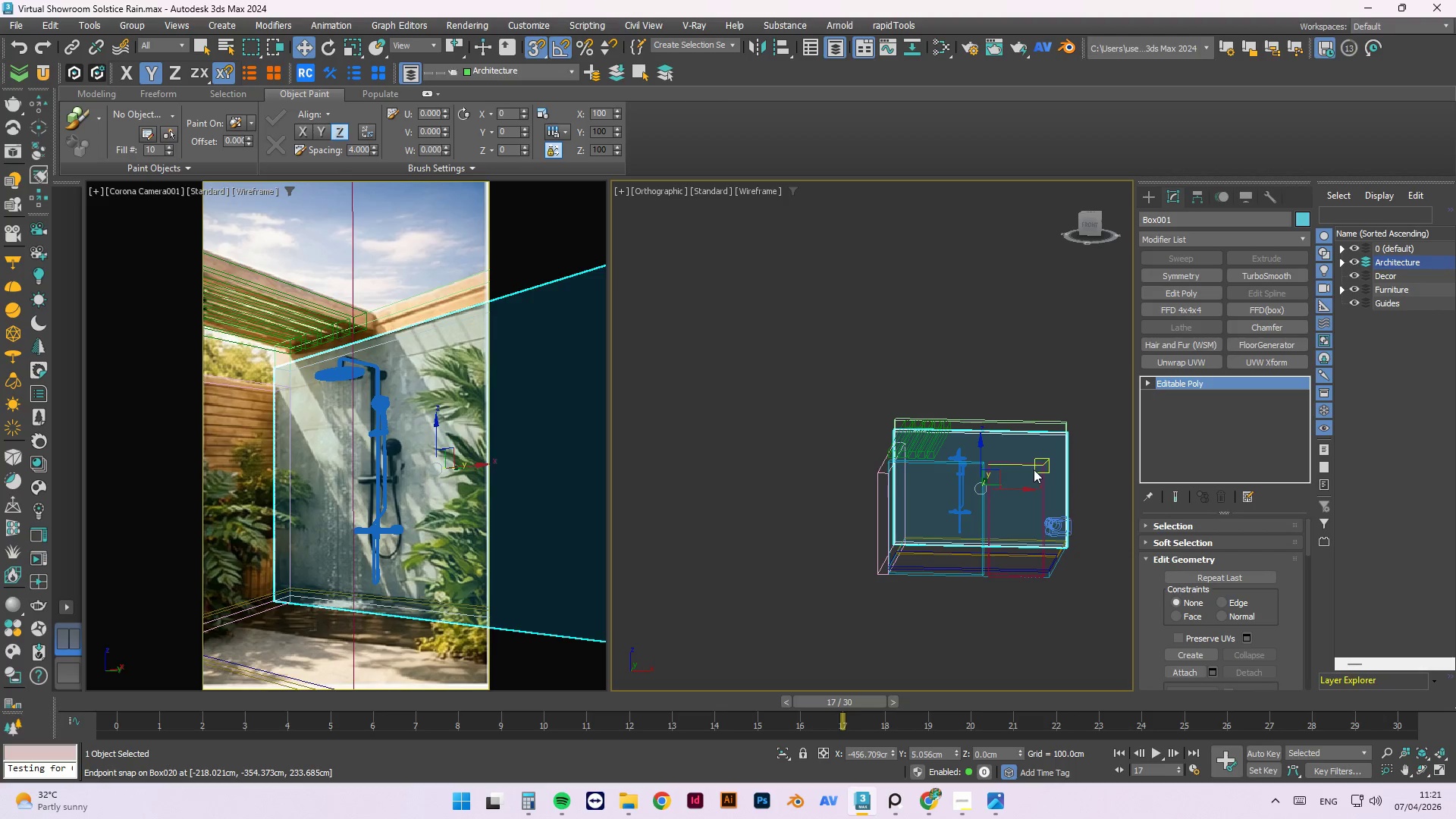 
left_click([1034, 469])
 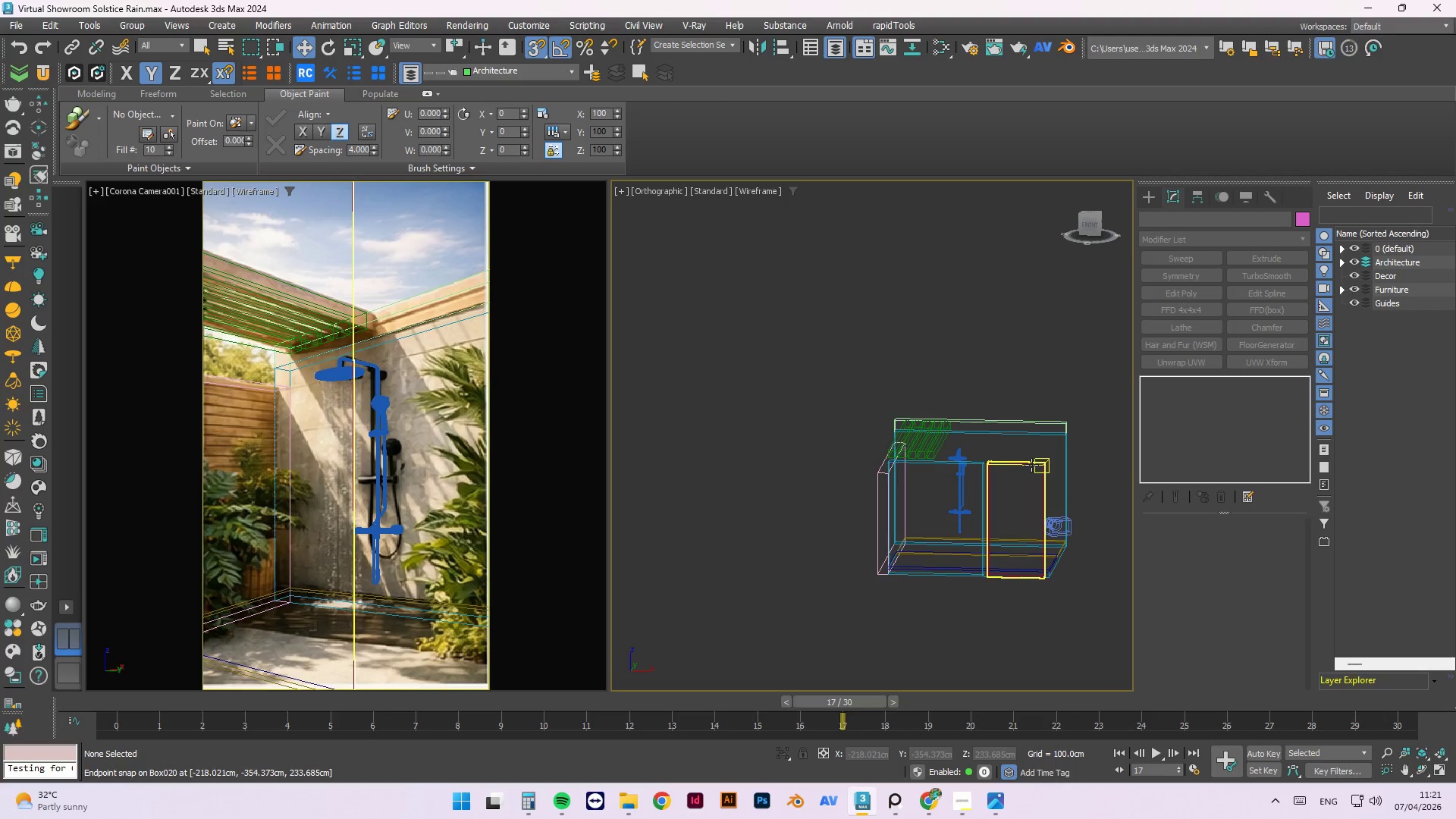 
key(Escape)
 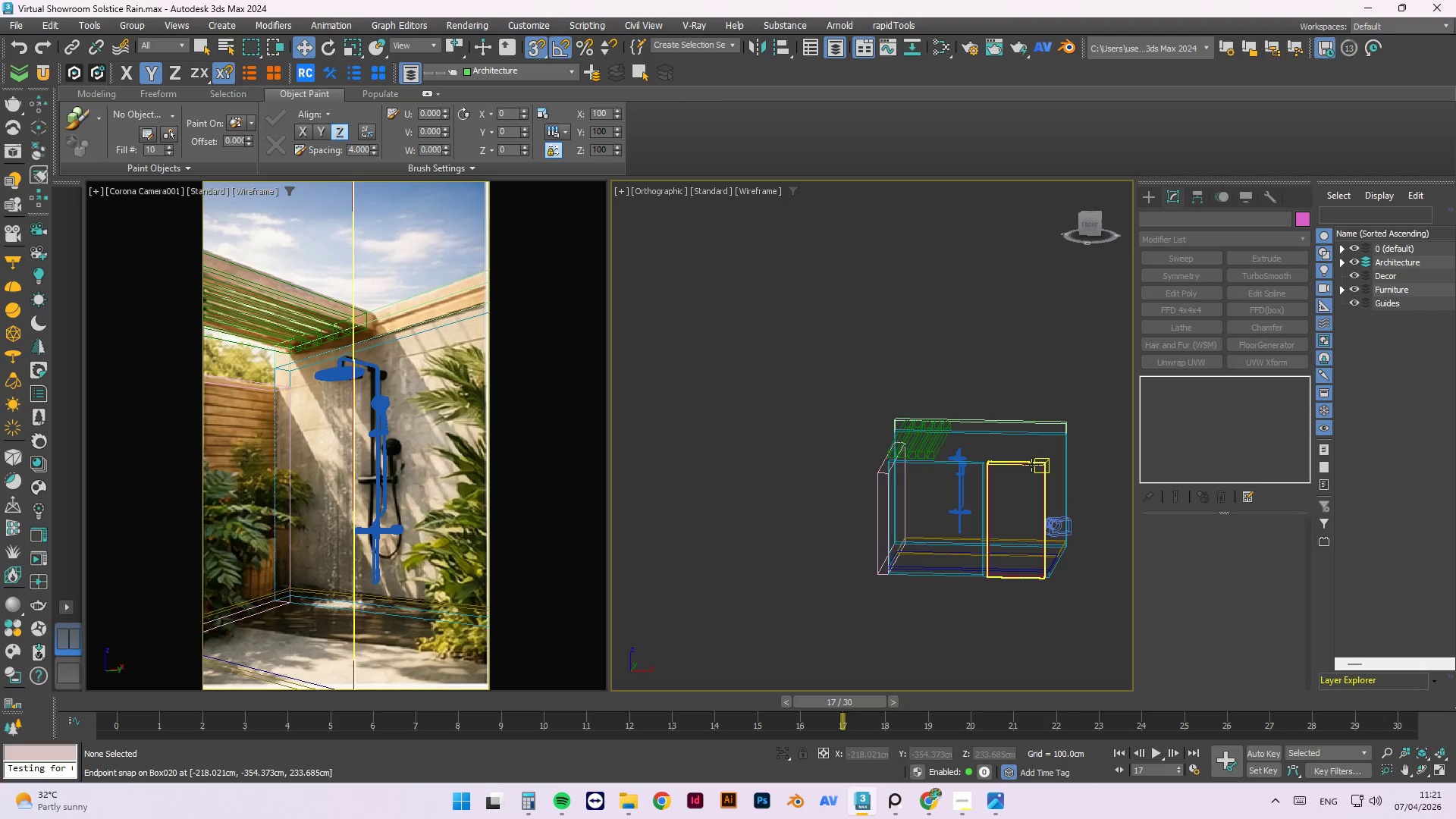 
left_click([1031, 465])
 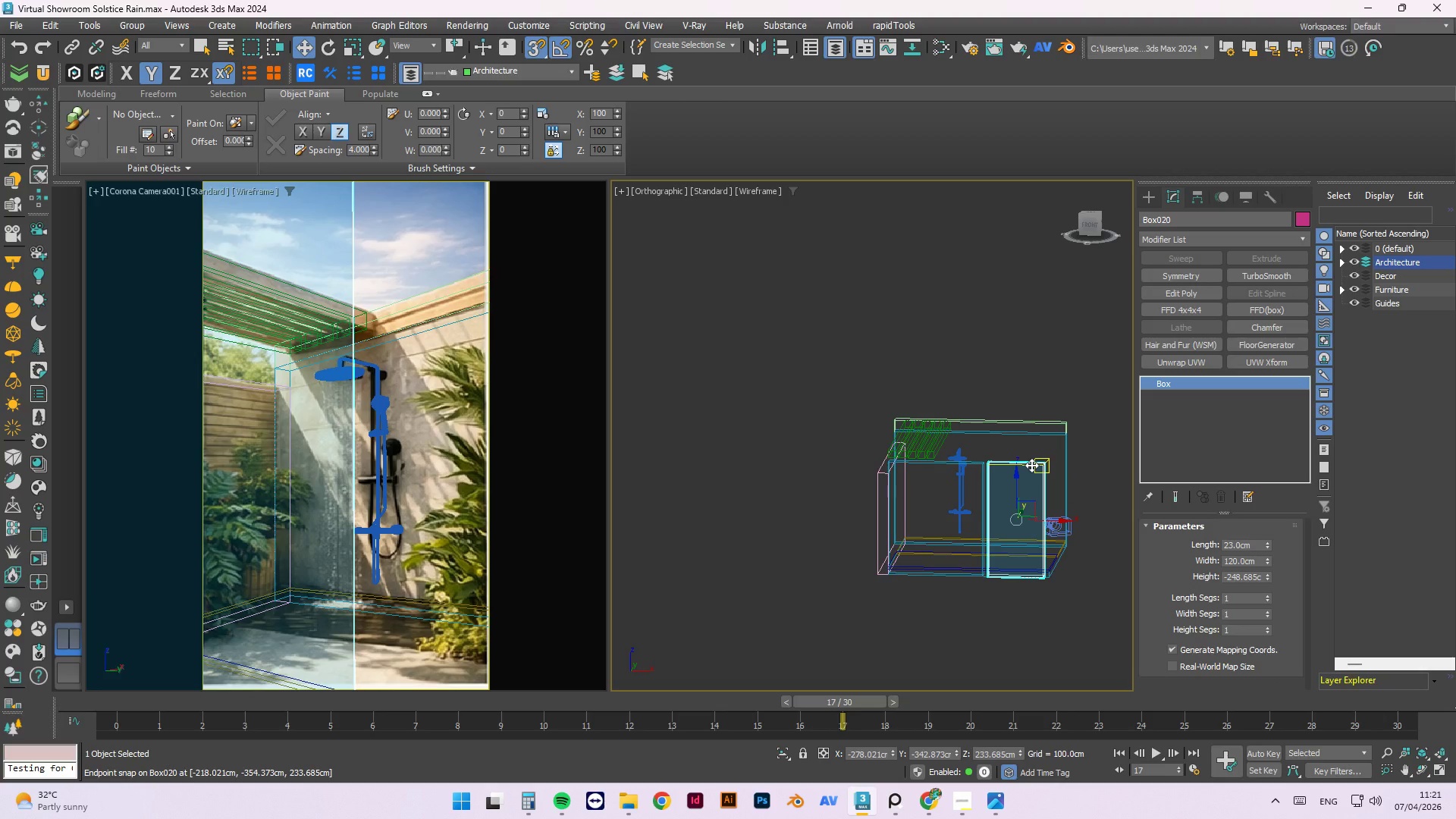 
key(Delete)
 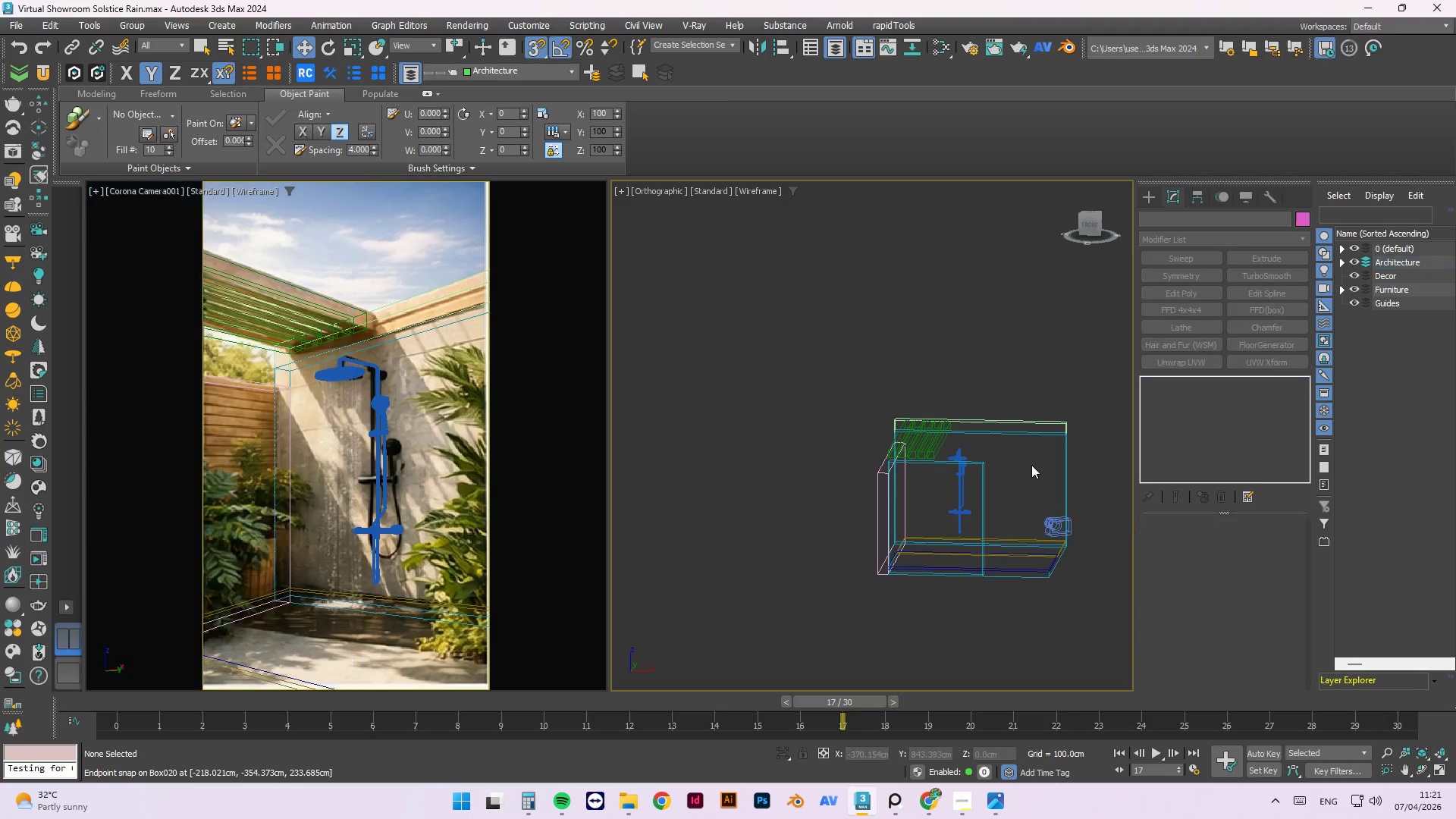 
key(Insert)
 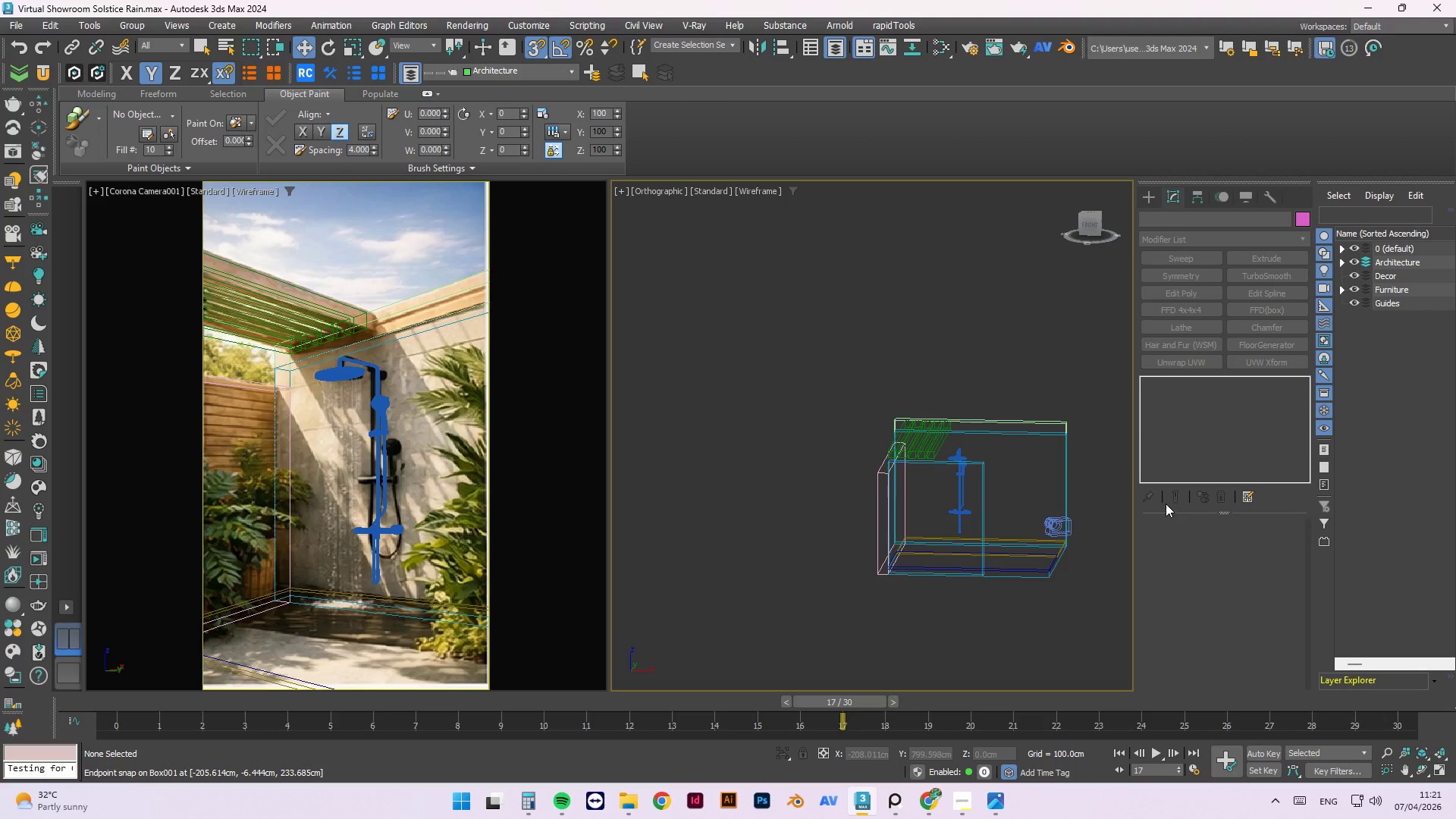 
left_click([1036, 388])
 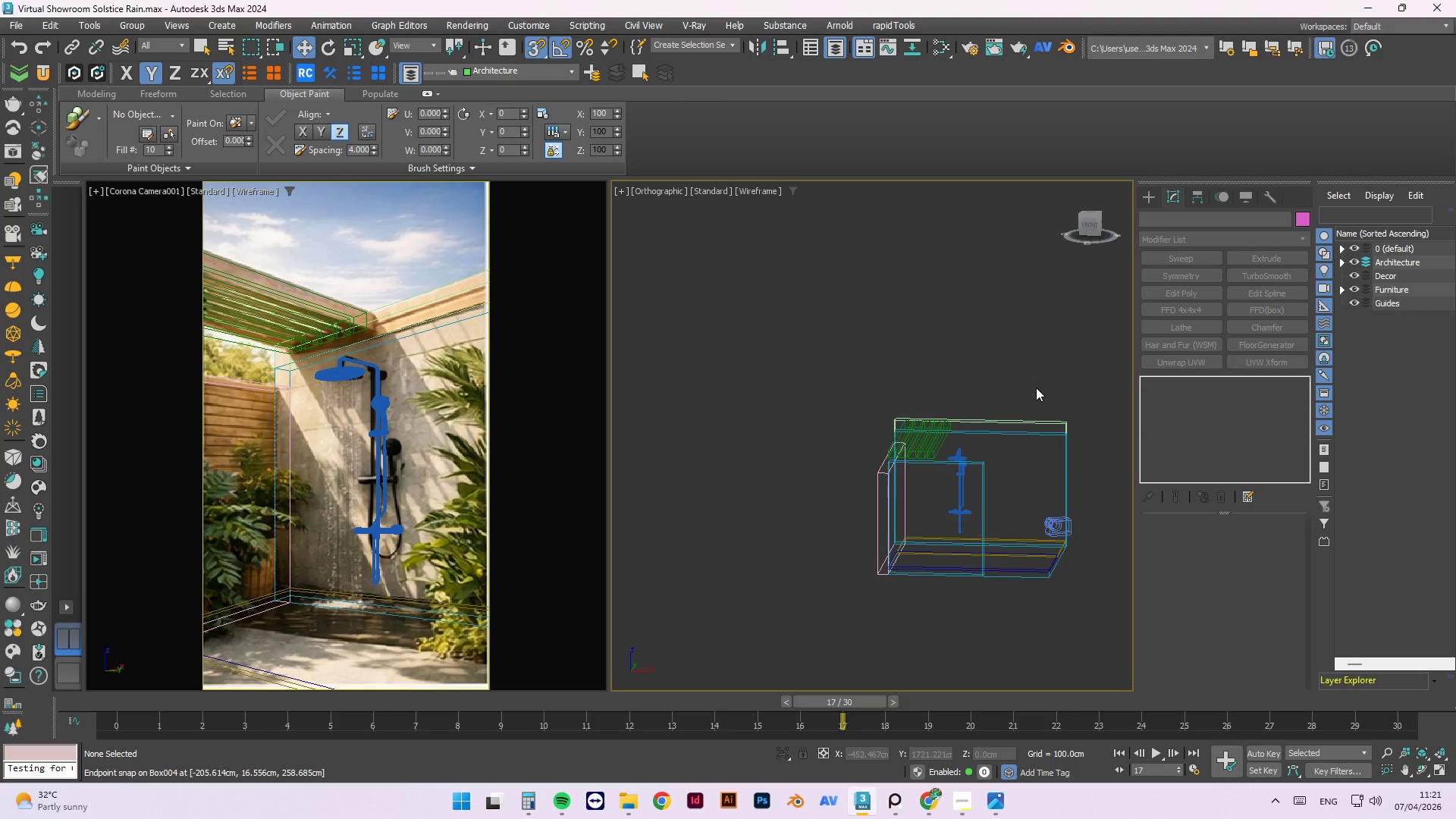 
key(T)
 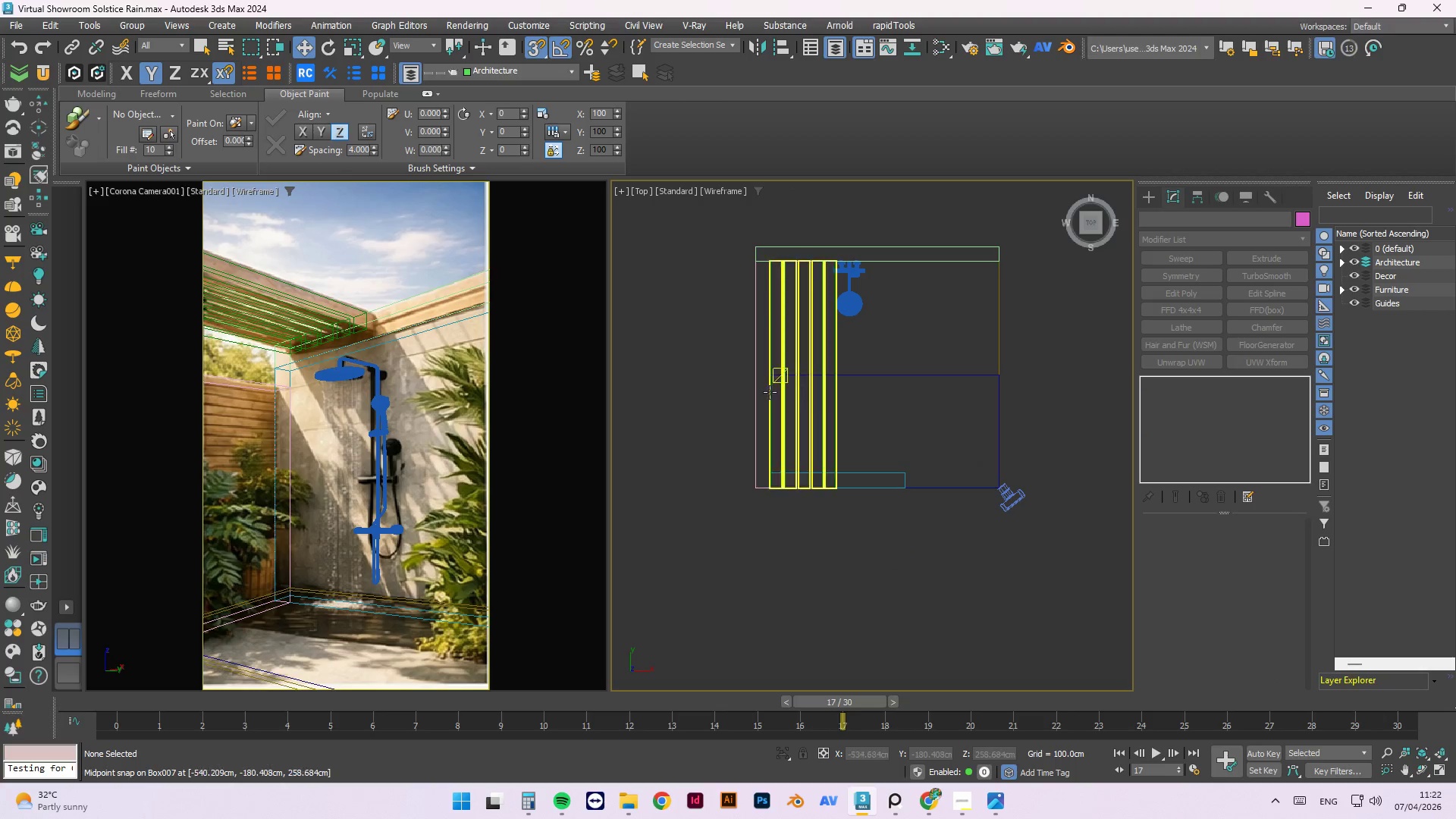 
scroll: coordinate [849, 349], scroll_direction: none, amount: 0.0
 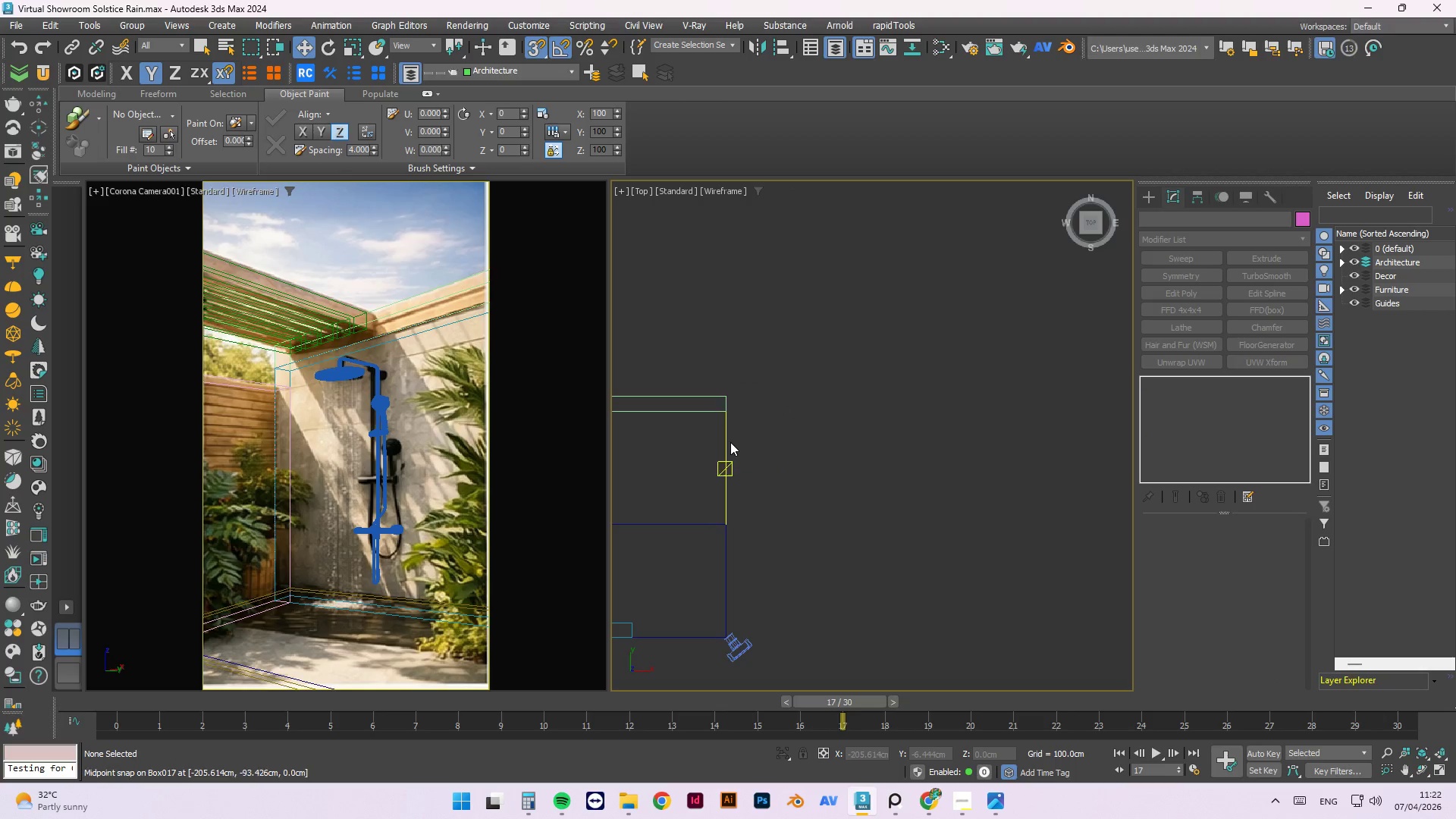 
left_click([730, 443])
 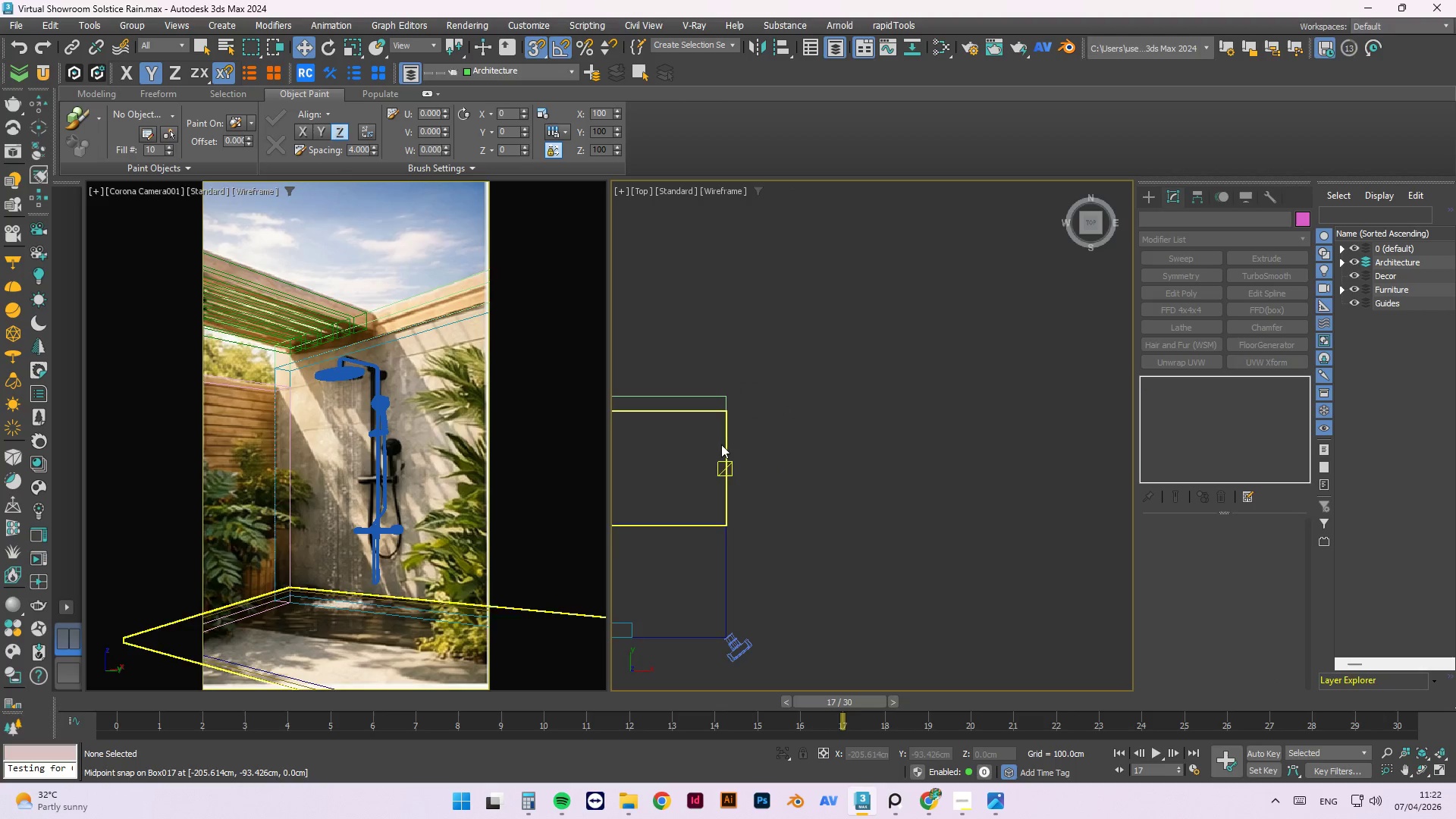 
left_click([720, 444])
 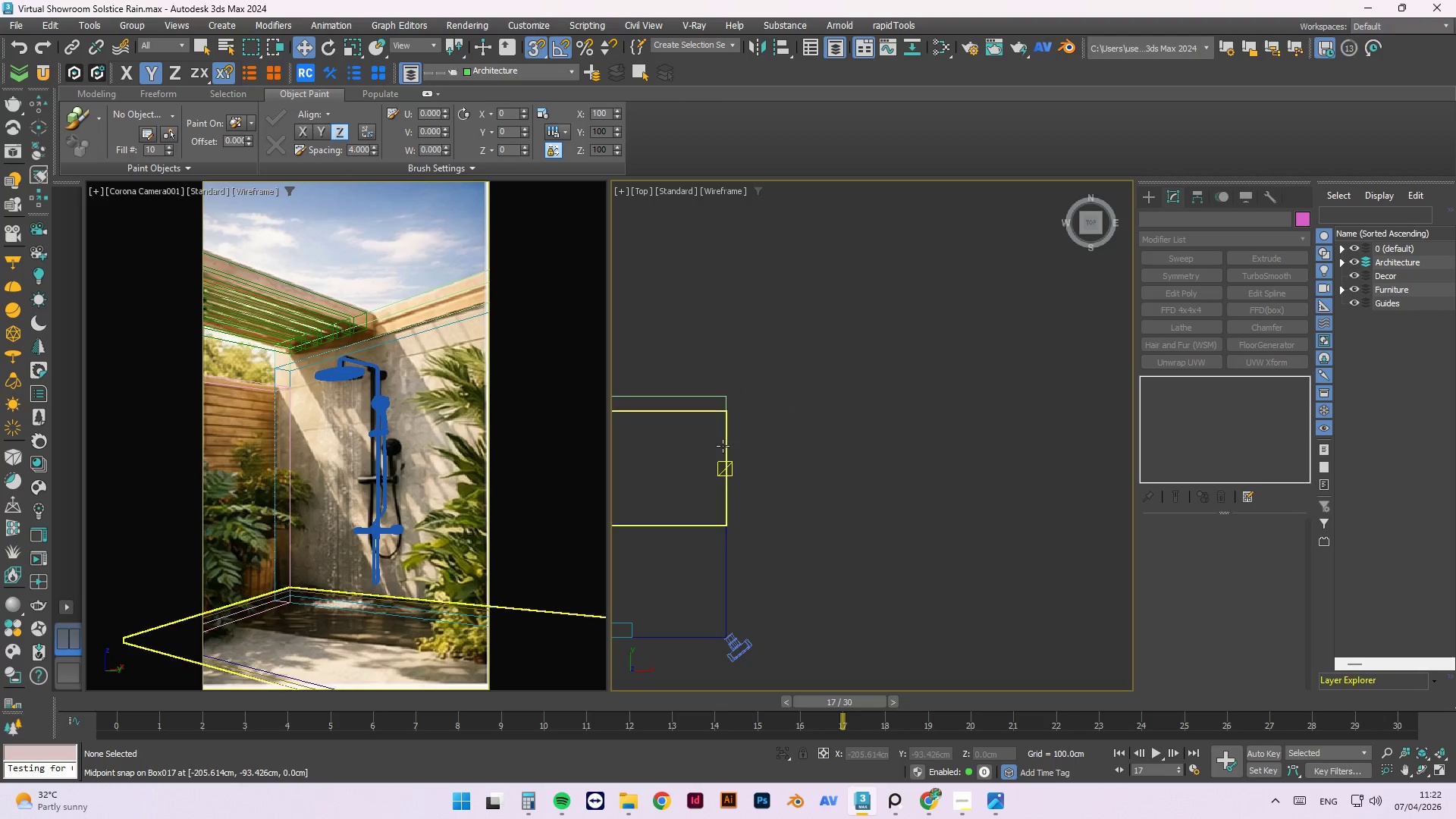 
left_click([723, 446])
 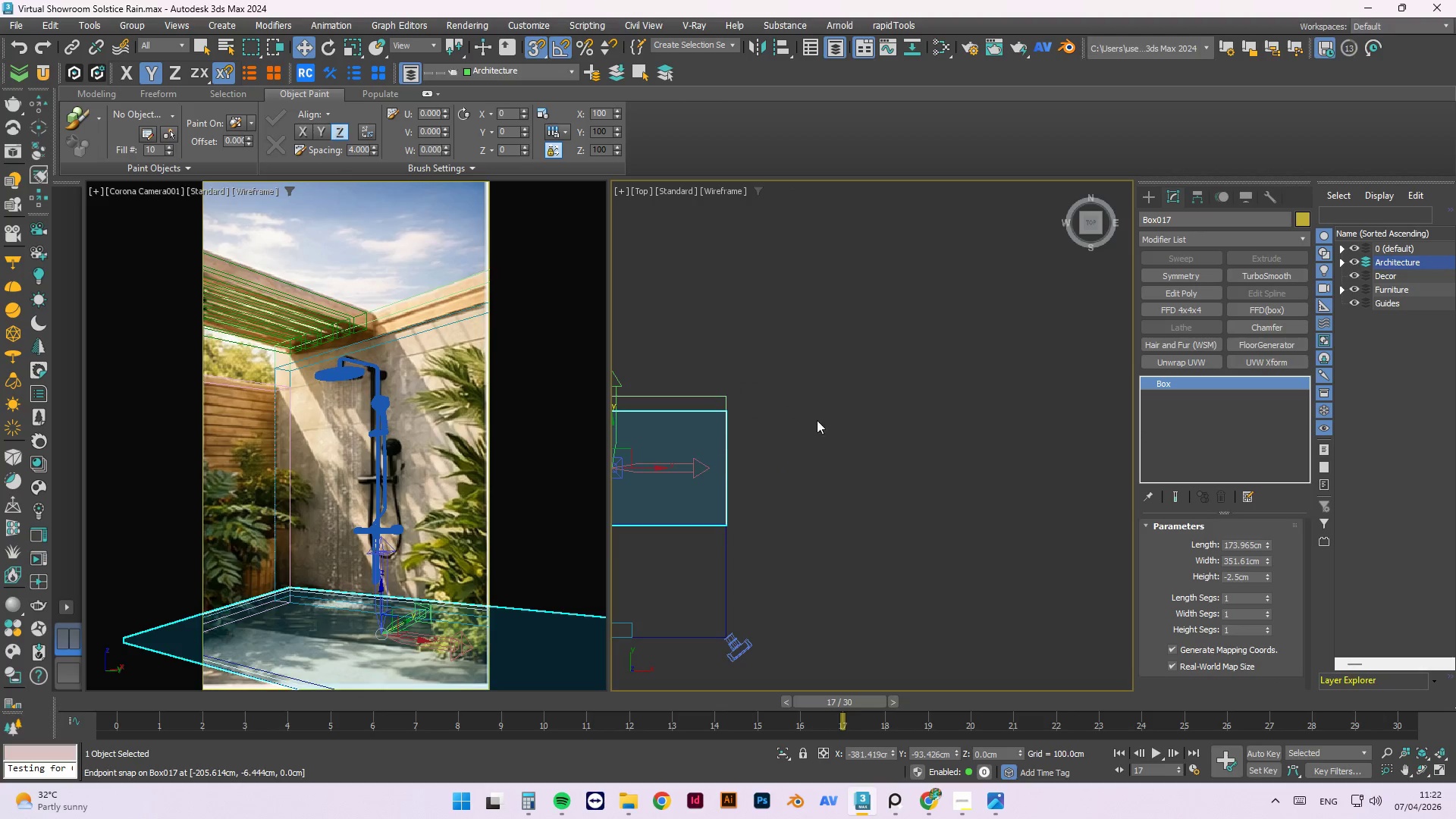 
scroll: coordinate [939, 416], scroll_direction: down, amount: 2.0
 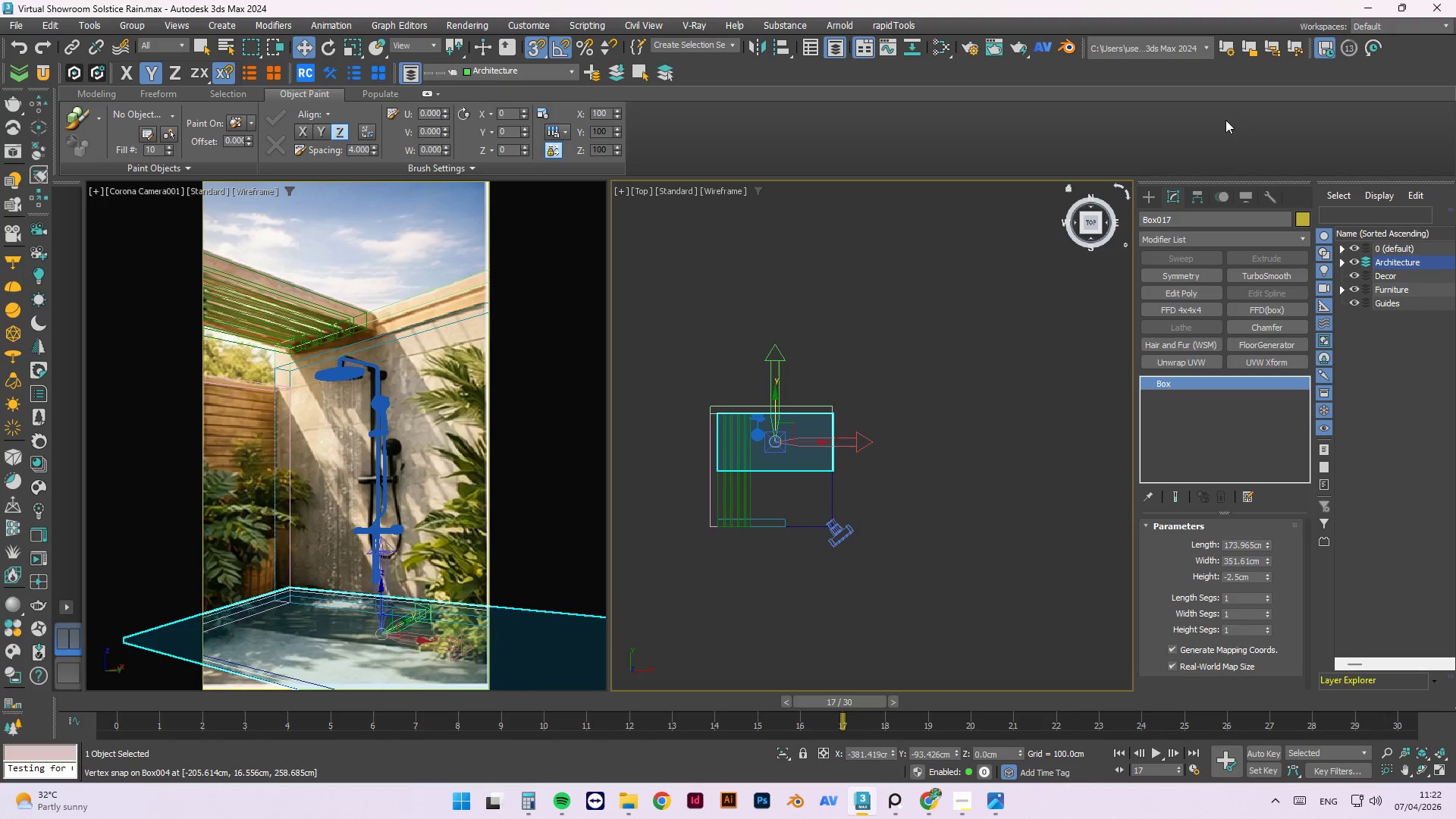 
left_click([1200, 202])
 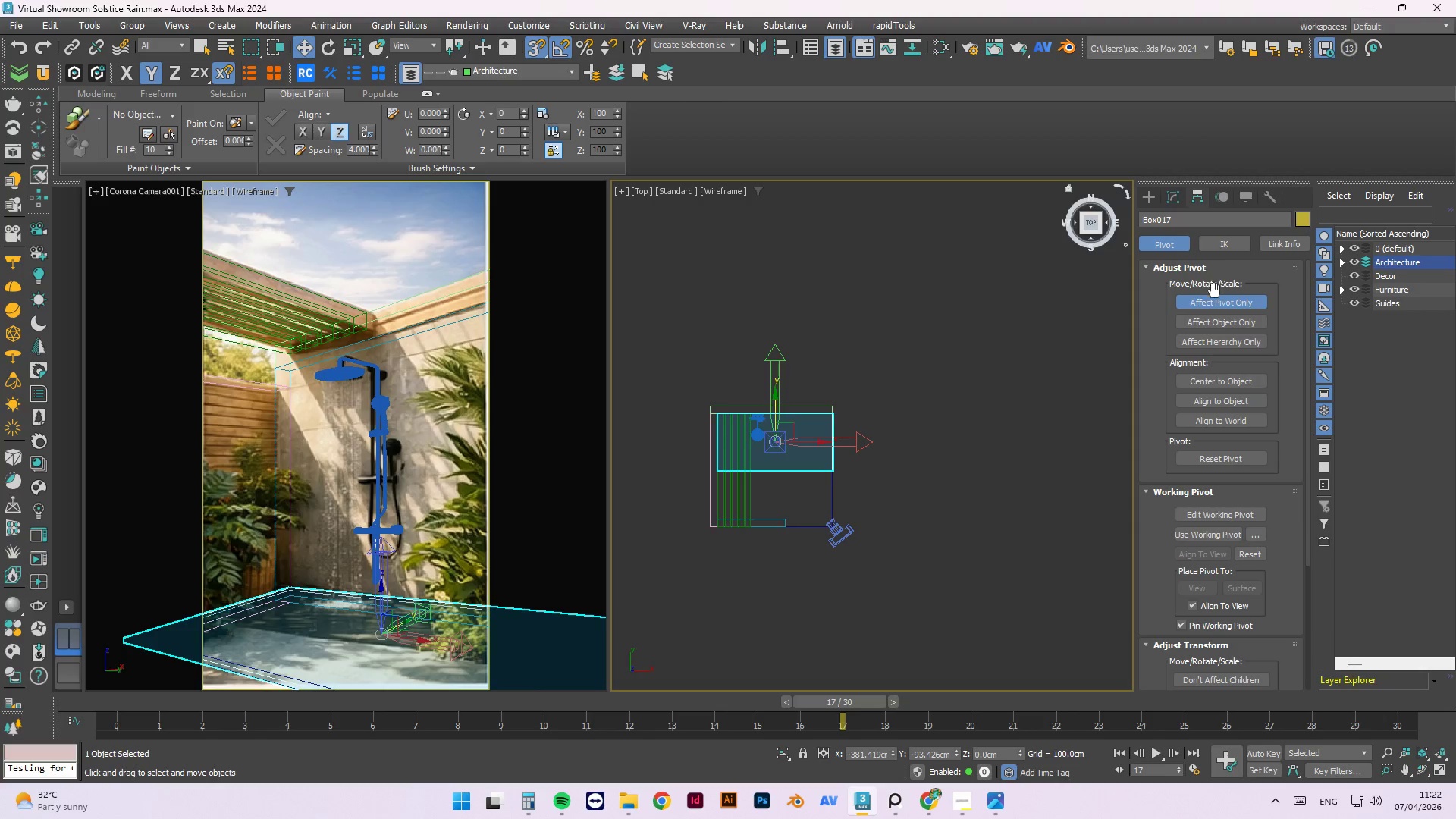 
left_click([1216, 299])
 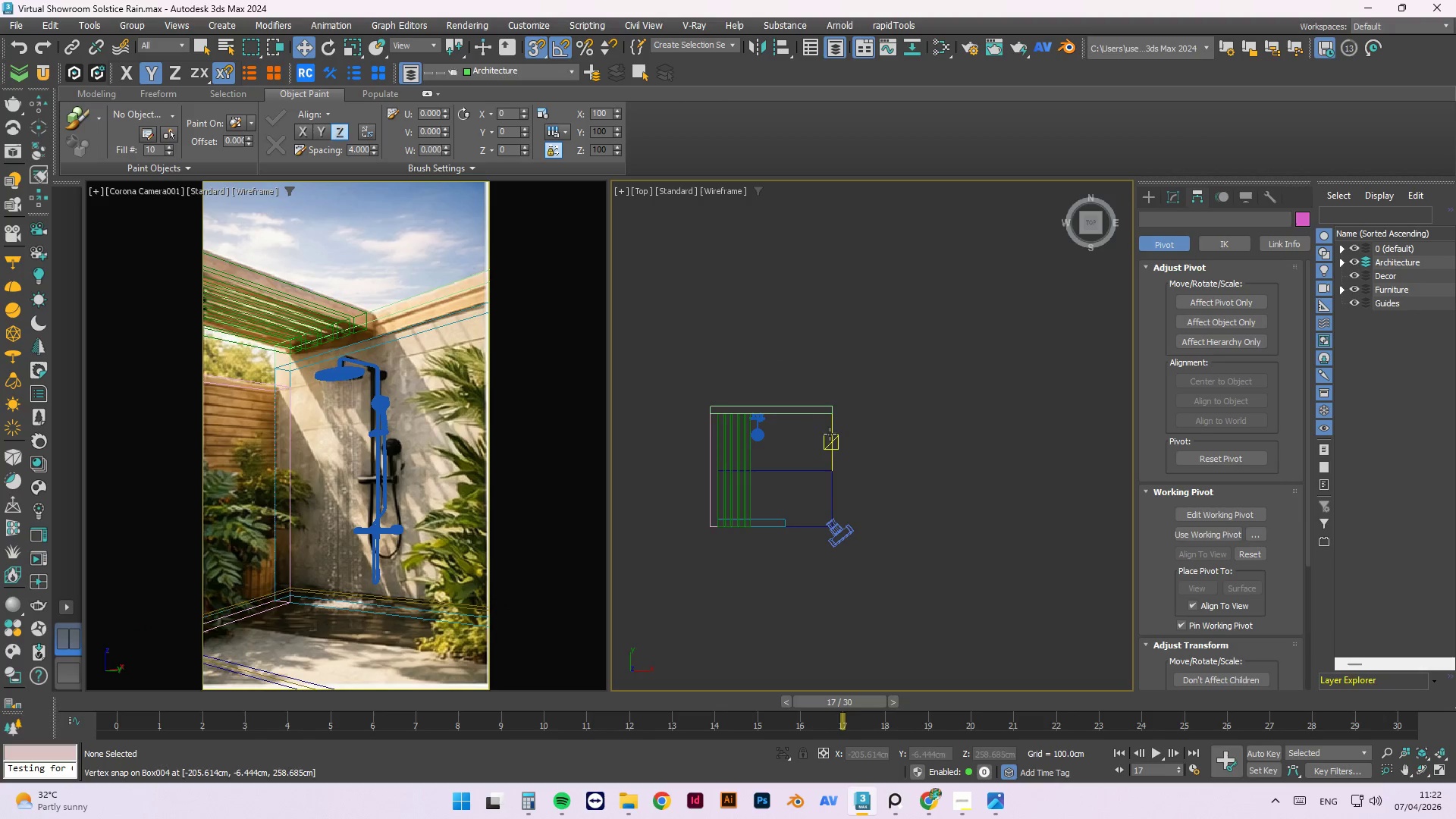 
scroll: coordinate [806, 426], scroll_direction: up, amount: 2.0
 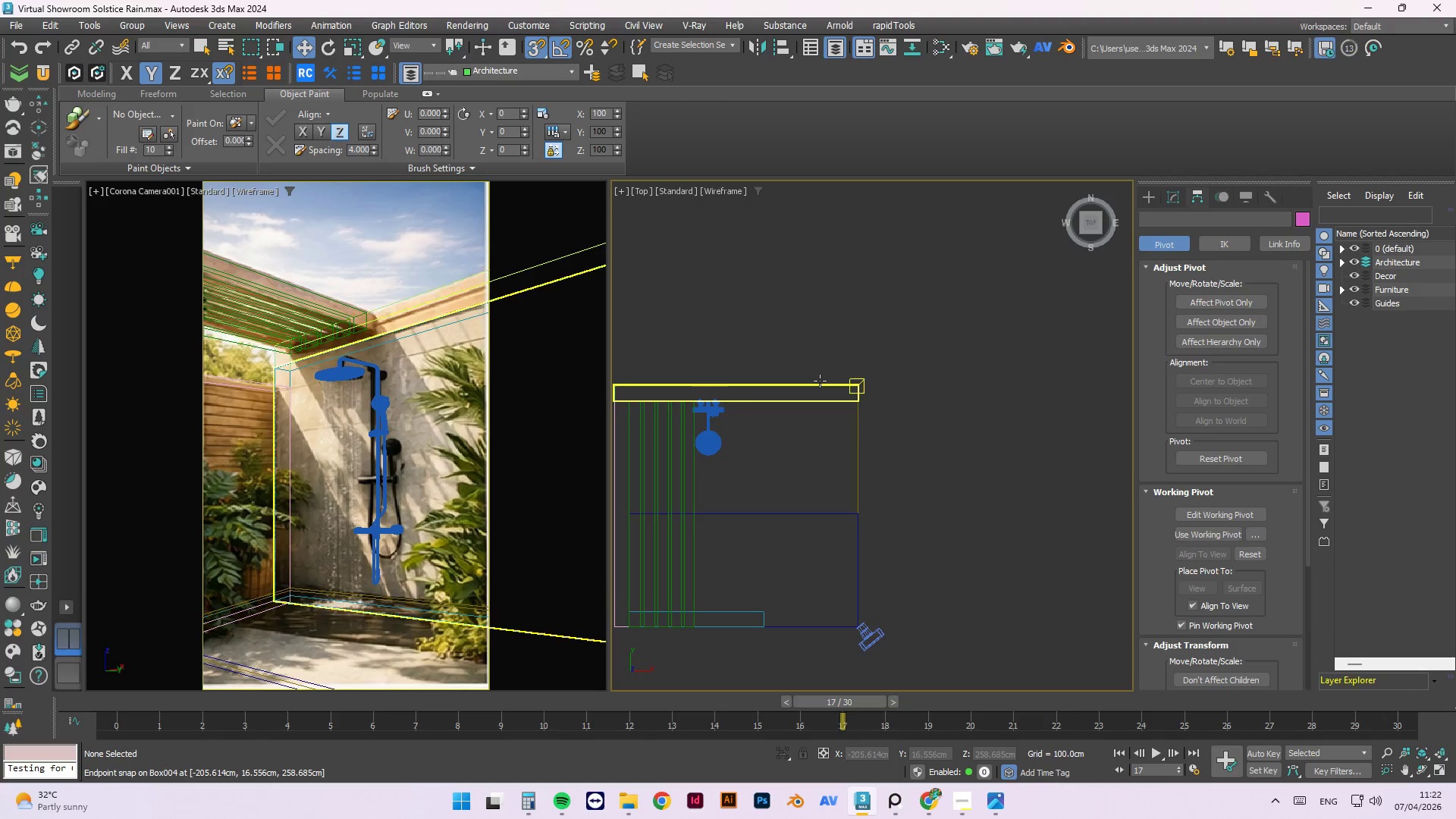 
left_click([820, 381])
 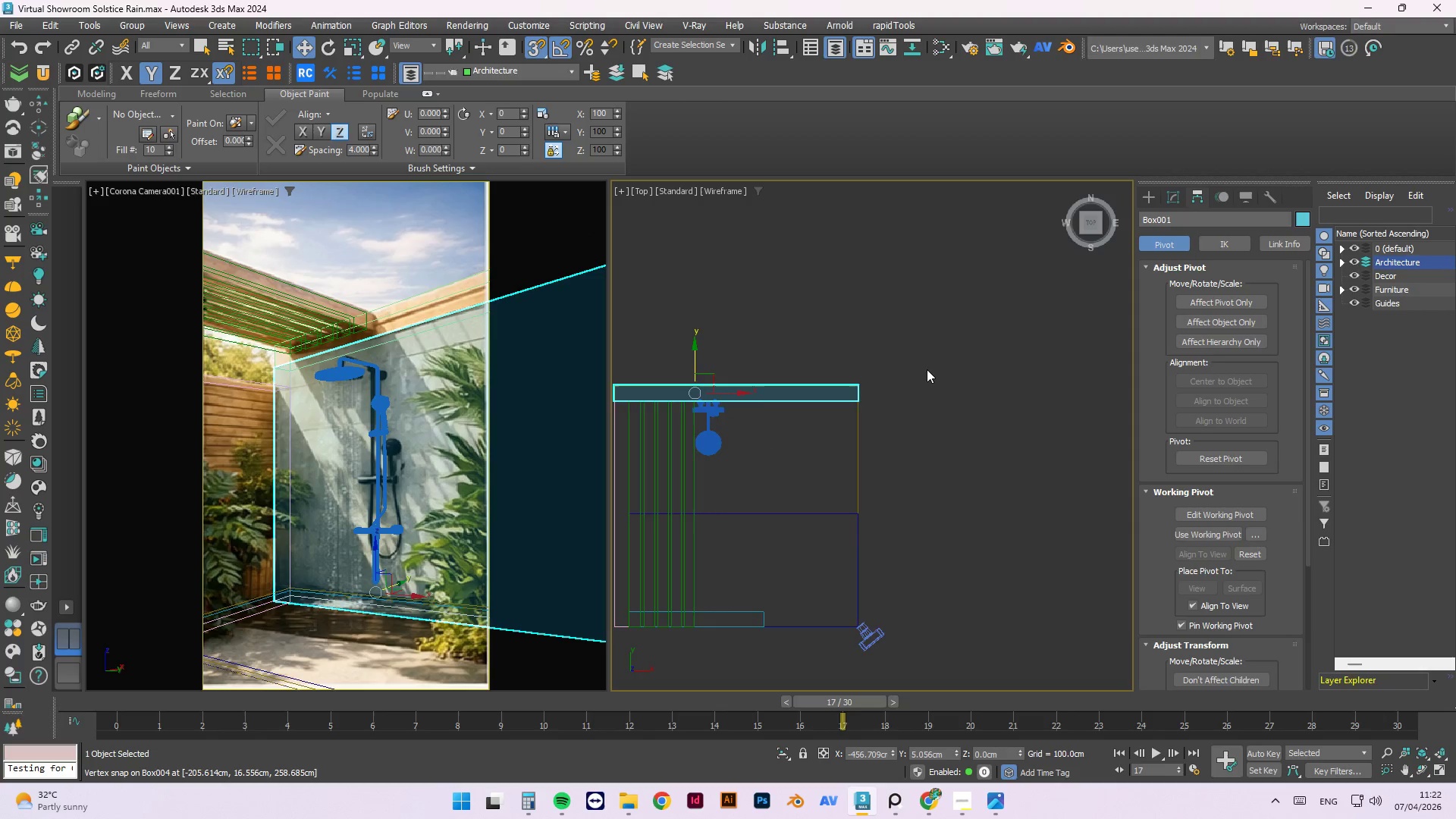 
scroll: coordinate [935, 369], scroll_direction: down, amount: 1.0
 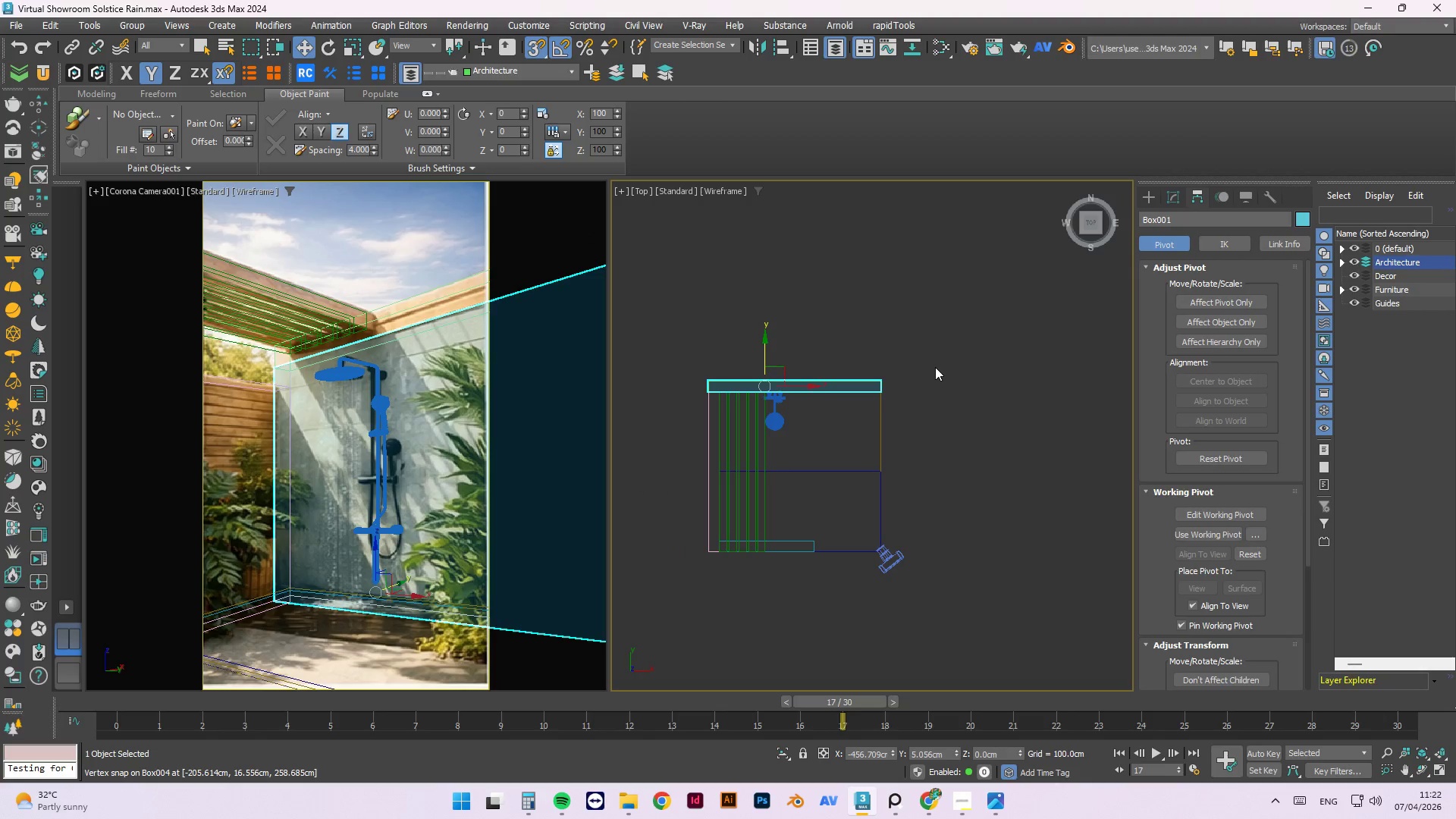 
key(1)
 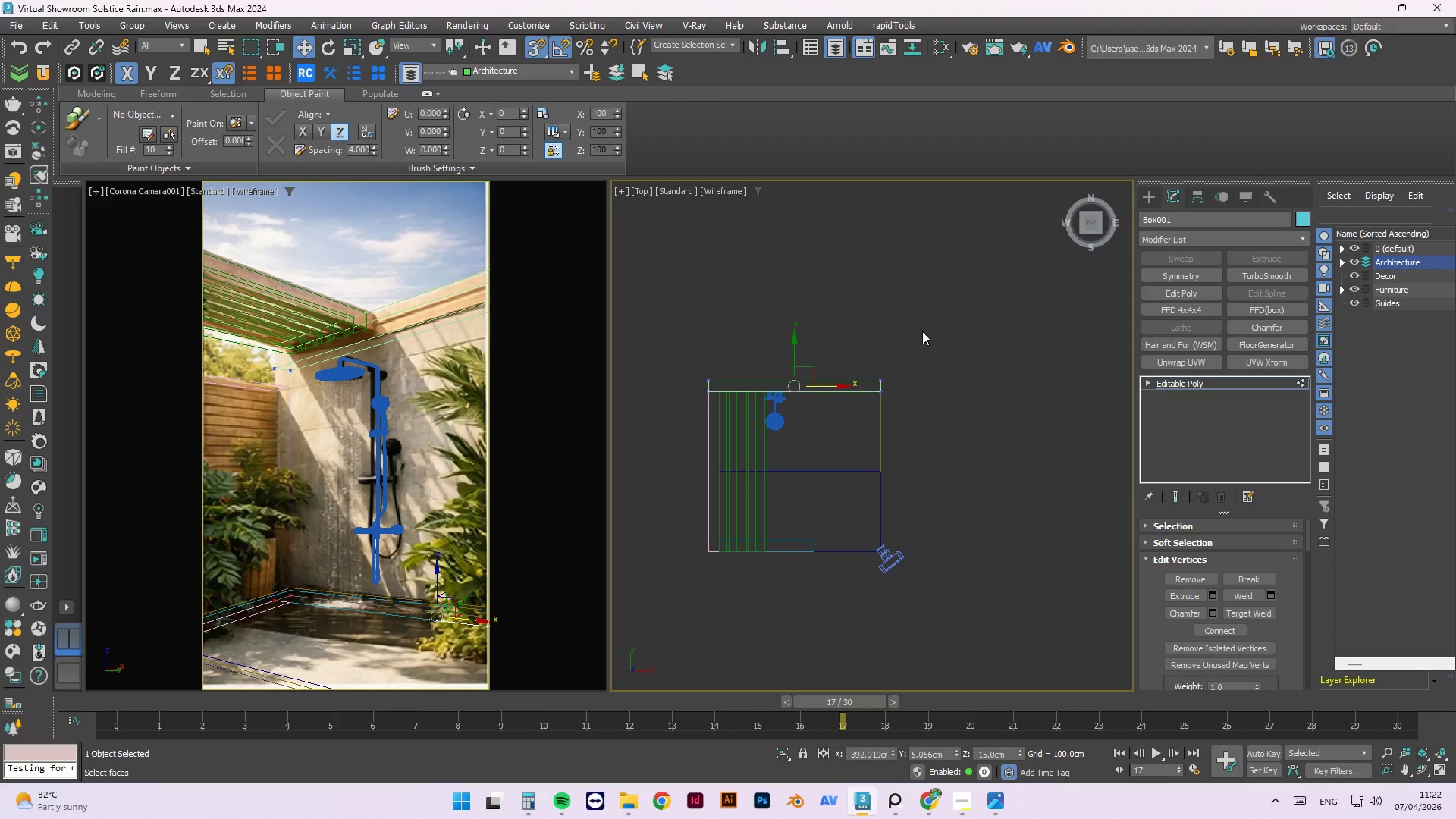 
left_click_drag(start_coordinate=[931, 328], to_coordinate=[868, 449])
 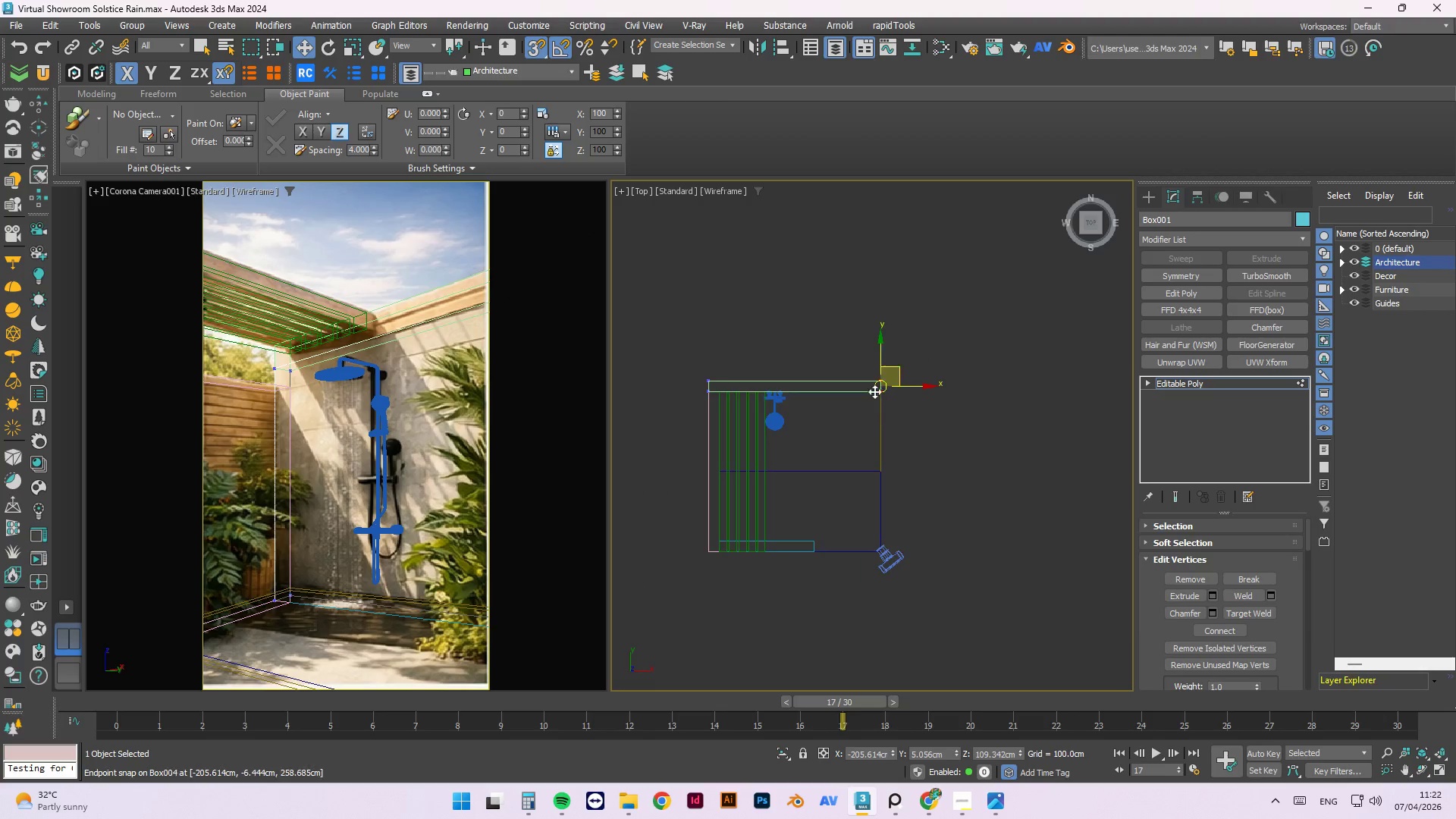 
scroll: coordinate [876, 388], scroll_direction: up, amount: 2.0
 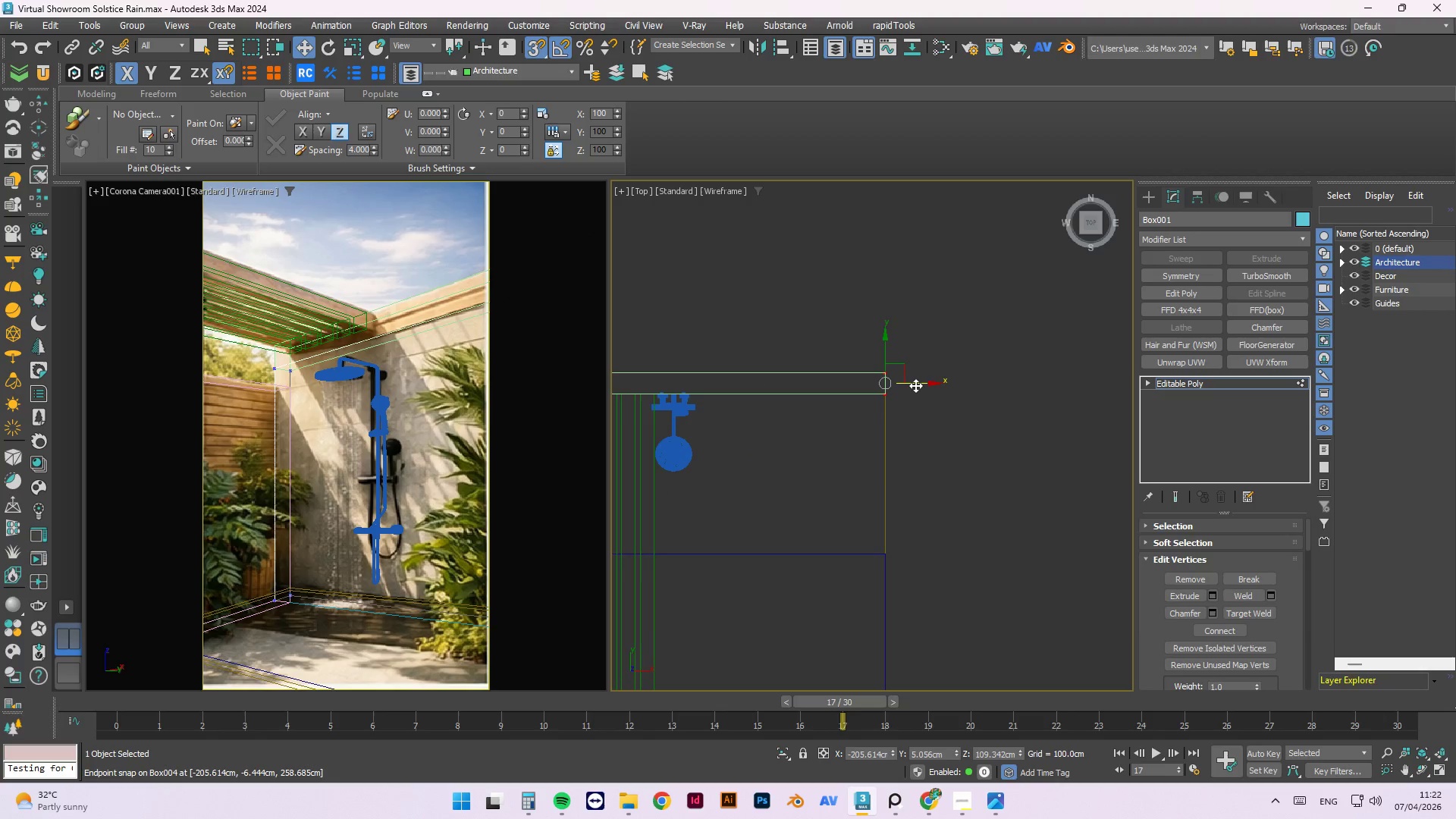 
left_click_drag(start_coordinate=[916, 384], to_coordinate=[940, 478])
 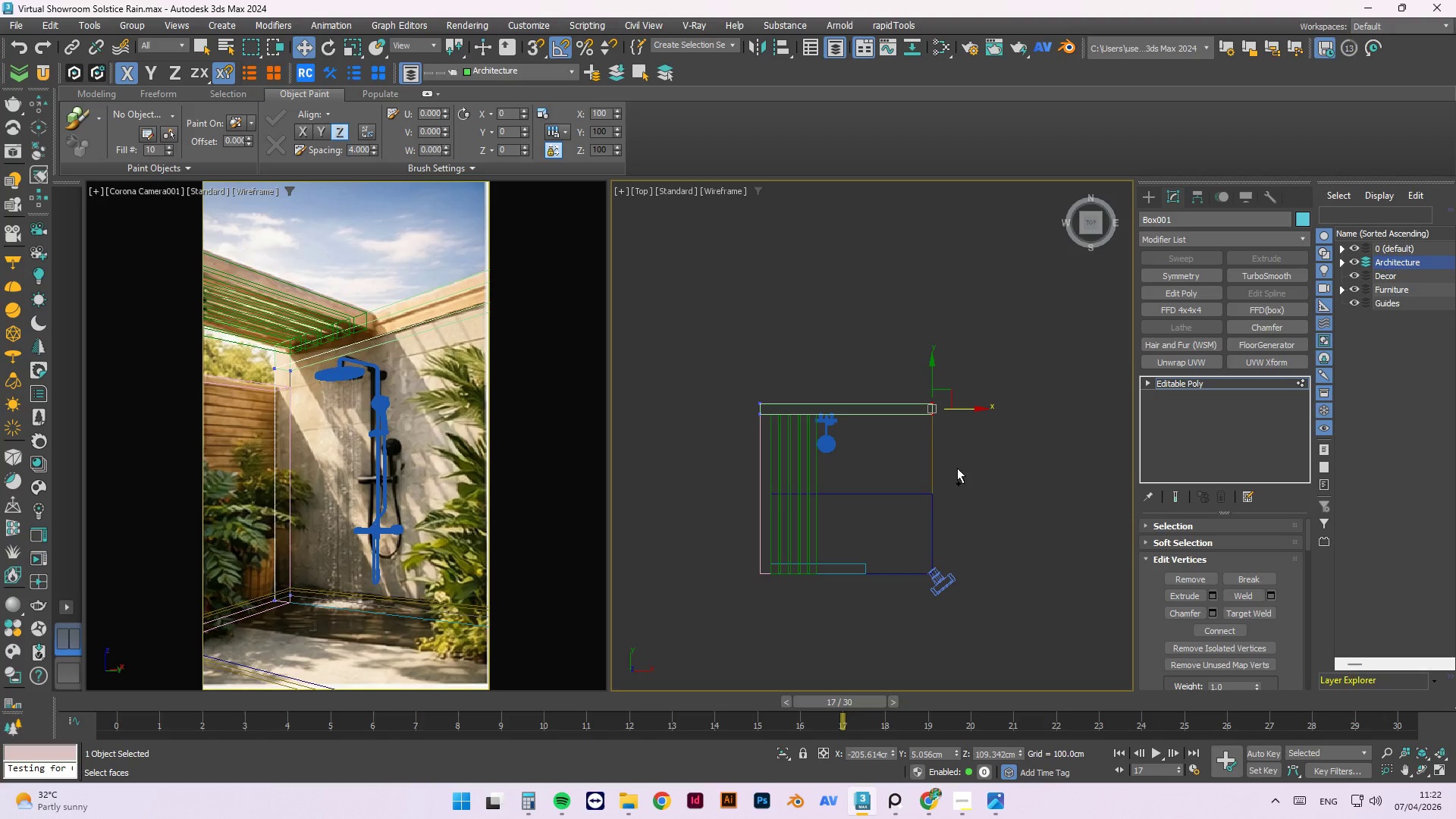 
scroll: coordinate [979, 434], scroll_direction: down, amount: 2.0
 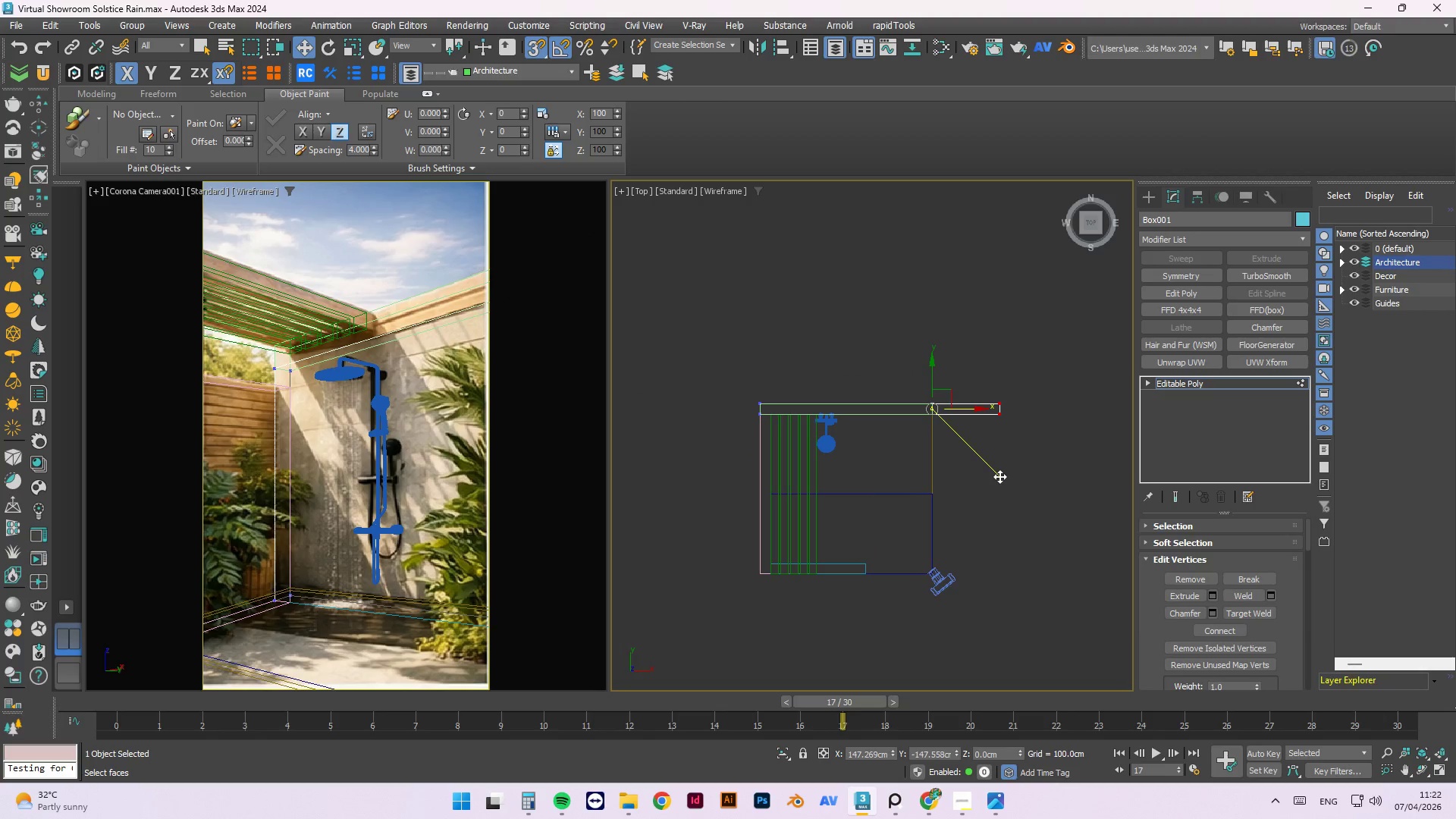 
key(S)
 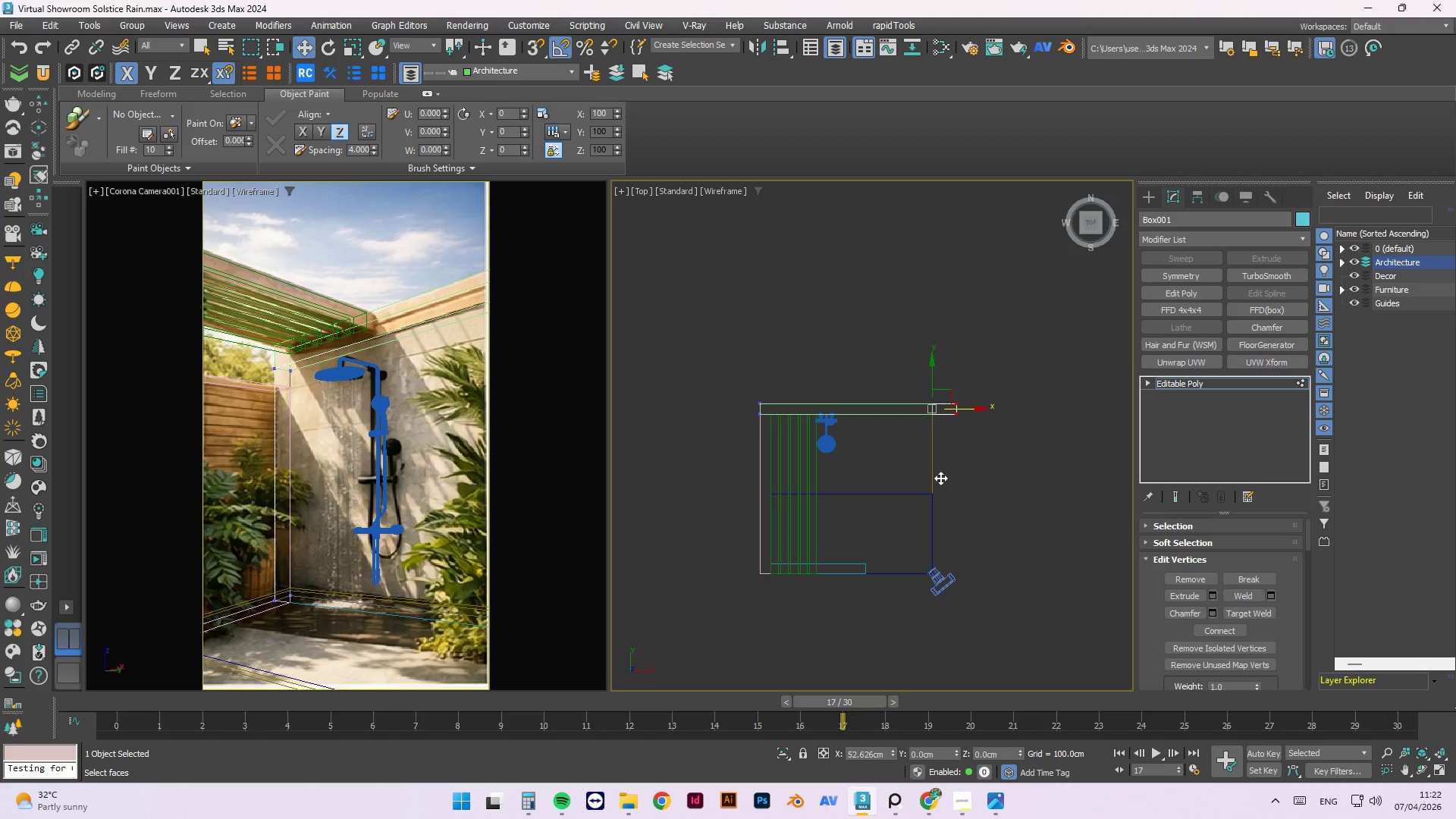 
key(Control+Z)
 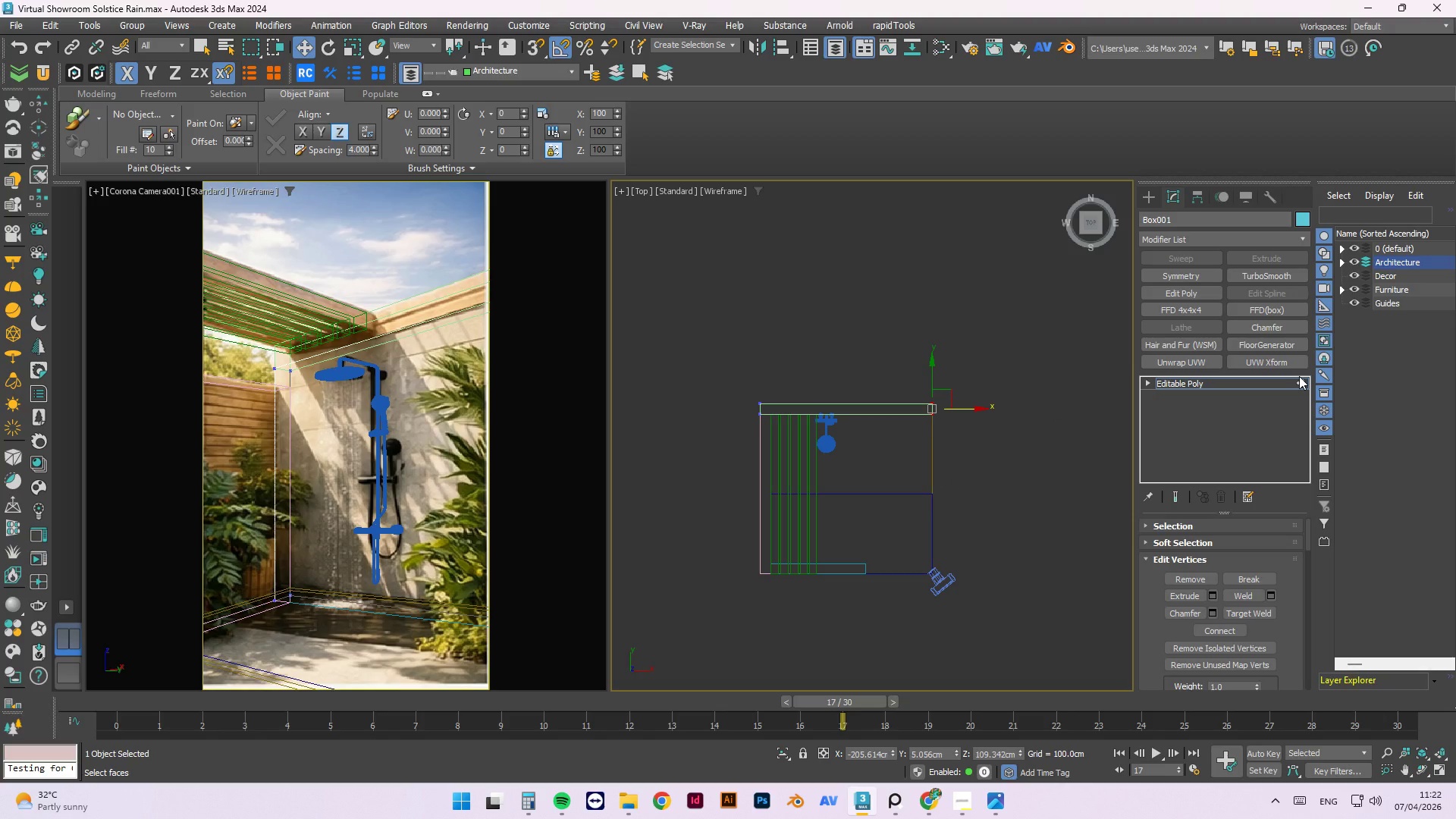 
double_click([1301, 380])
 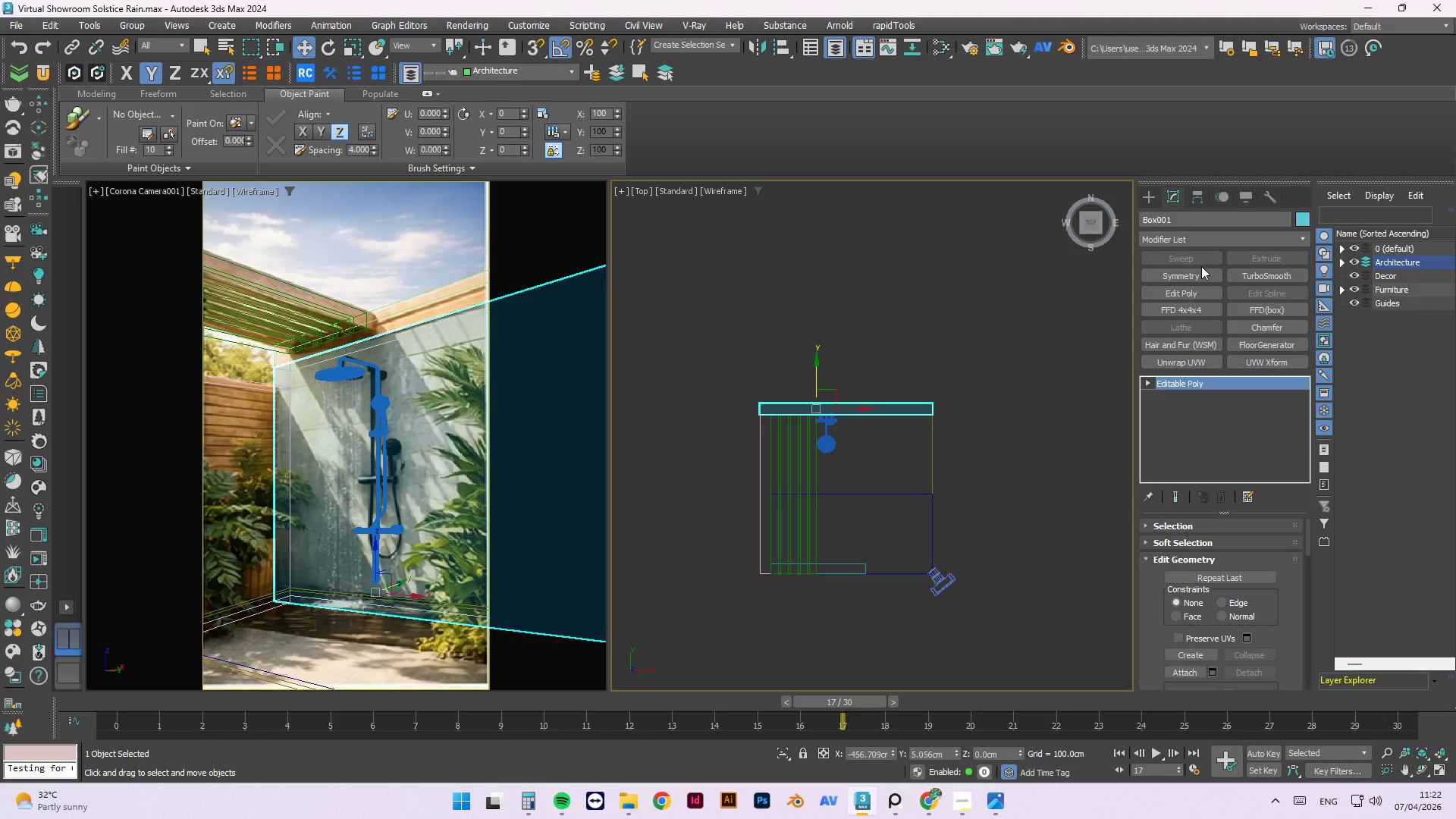 
key(Control+S)
 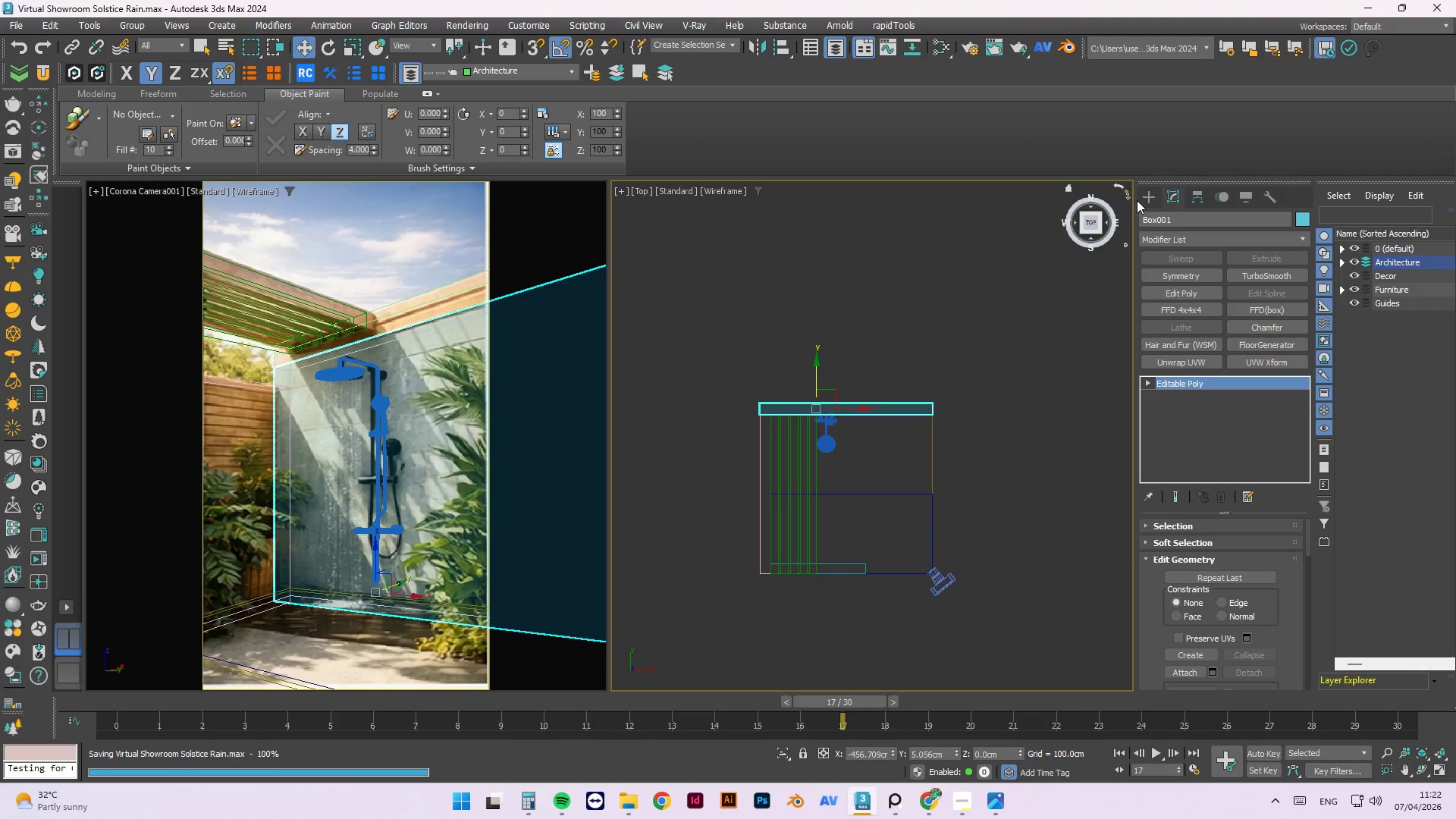 
left_click([1144, 201])
 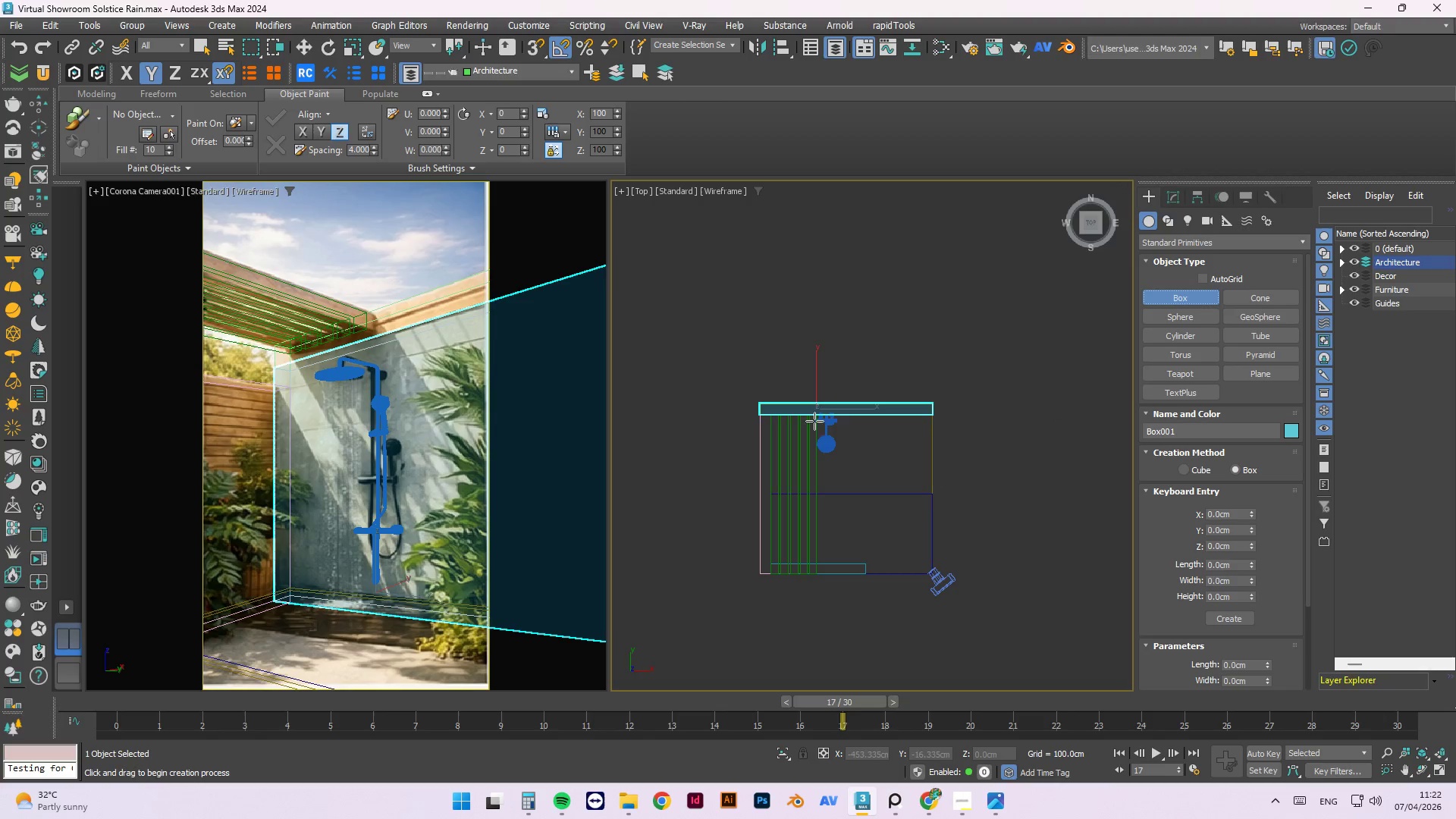 
scroll: coordinate [889, 460], scroll_direction: down, amount: 2.0
 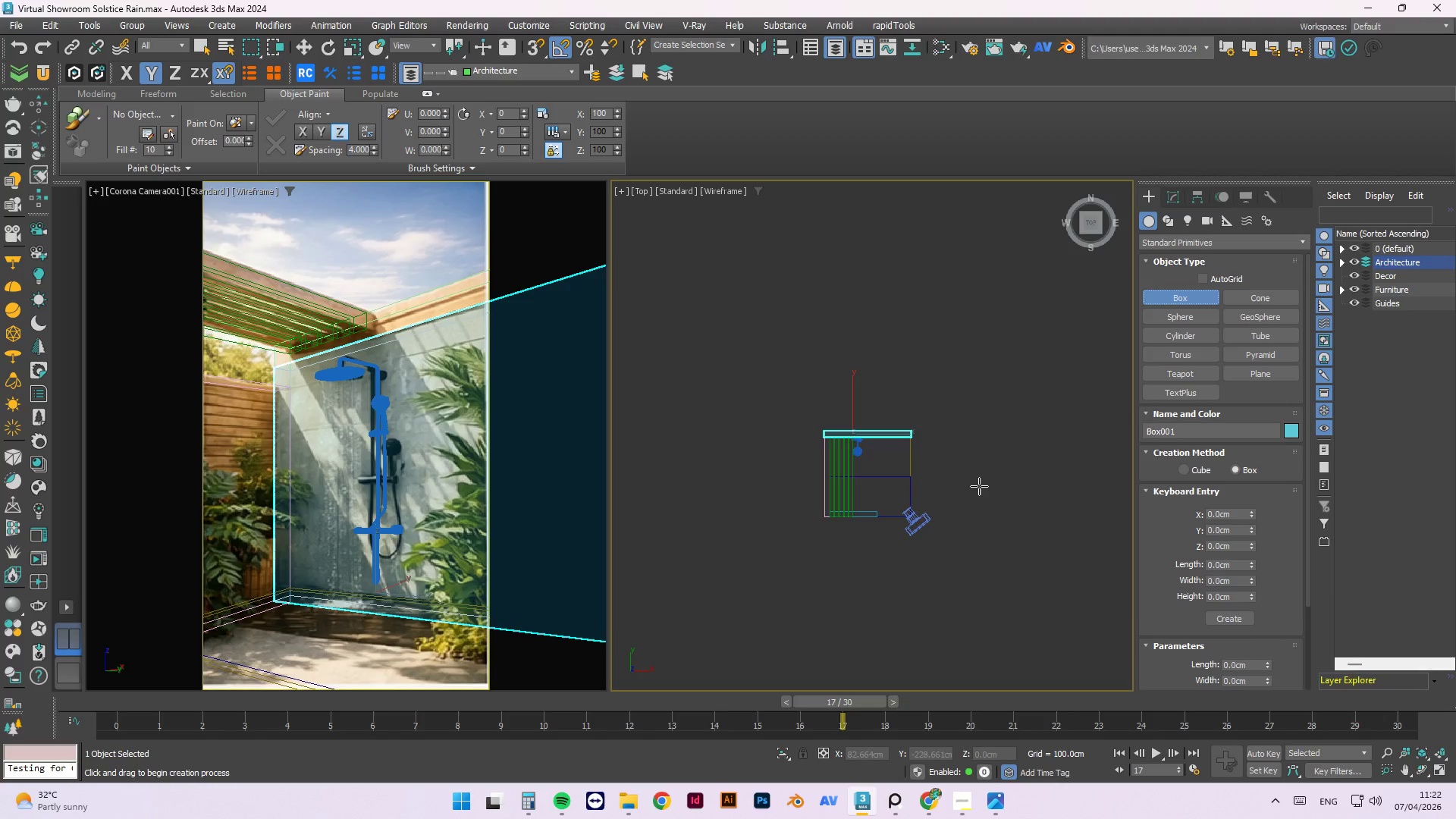 
hold_key(key=AltLeft, duration=0.7)
 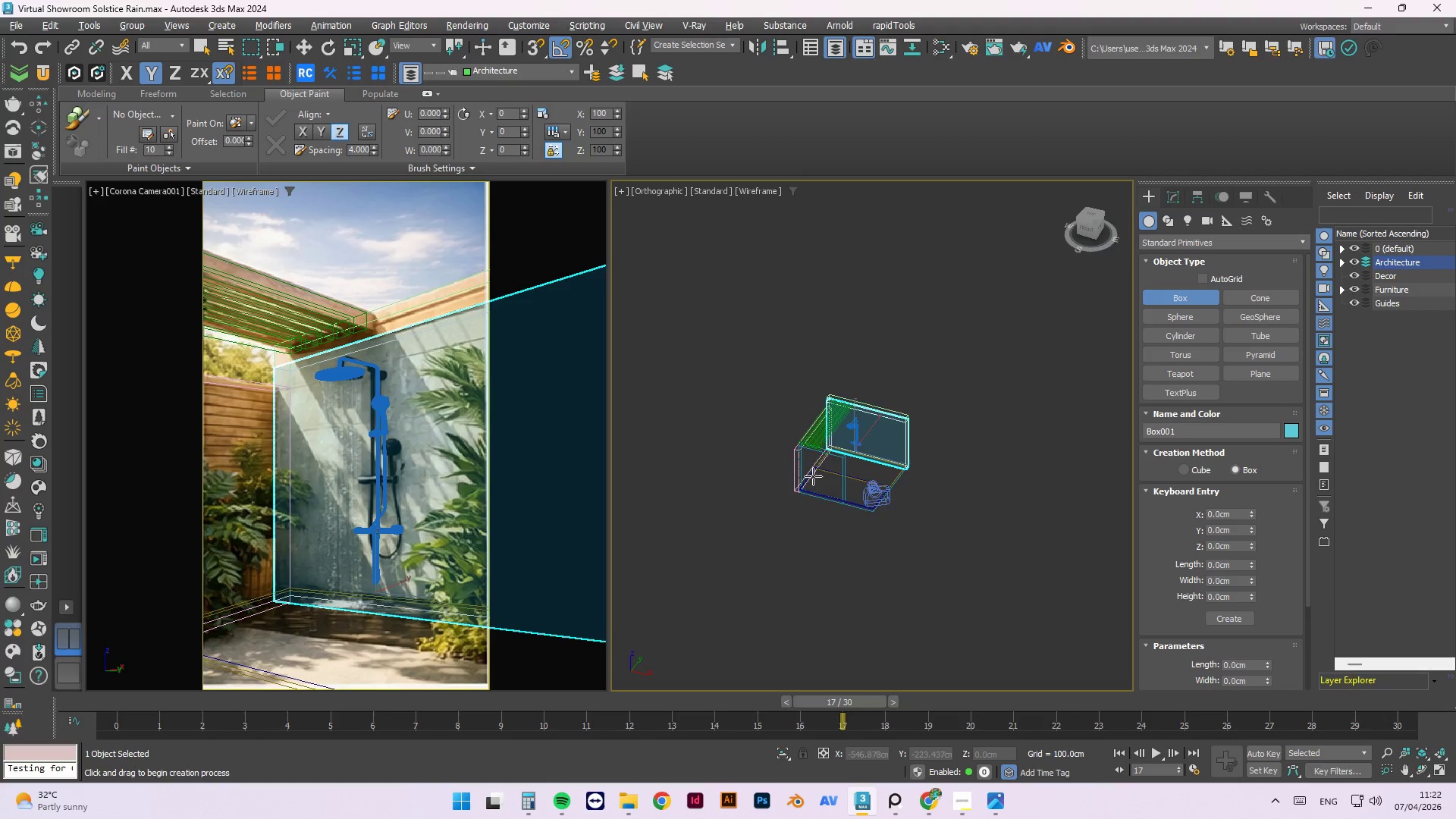 
scroll: coordinate [813, 479], scroll_direction: up, amount: 2.0
 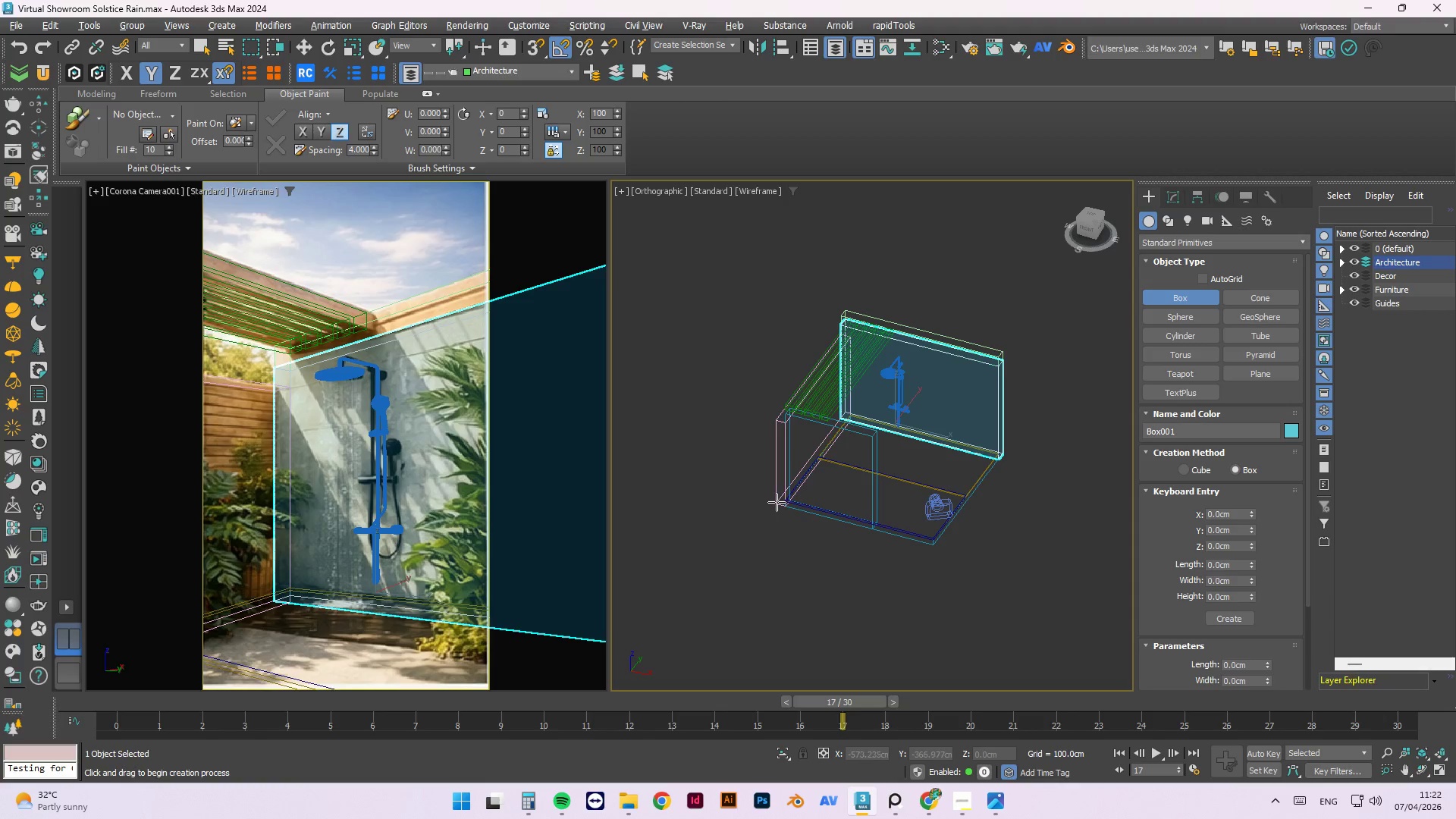 
key(S)
 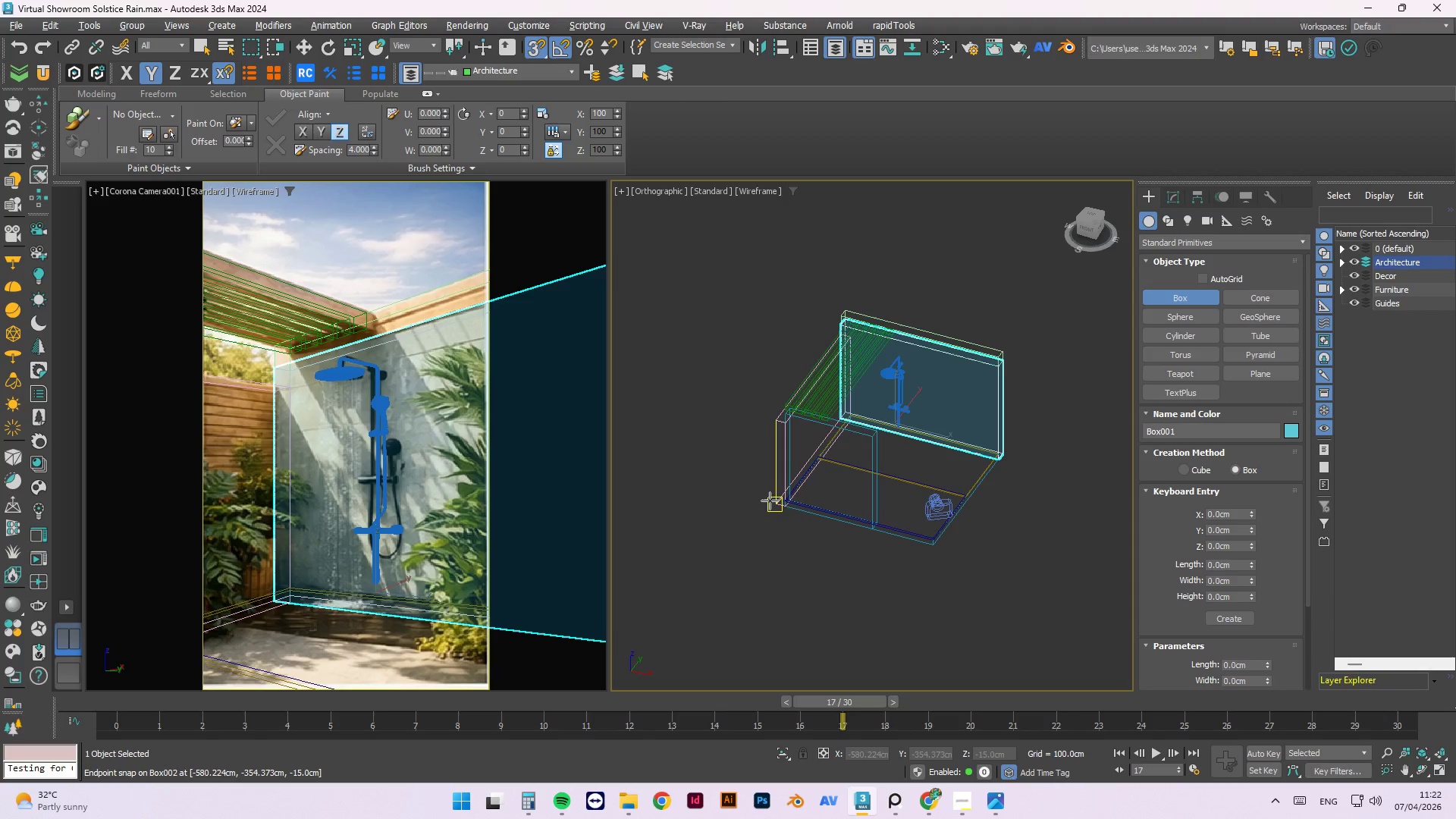 
left_click_drag(start_coordinate=[773, 500], to_coordinate=[1005, 450])
 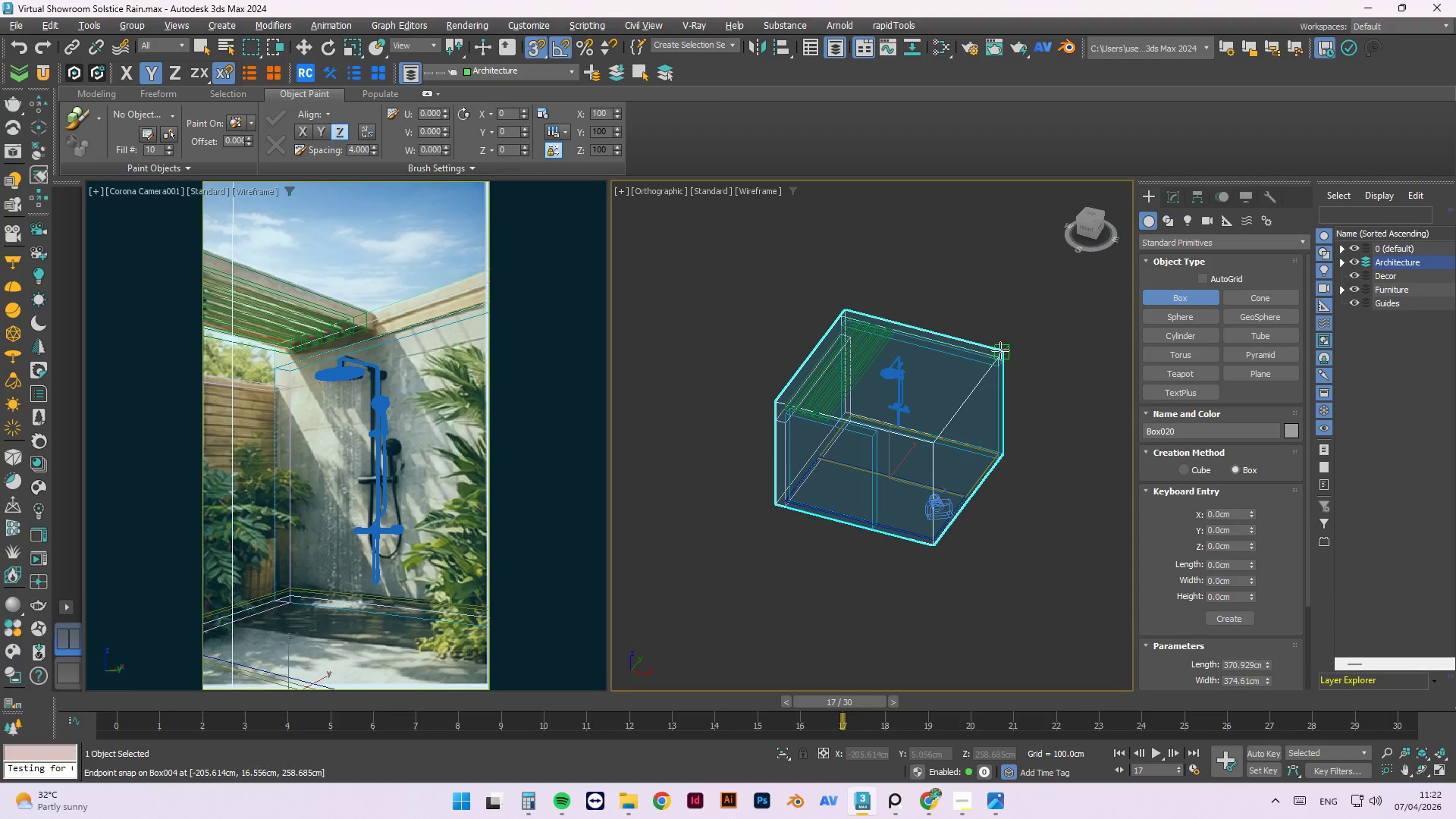 
left_click([1002, 349])
 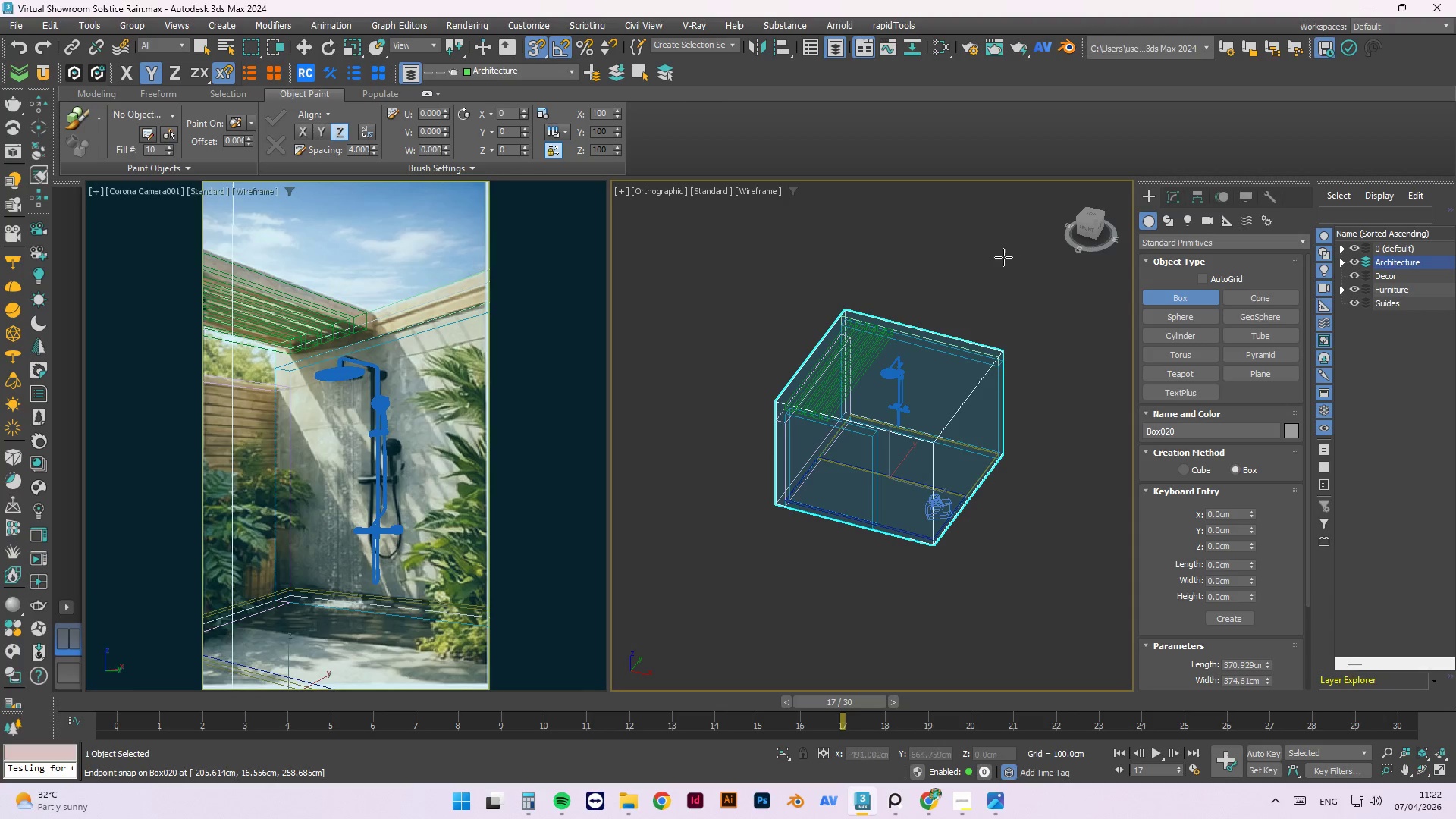 
key(Escape)
 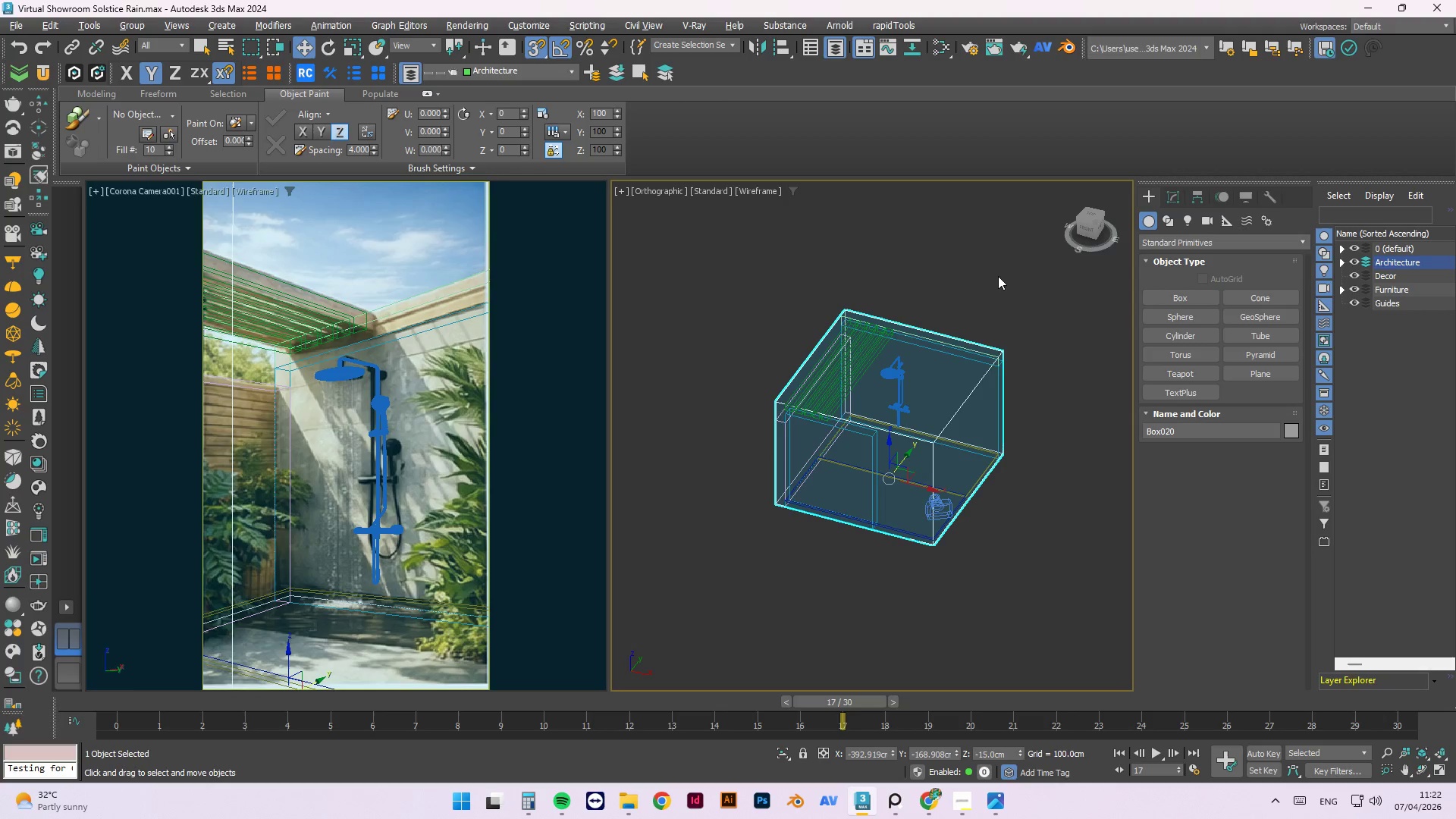 
left_click([999, 276])
 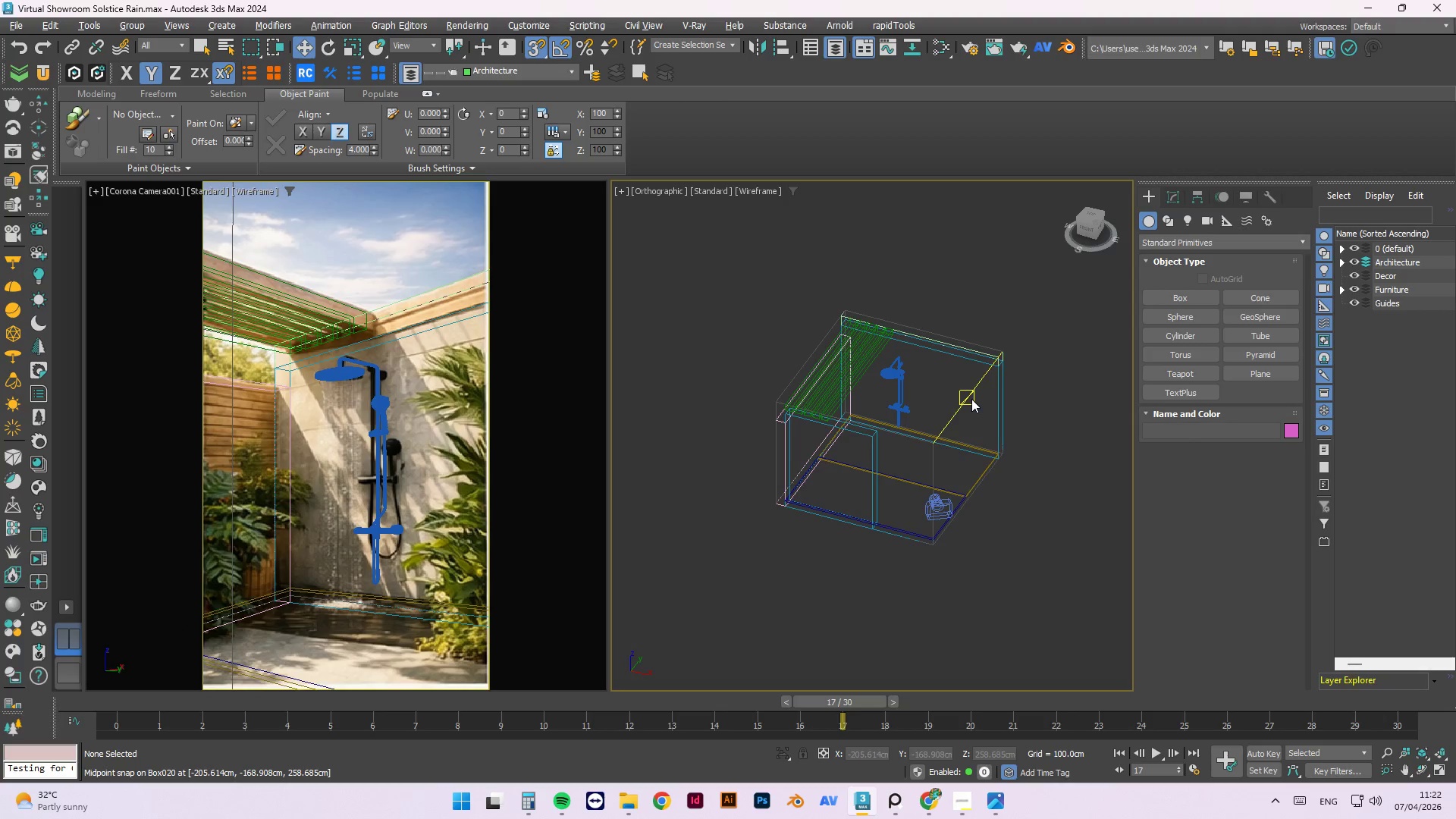 
double_click([966, 393])
 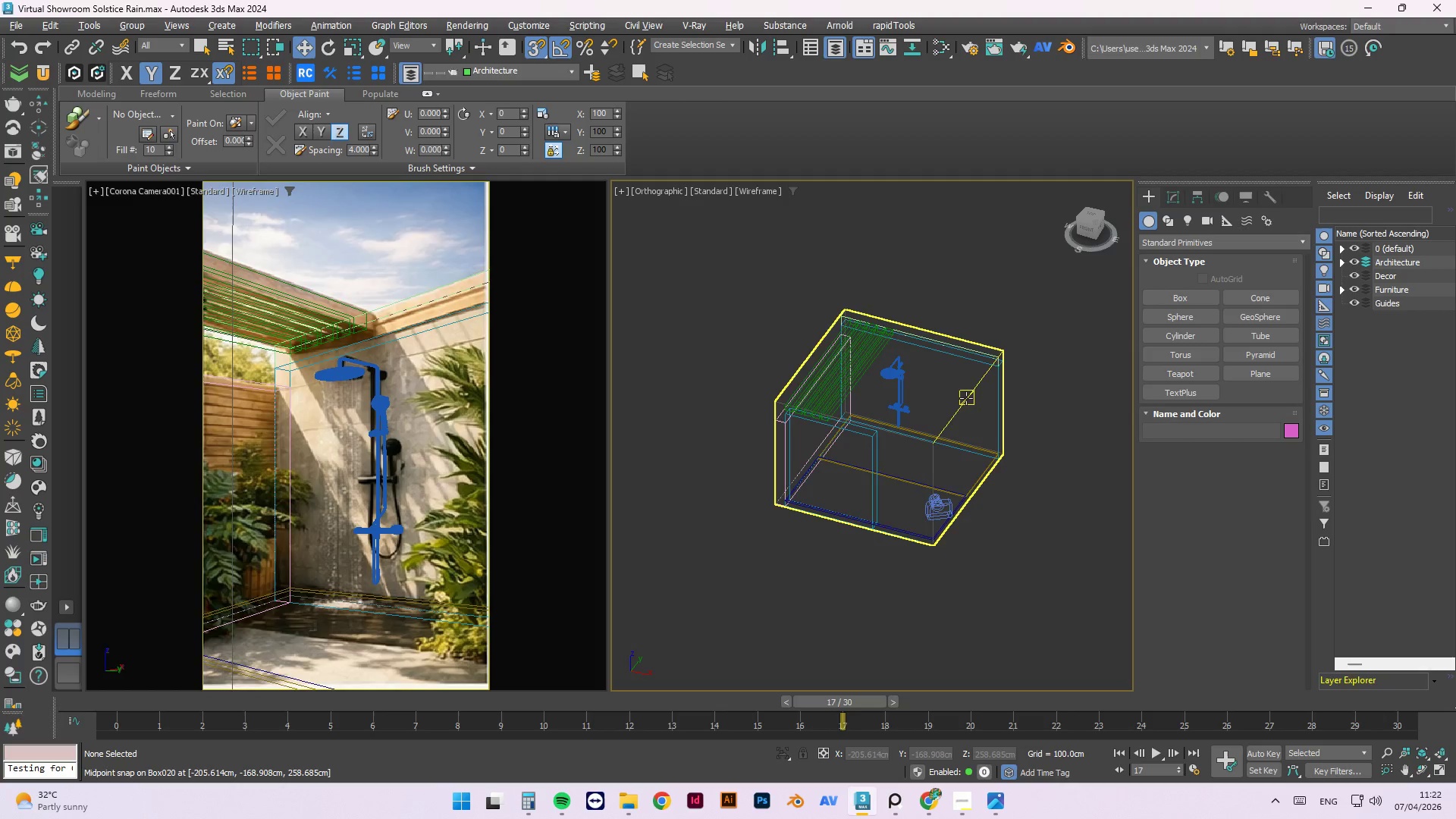 
left_click([966, 398])
 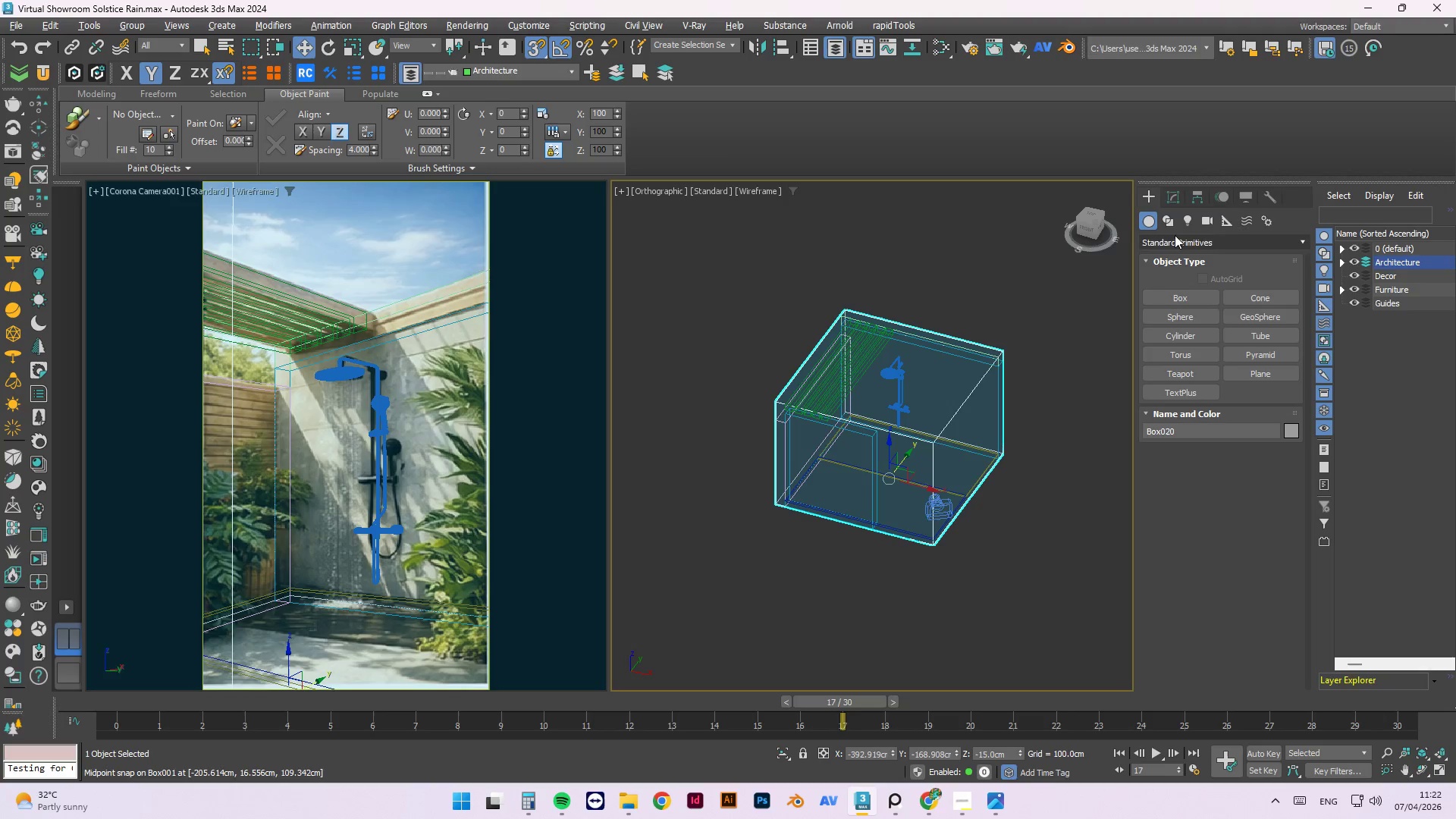 
left_click([1173, 188])
 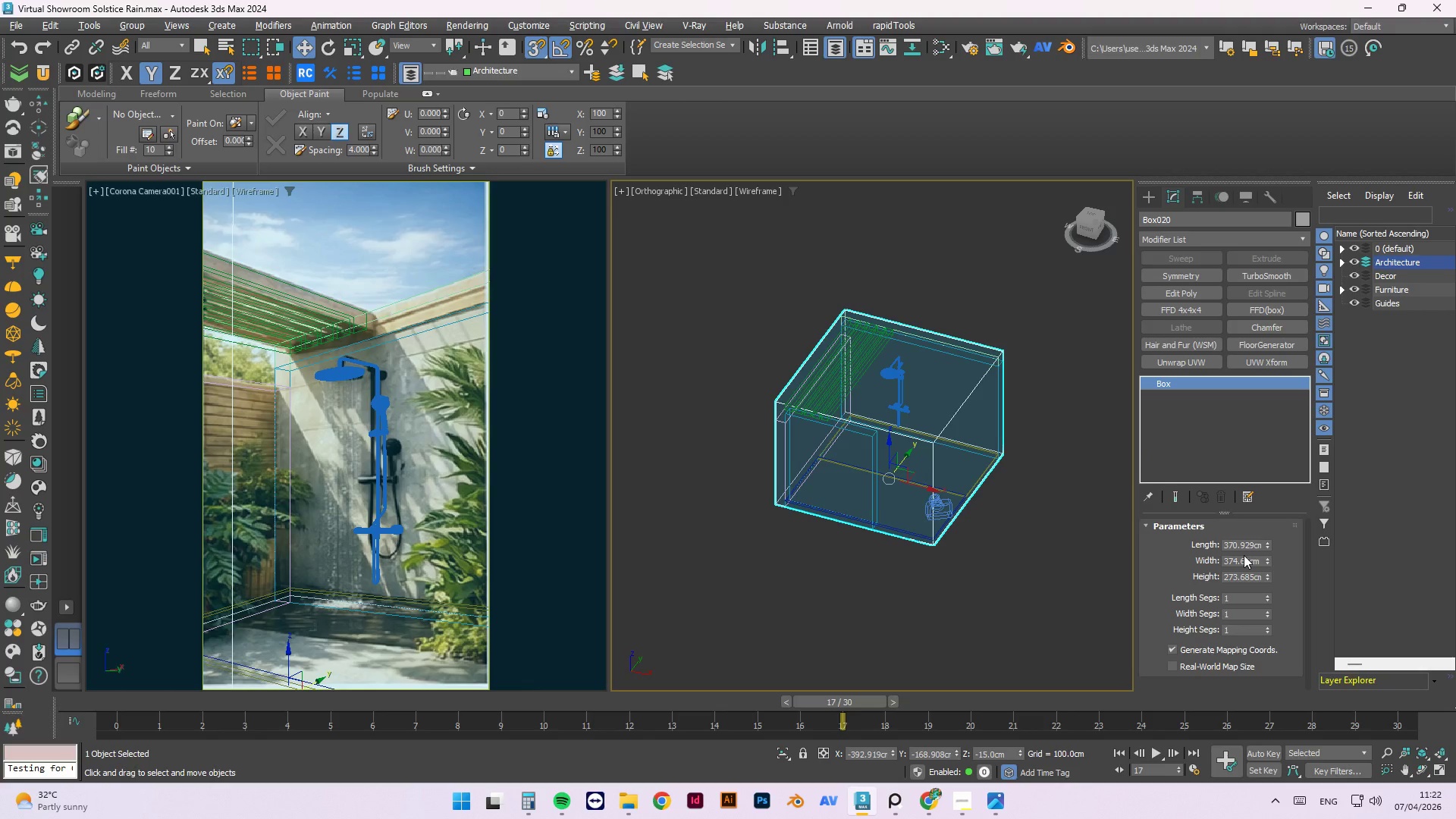 
double_click([1246, 541])
 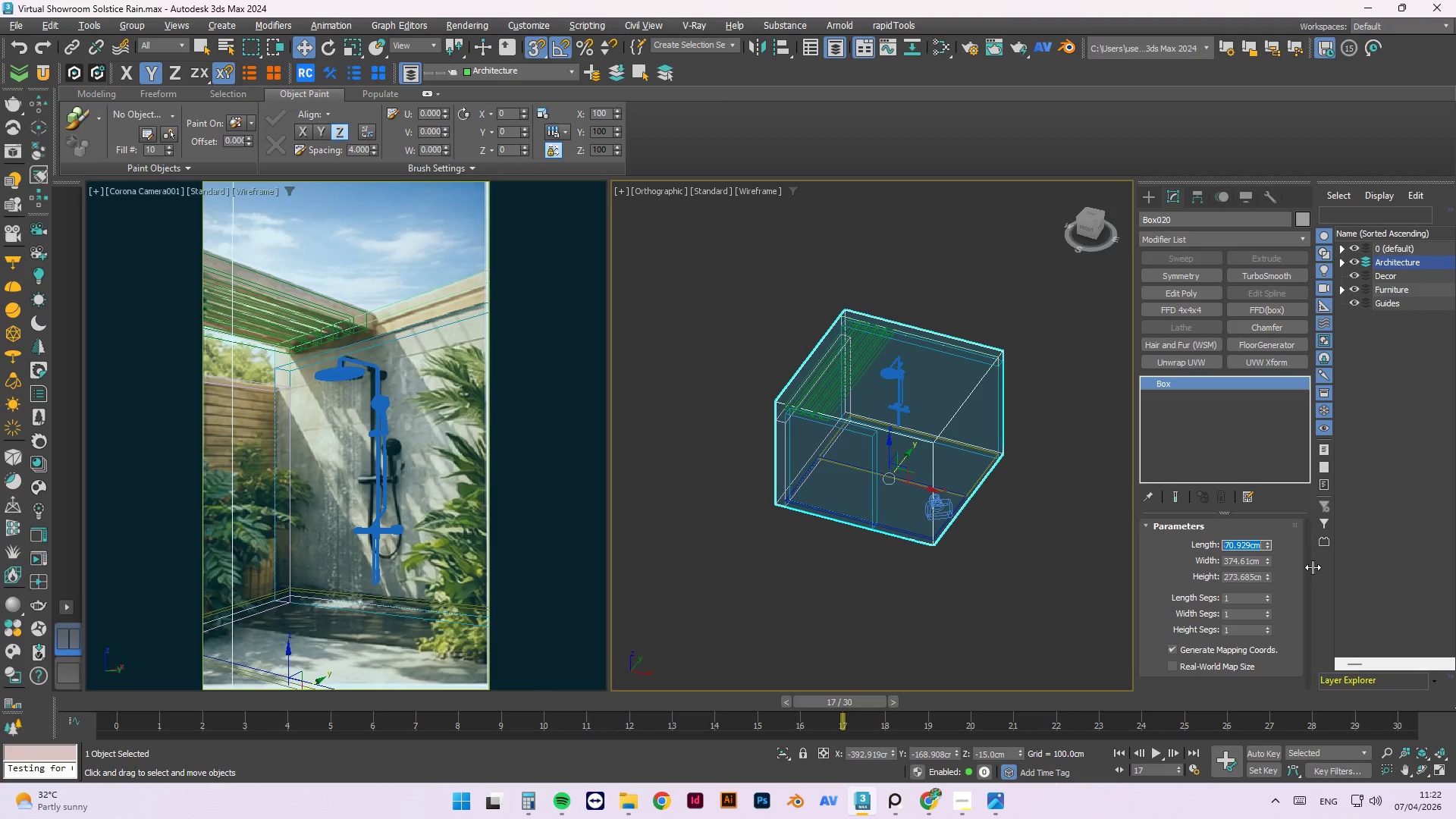 
key(Numpad4)
 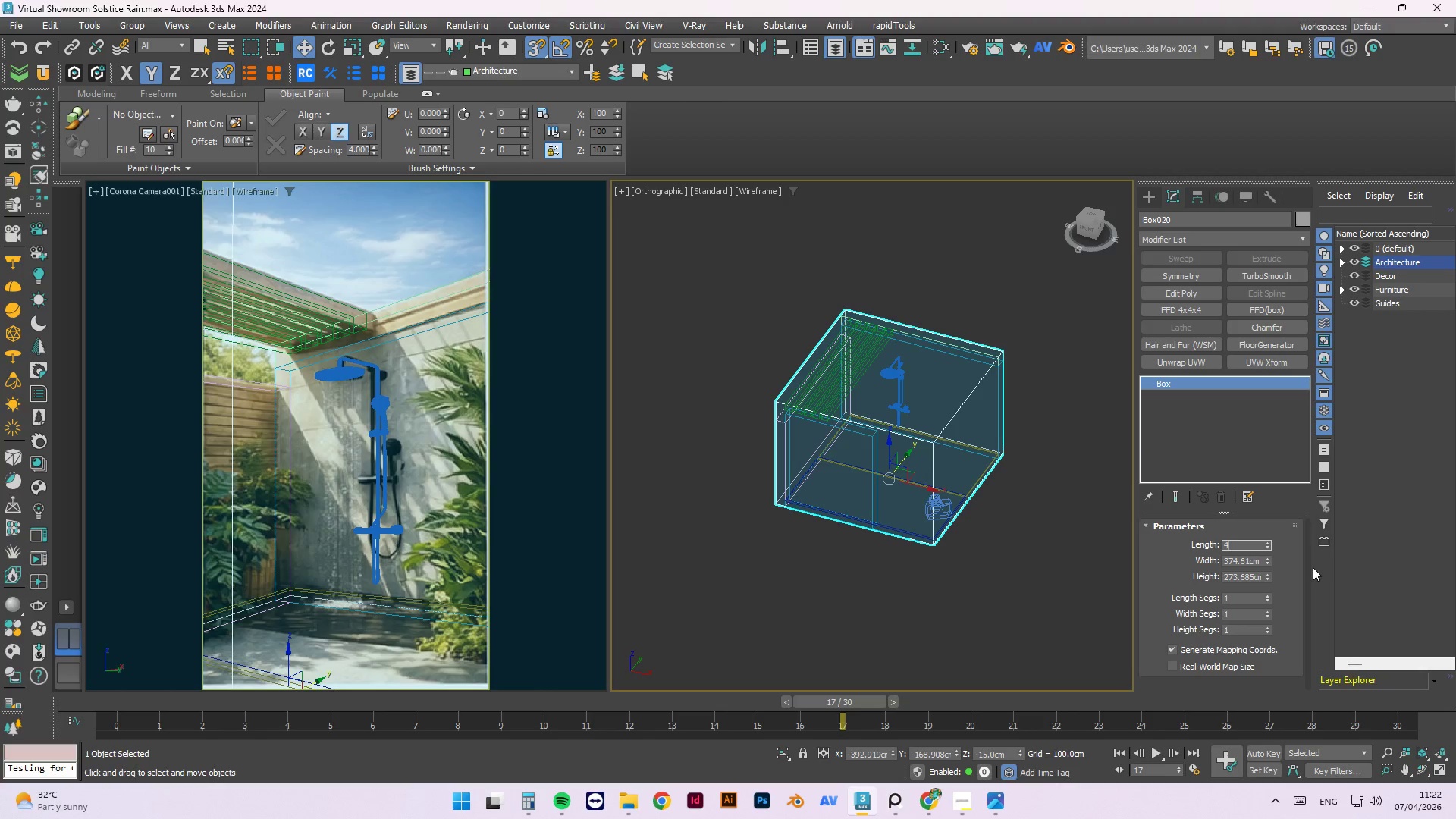 
key(Numpad0)
 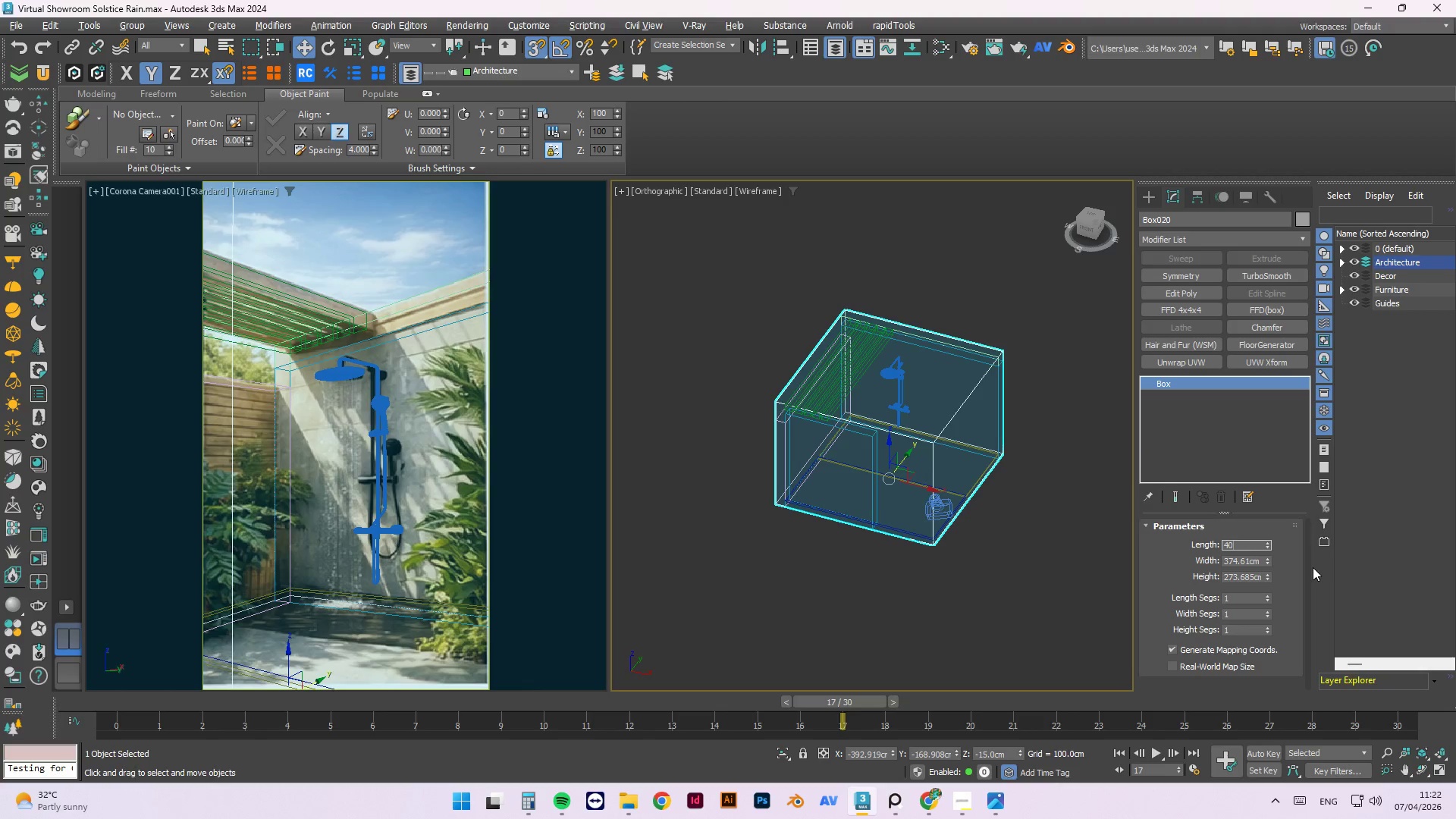 
key(Numpad0)
 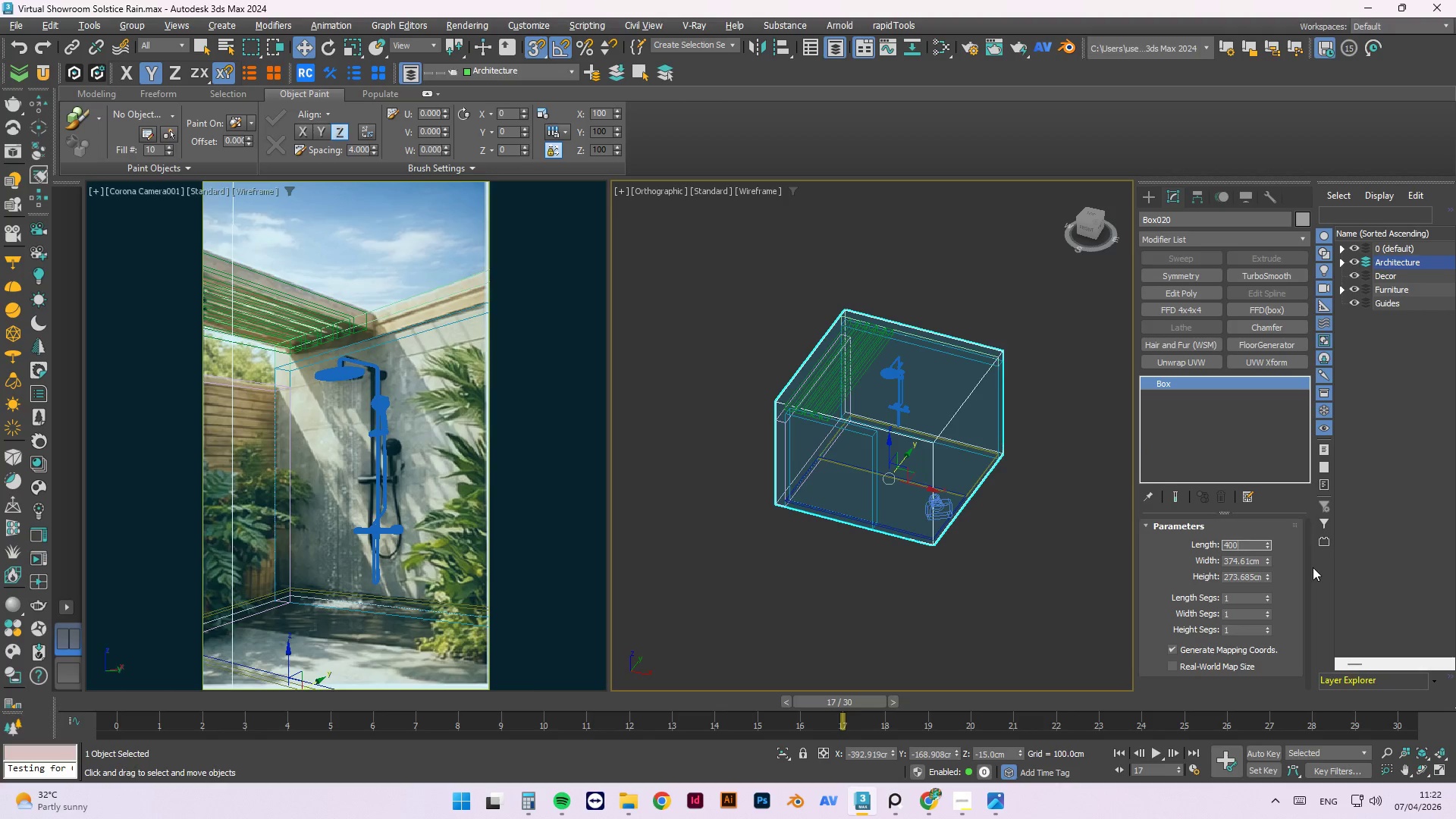 
key(NumpadEnter)
 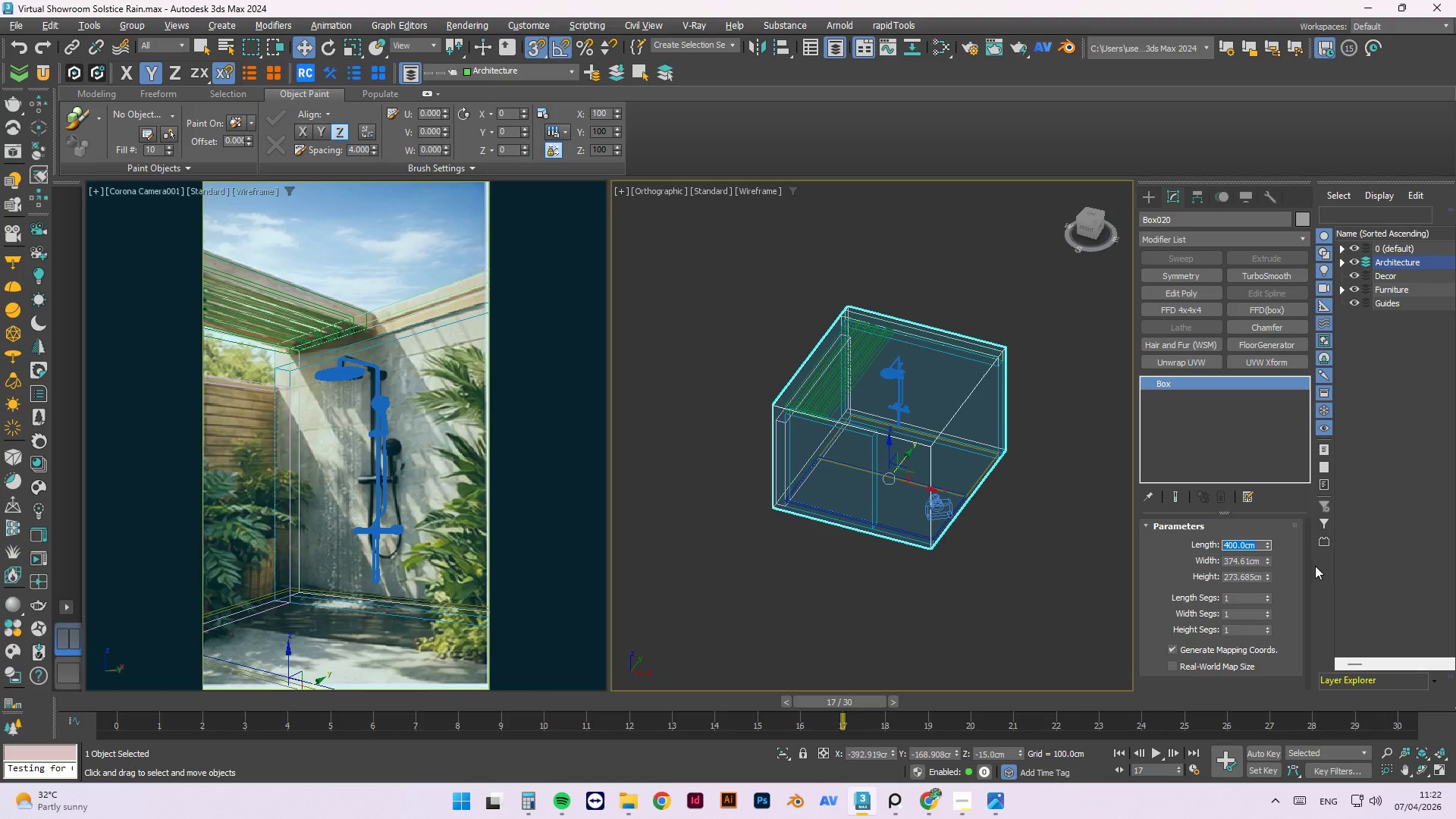 
key(Control+Z)
 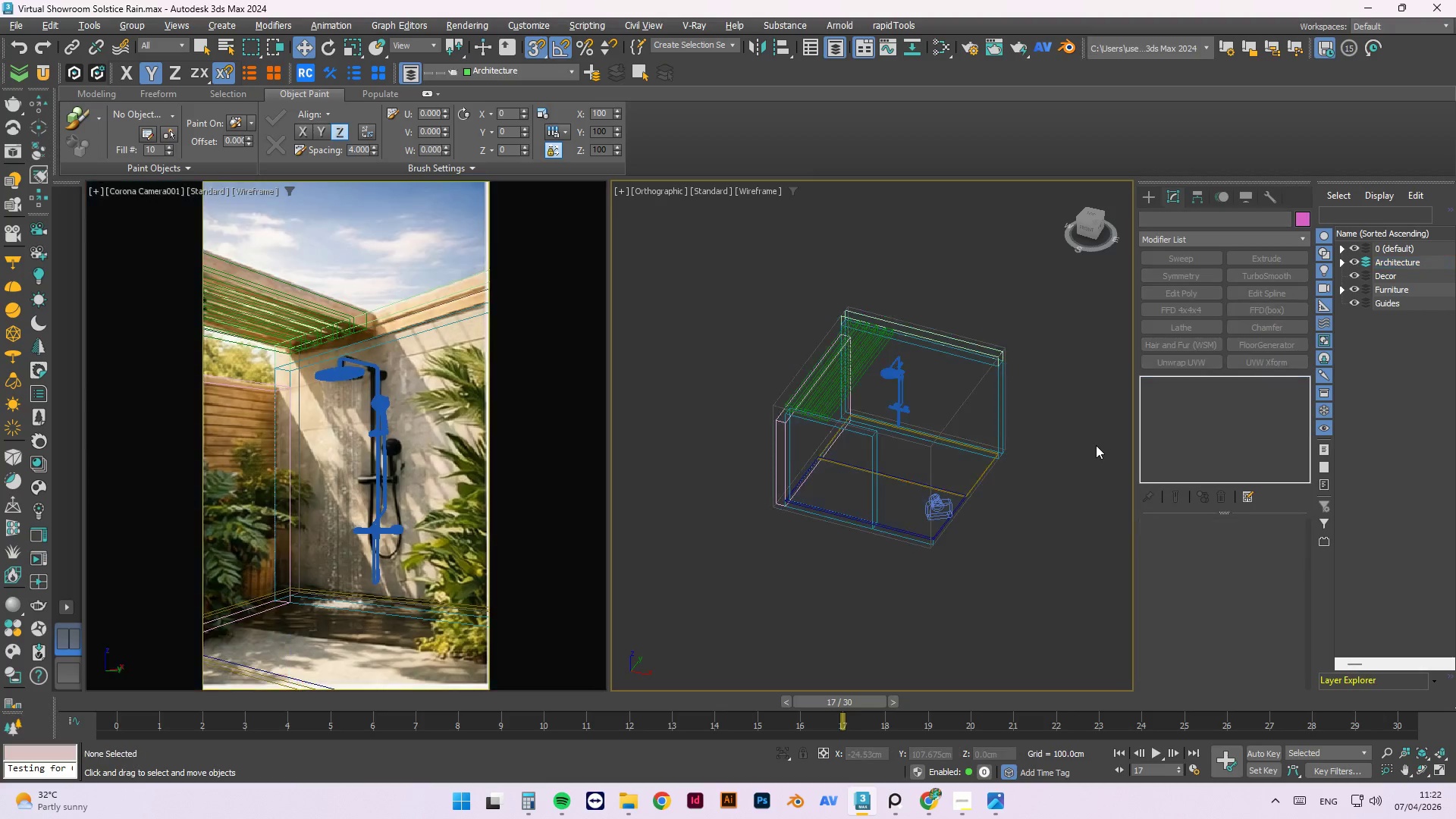 
key(Control+ControlLeft)
 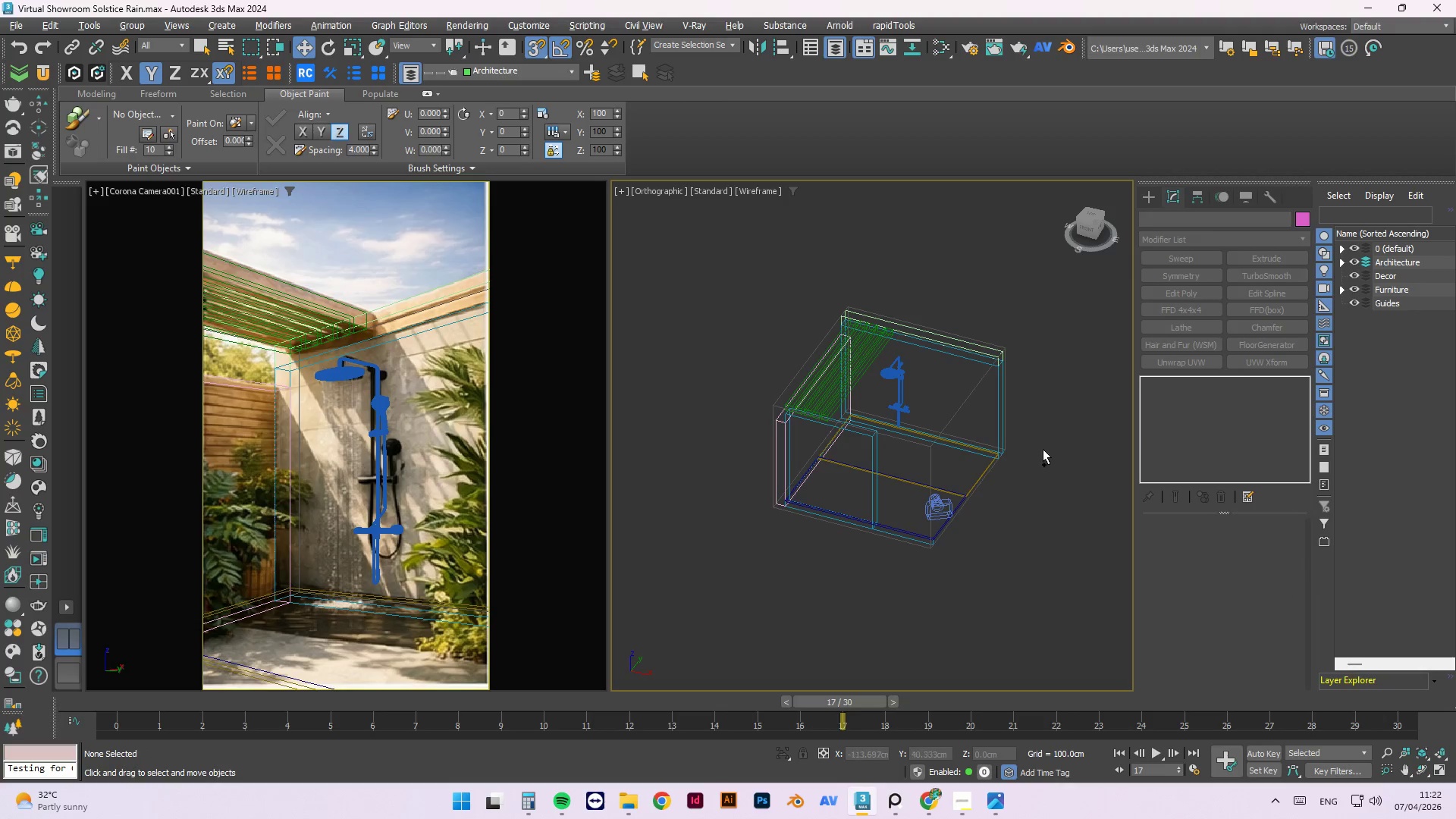 
key(Control+Z)
 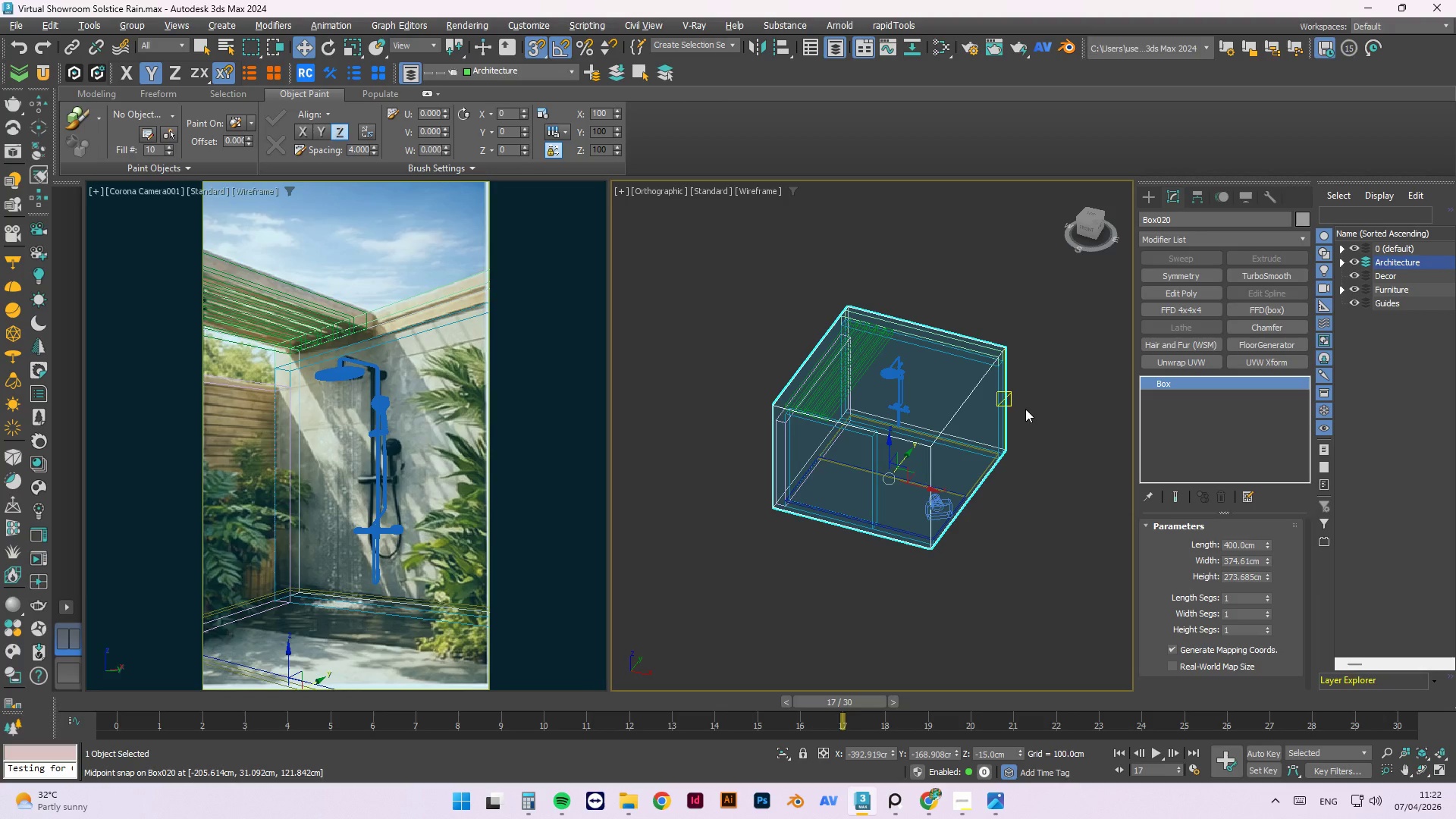 
key(Control+Z)
 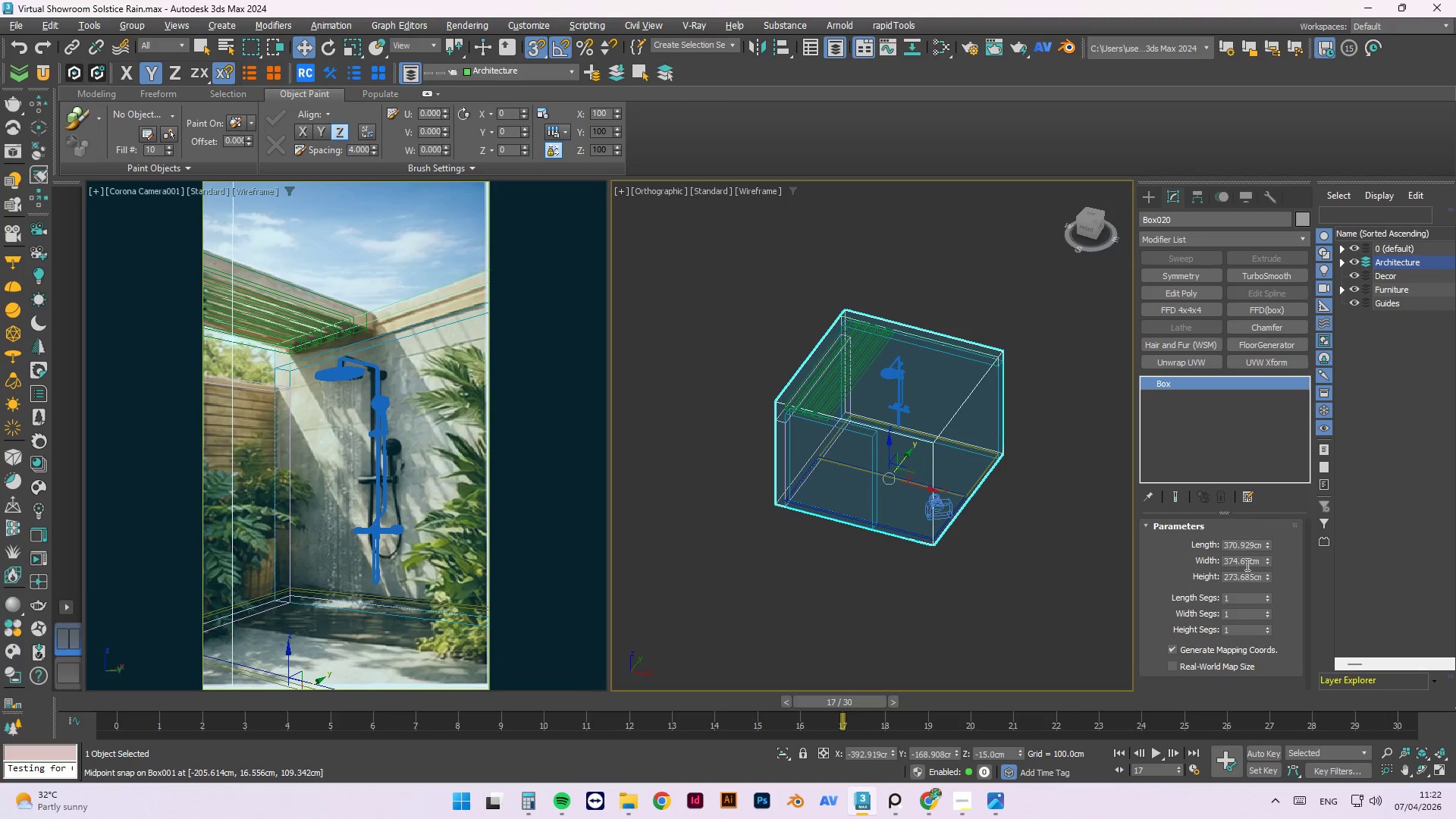 
double_click([1247, 560])
 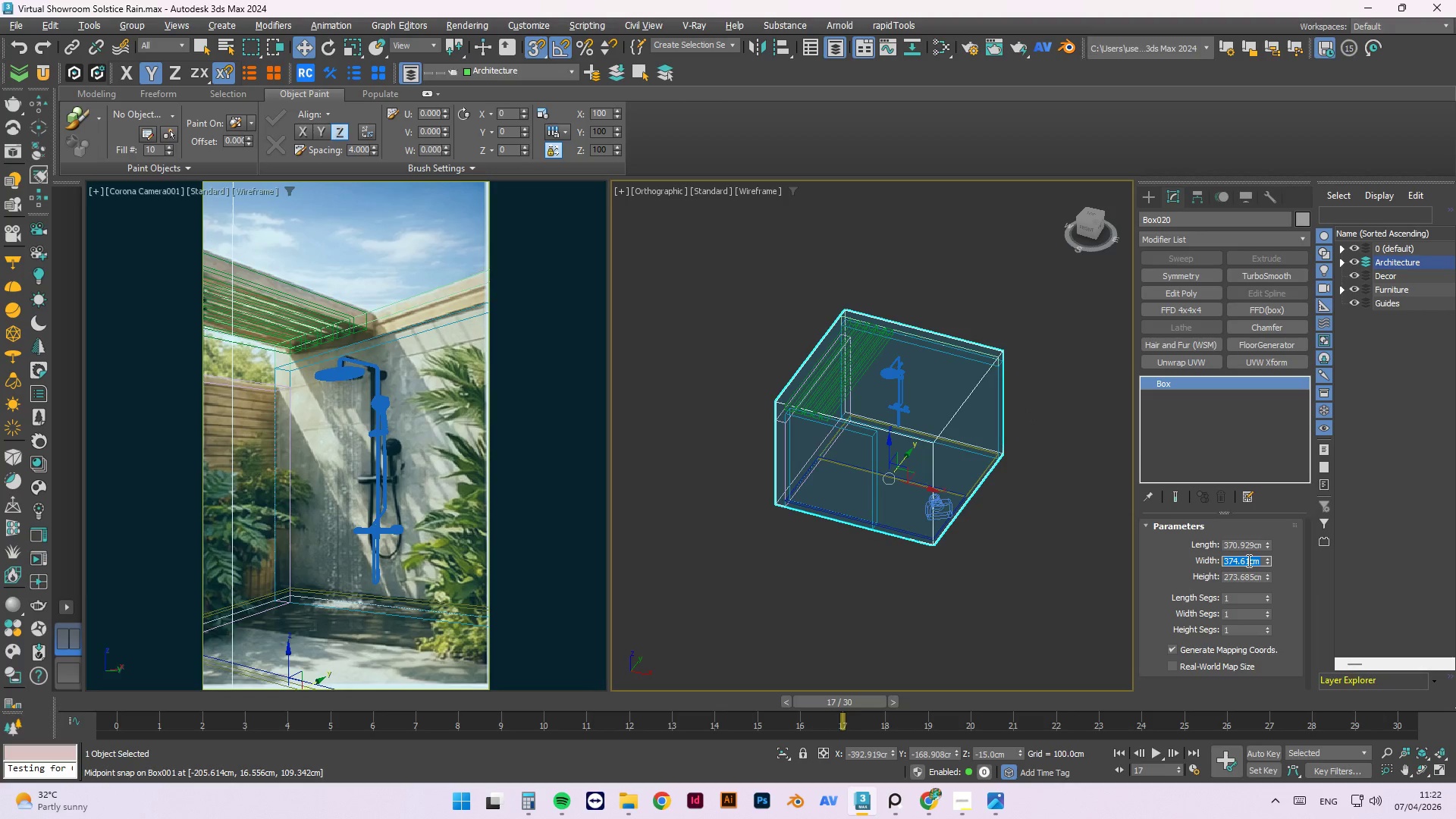 
key(Numpad4)
 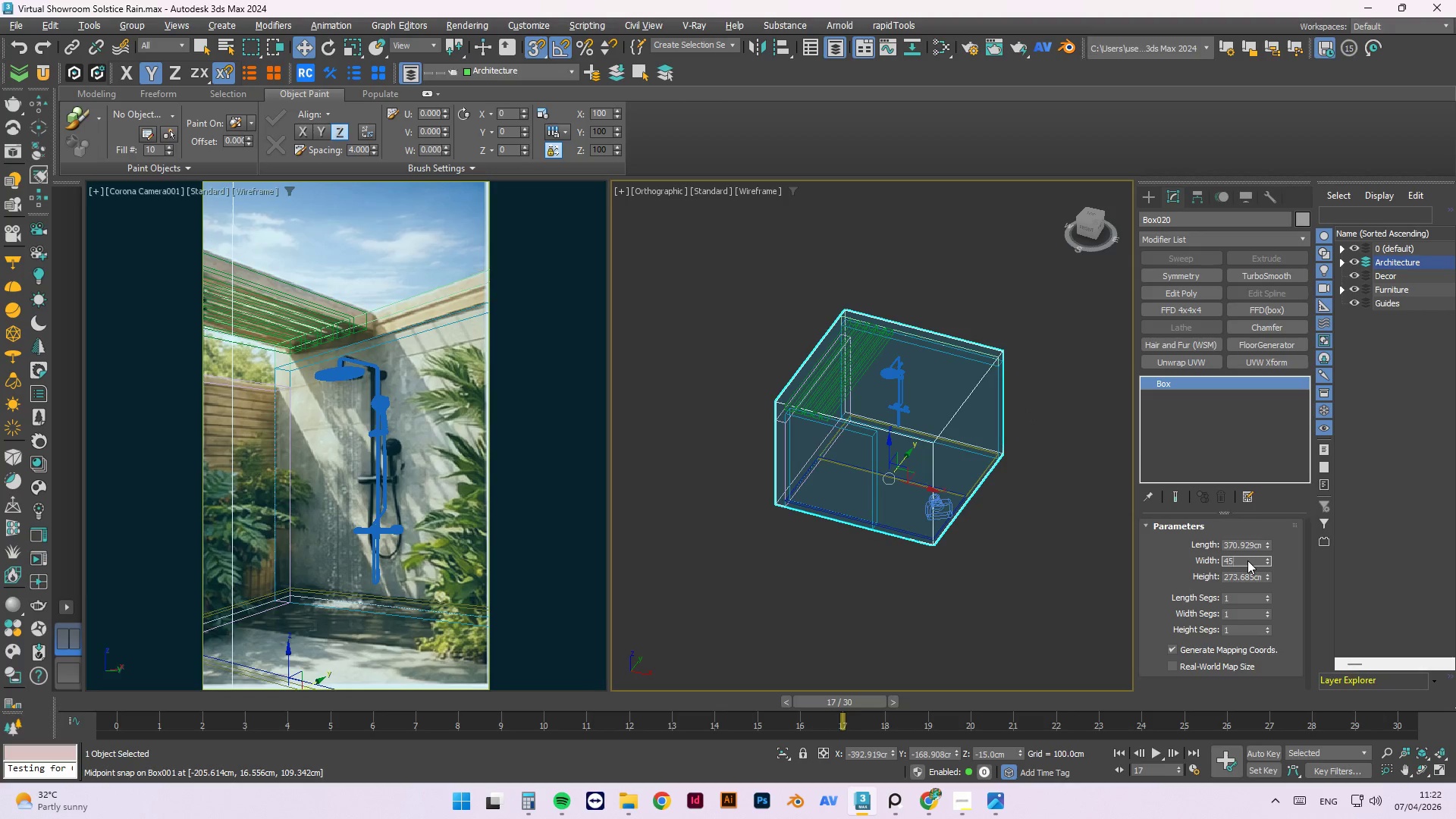 
key(Numpad5)
 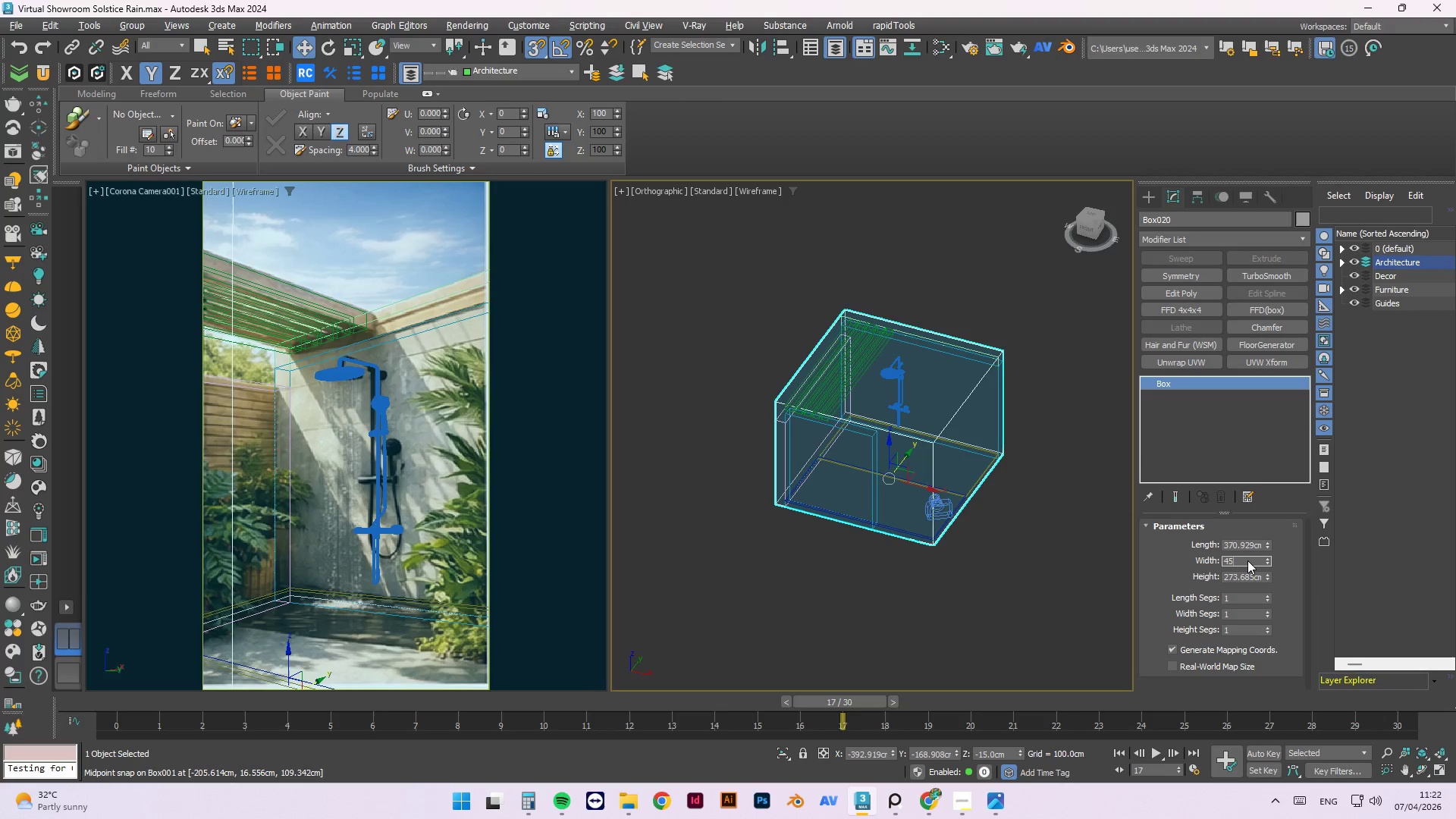 
key(Numpad0)
 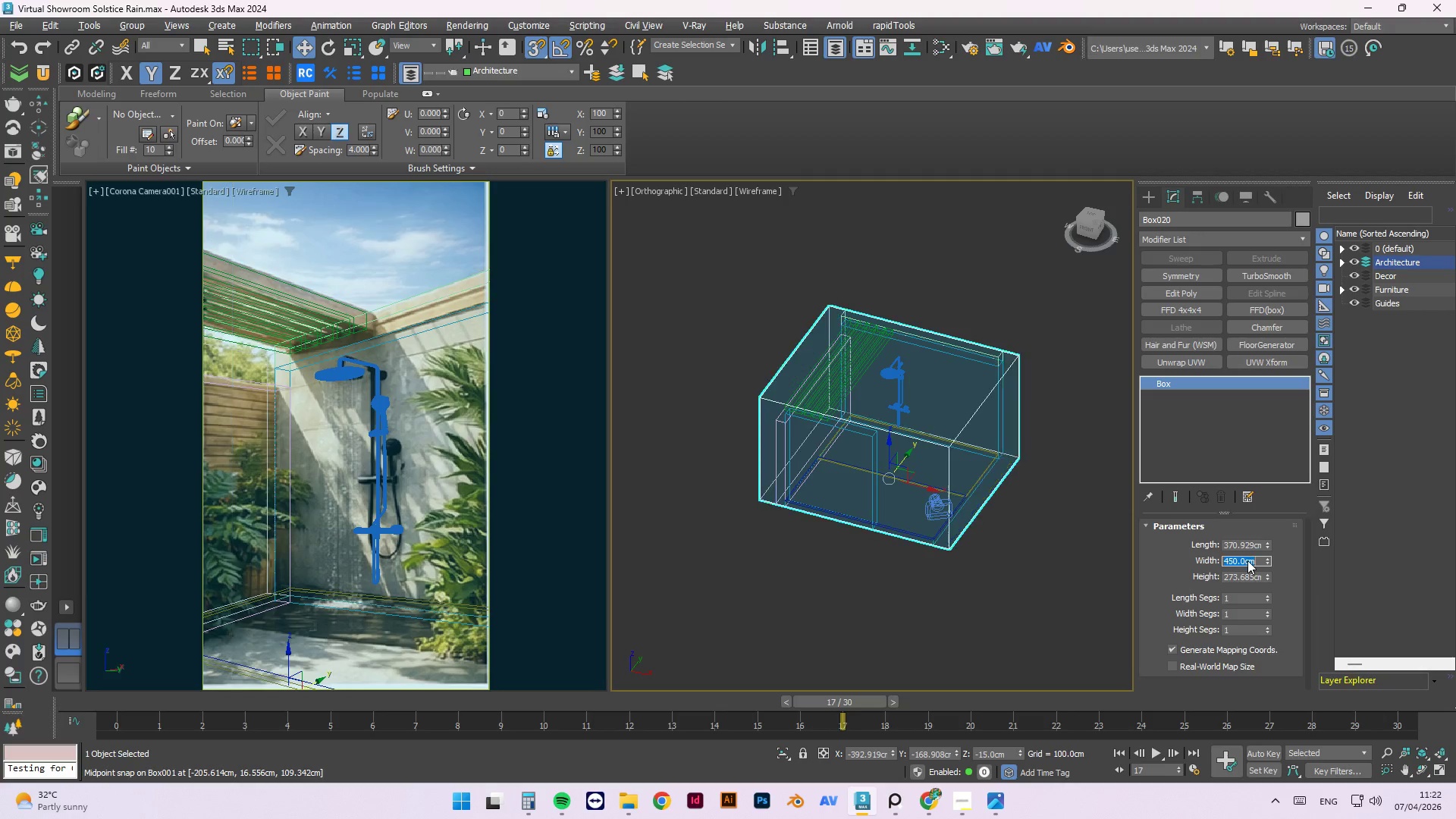 
key(NumpadEnter)
 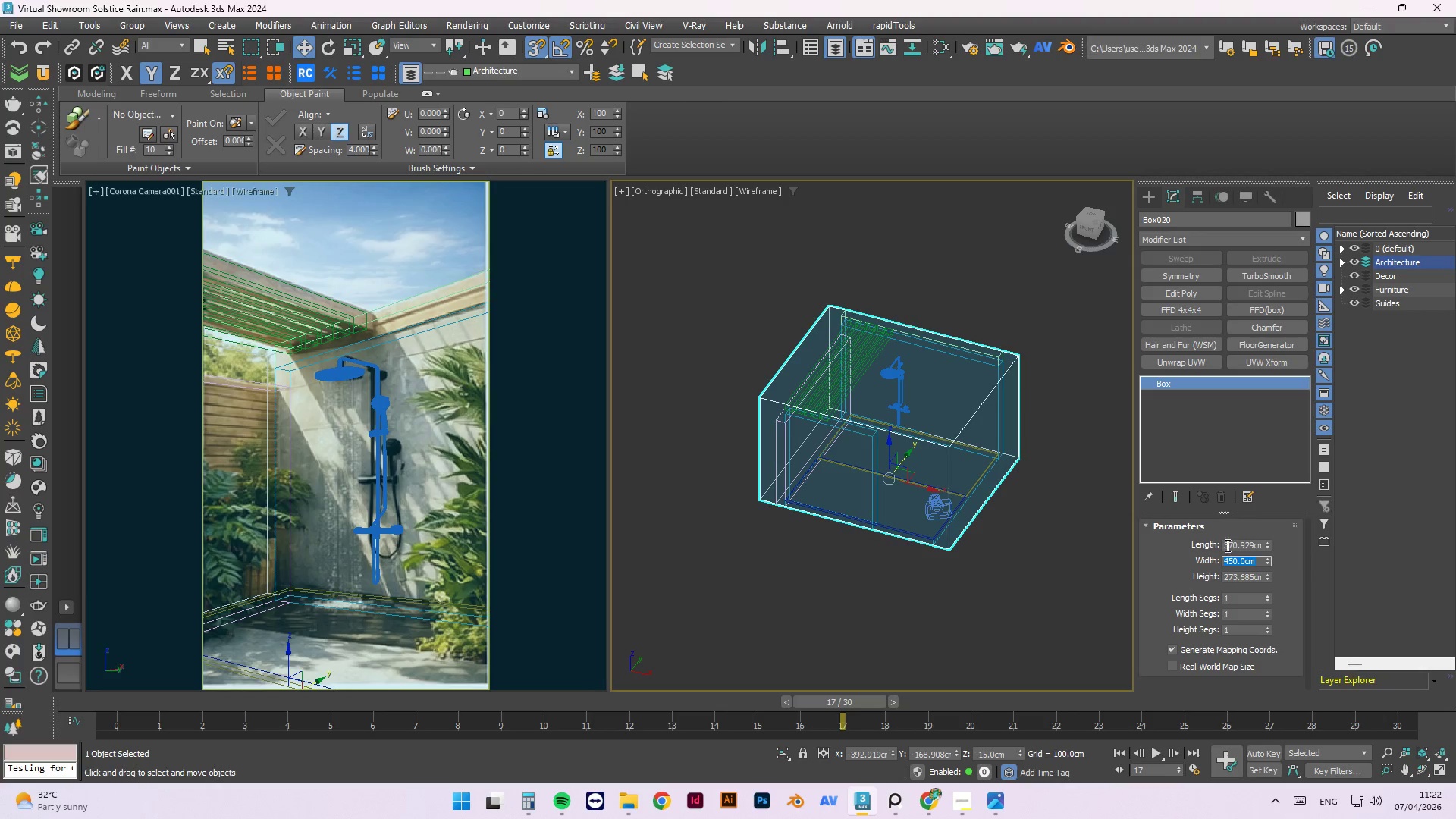 
left_click([764, 650])
 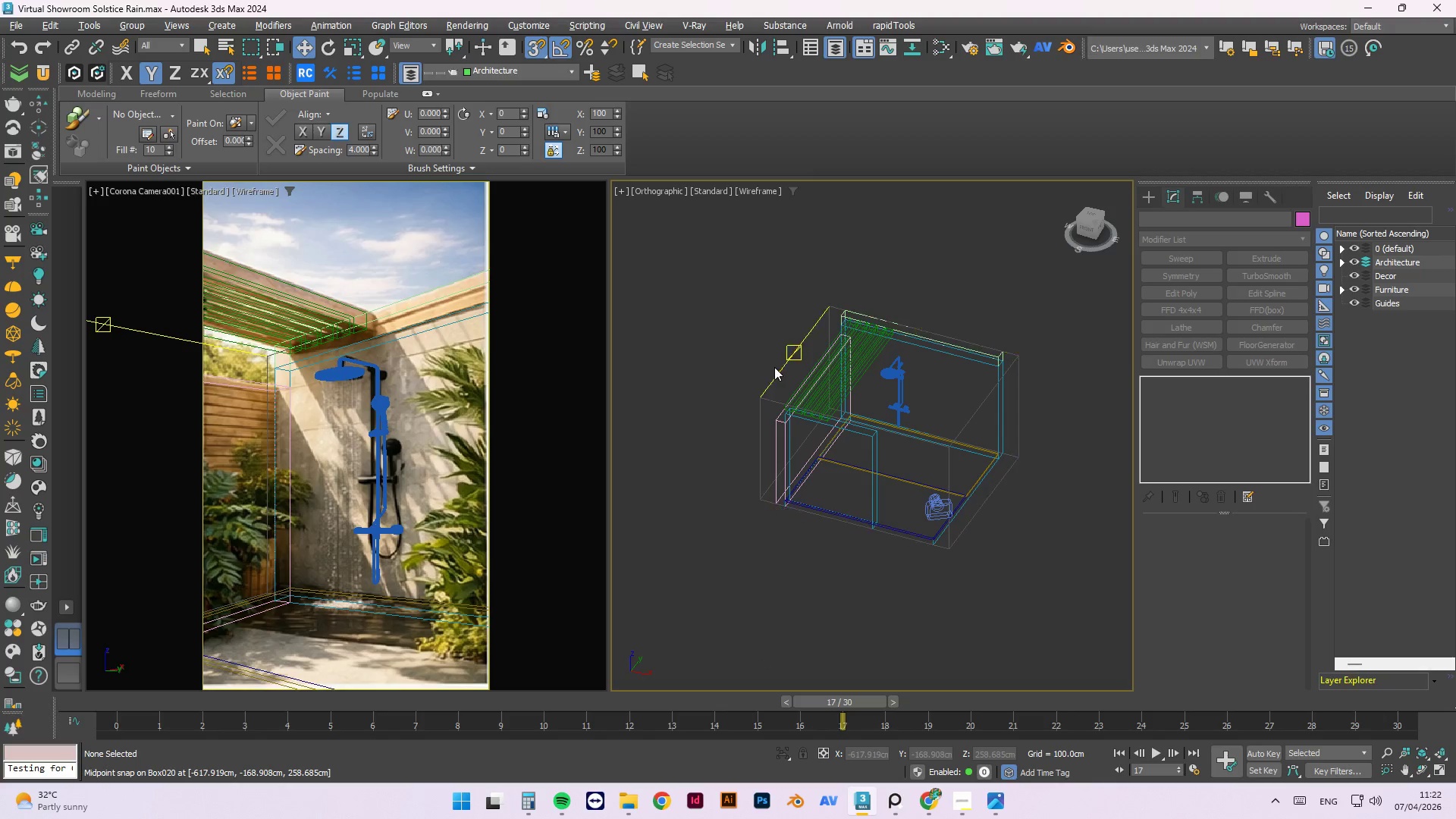 
double_click([785, 377])
 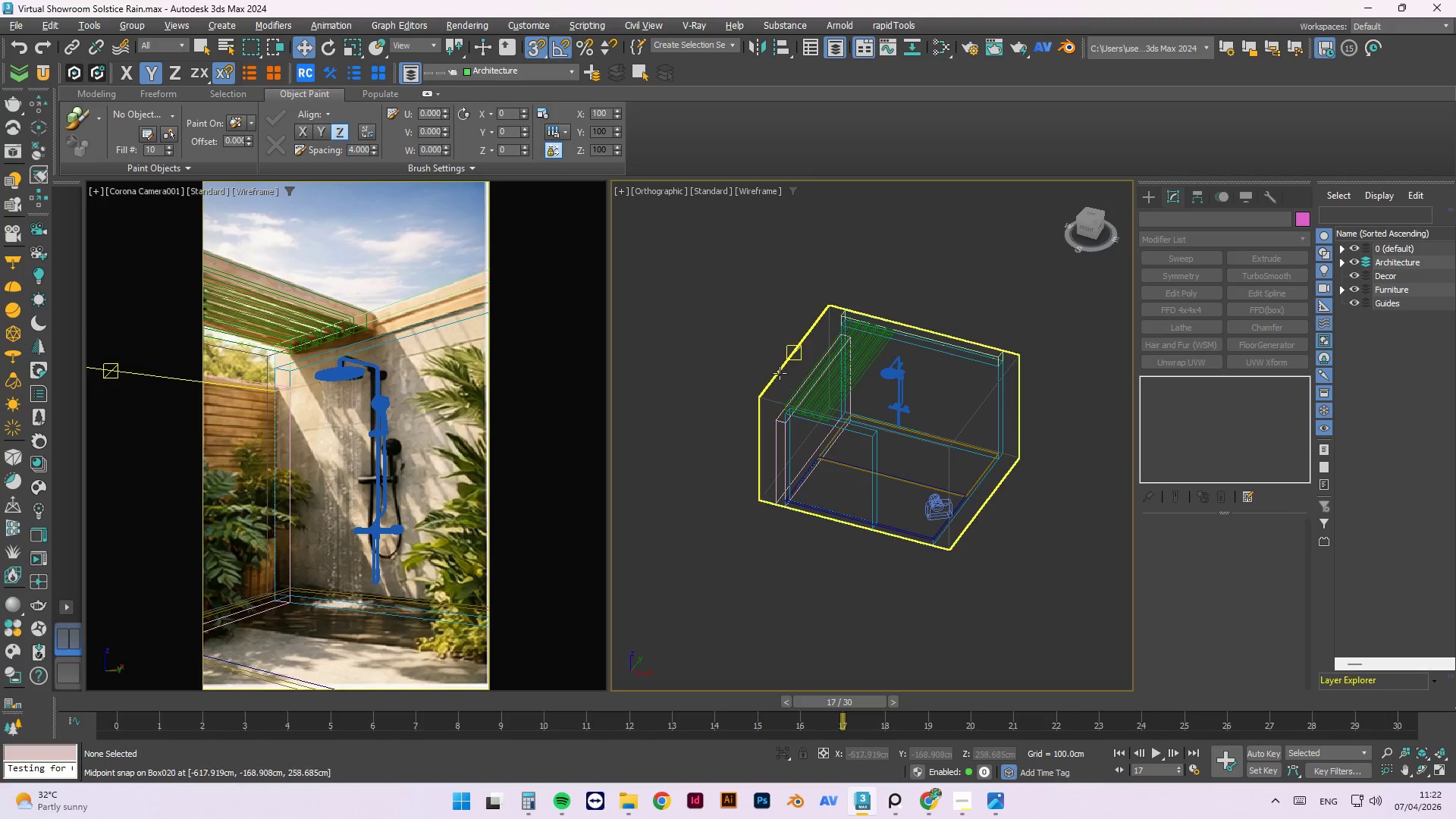 
triple_click([779, 372])
 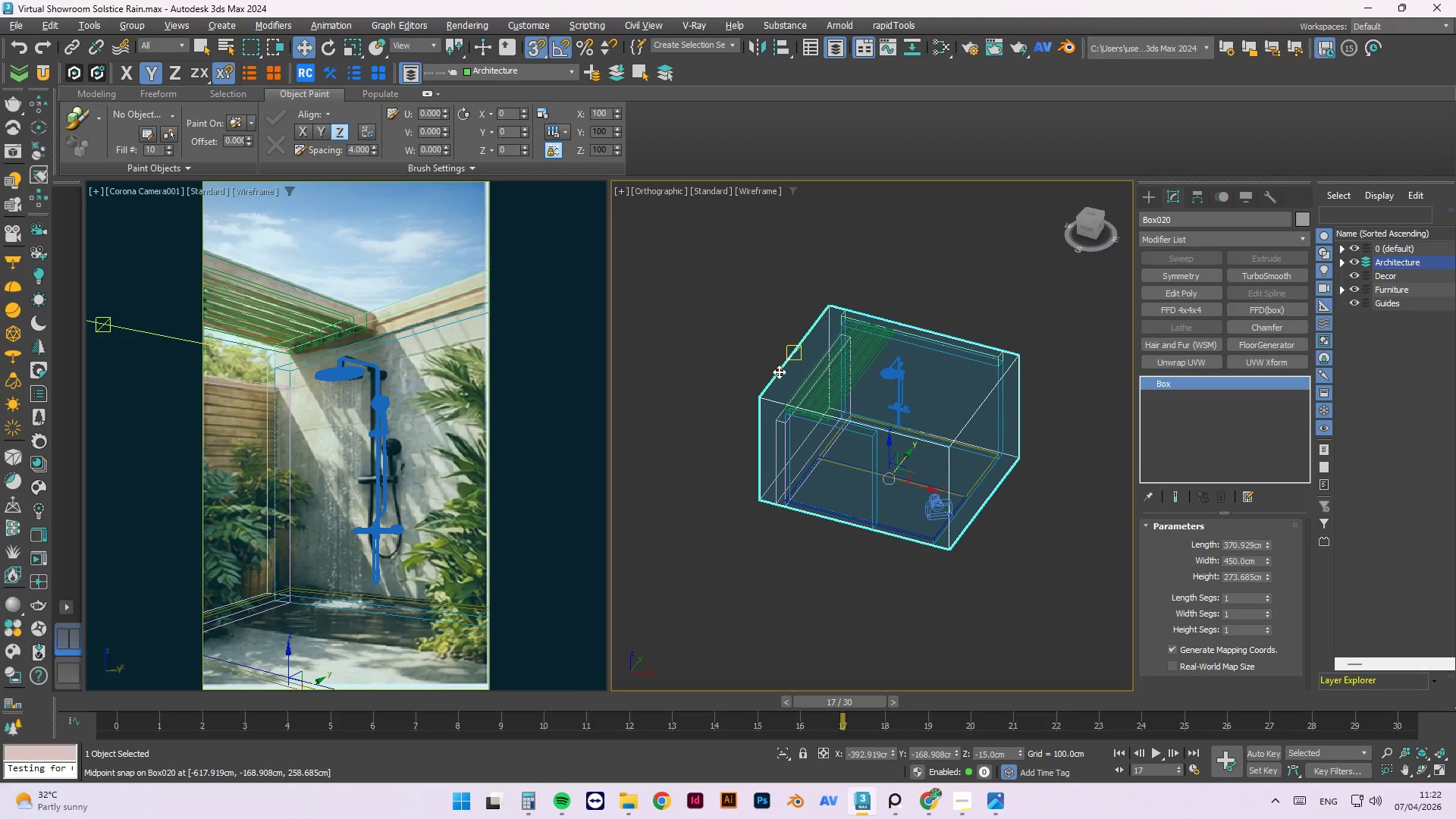 
key(T)
 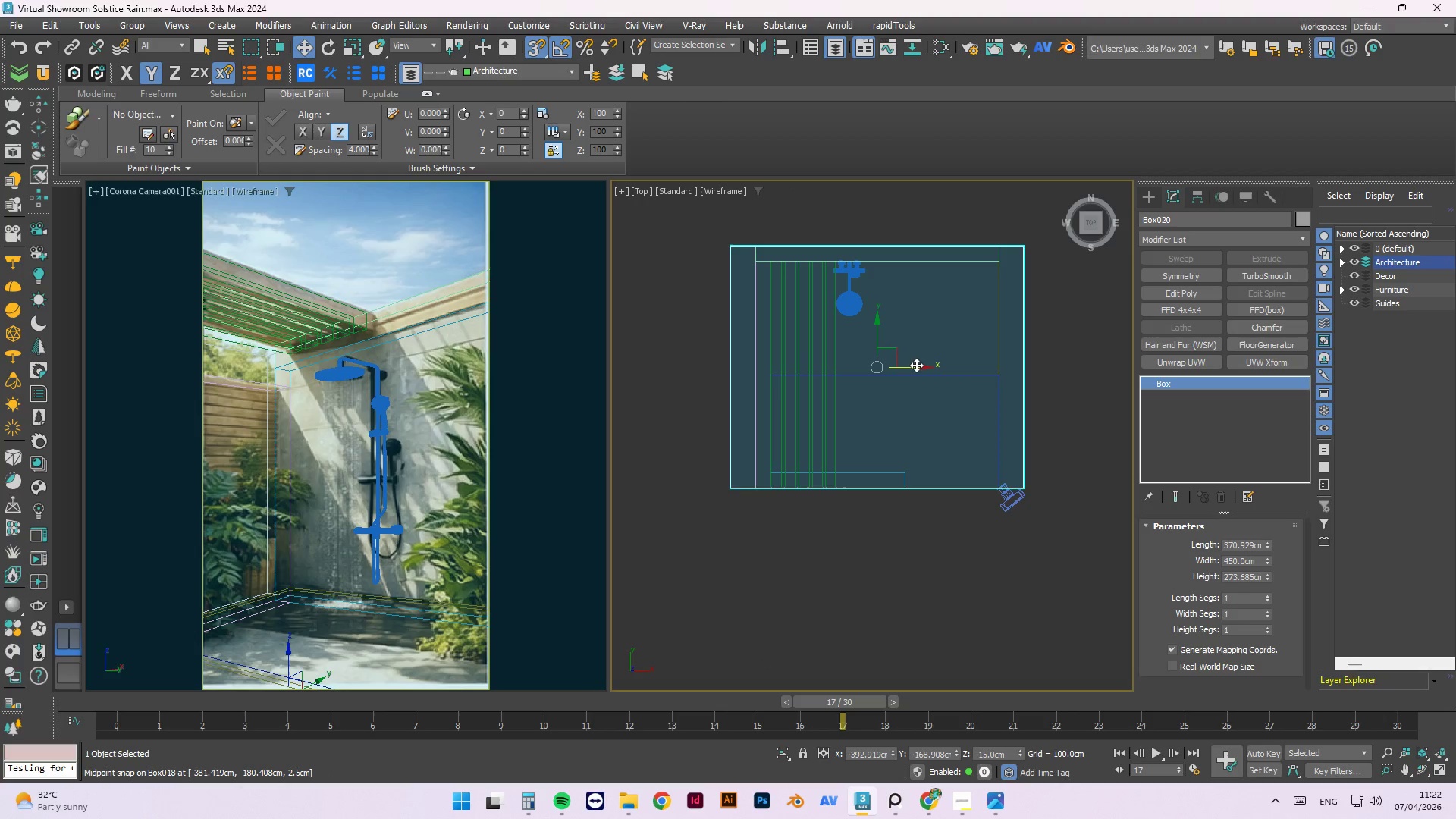 
left_click_drag(start_coordinate=[914, 365], to_coordinate=[908, 378])
 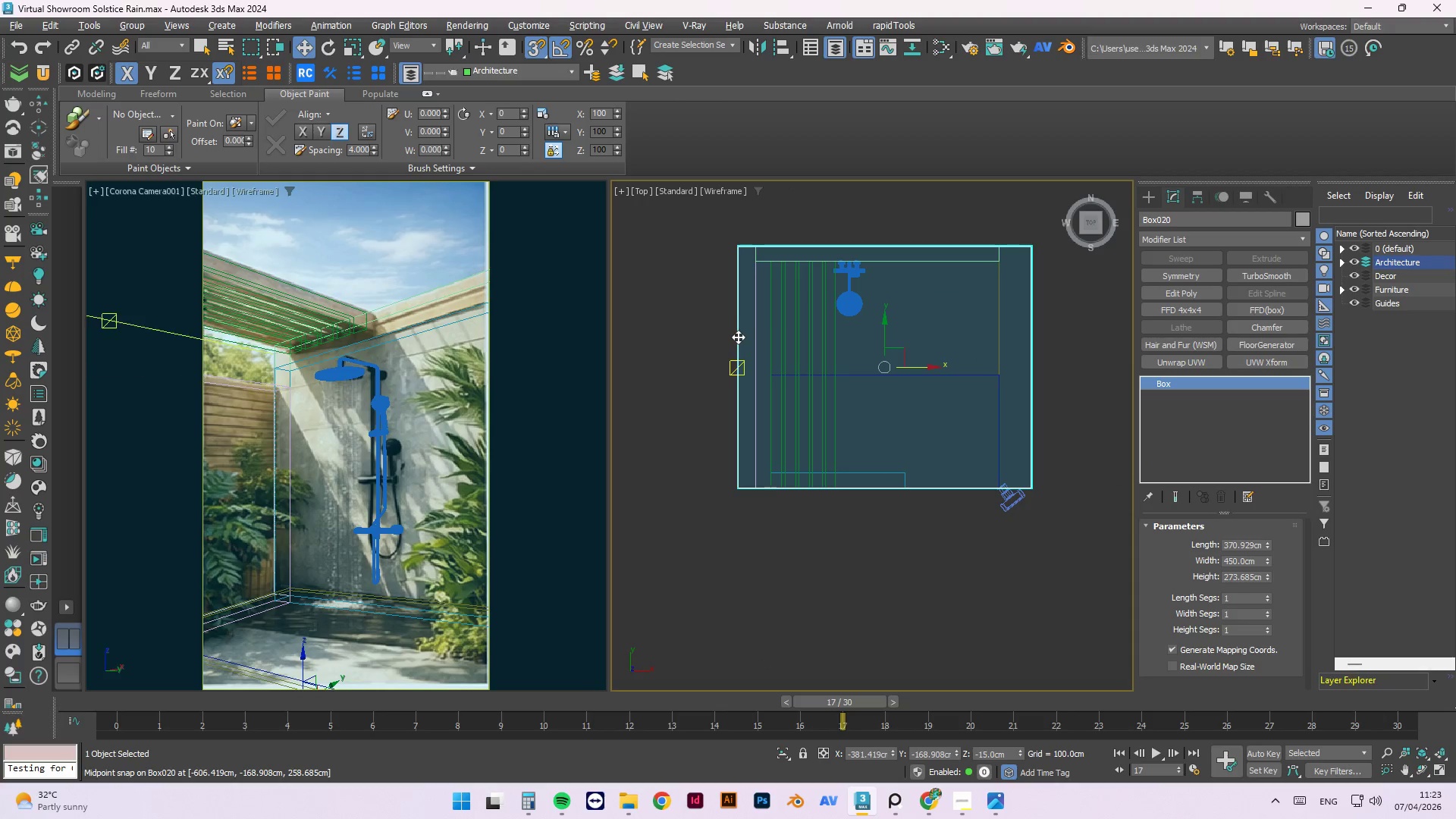 
left_click_drag(start_coordinate=[735, 362], to_coordinate=[736, 353])
 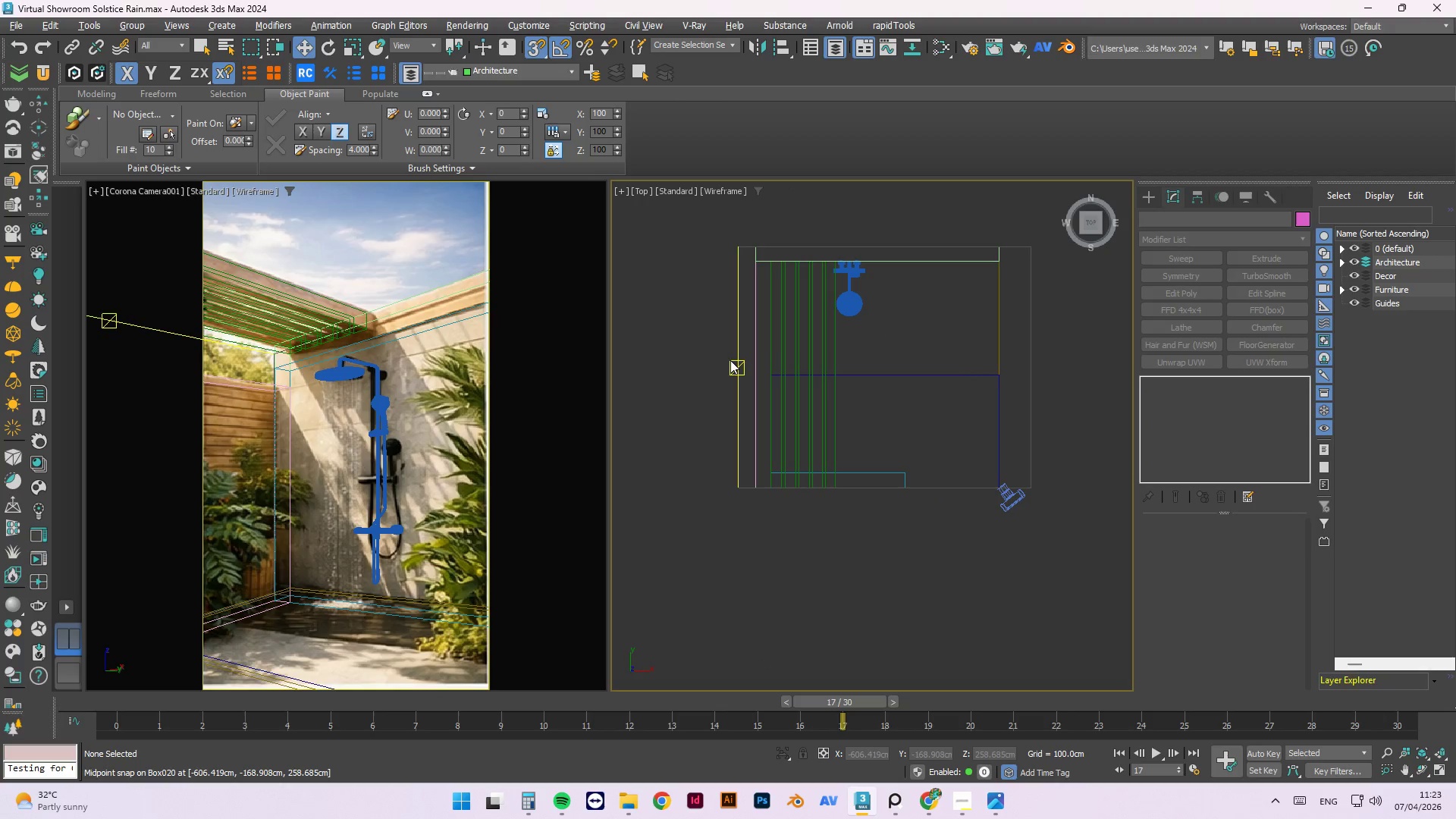 
double_click([737, 364])
 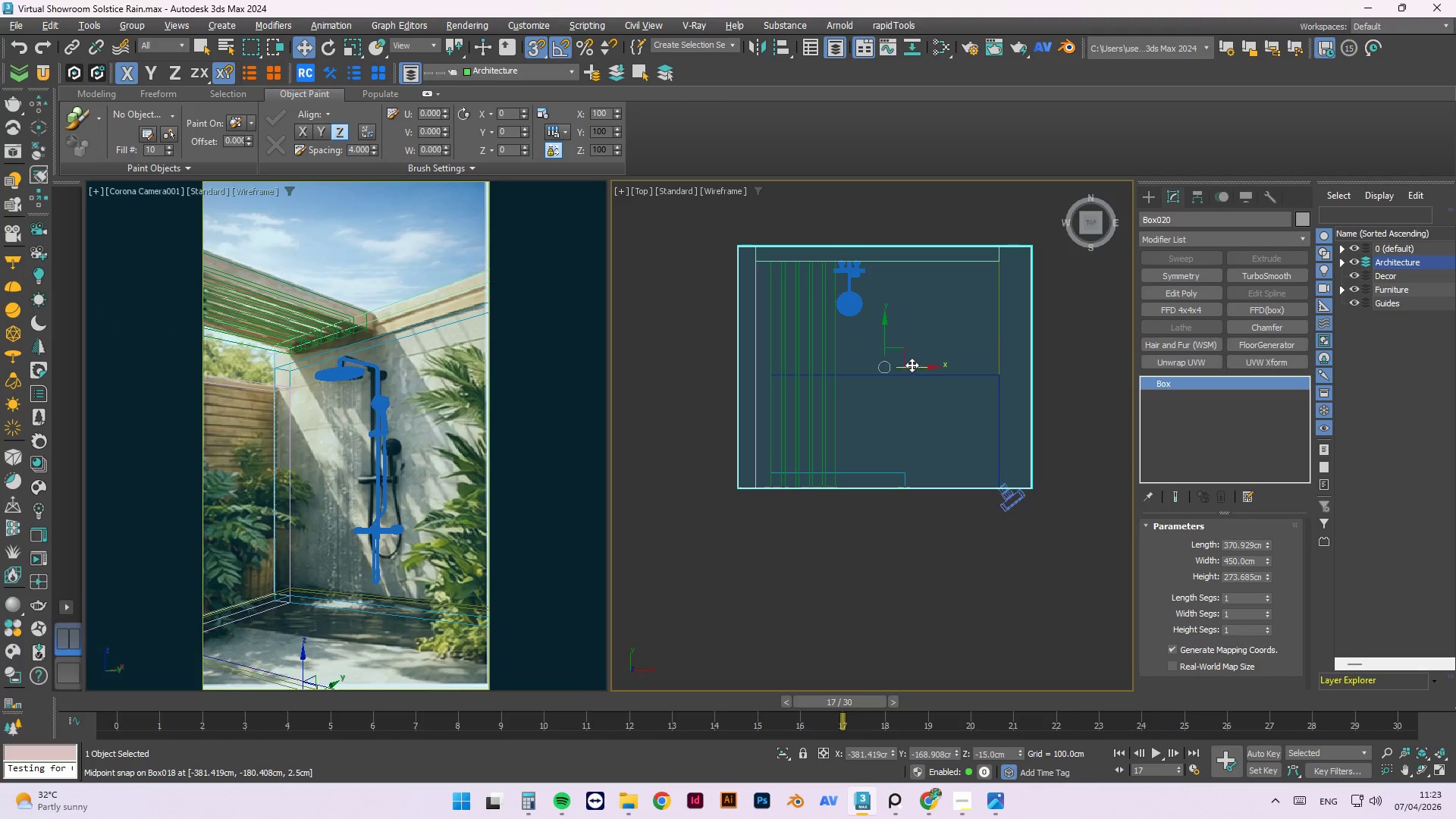 
left_click([920, 365])
 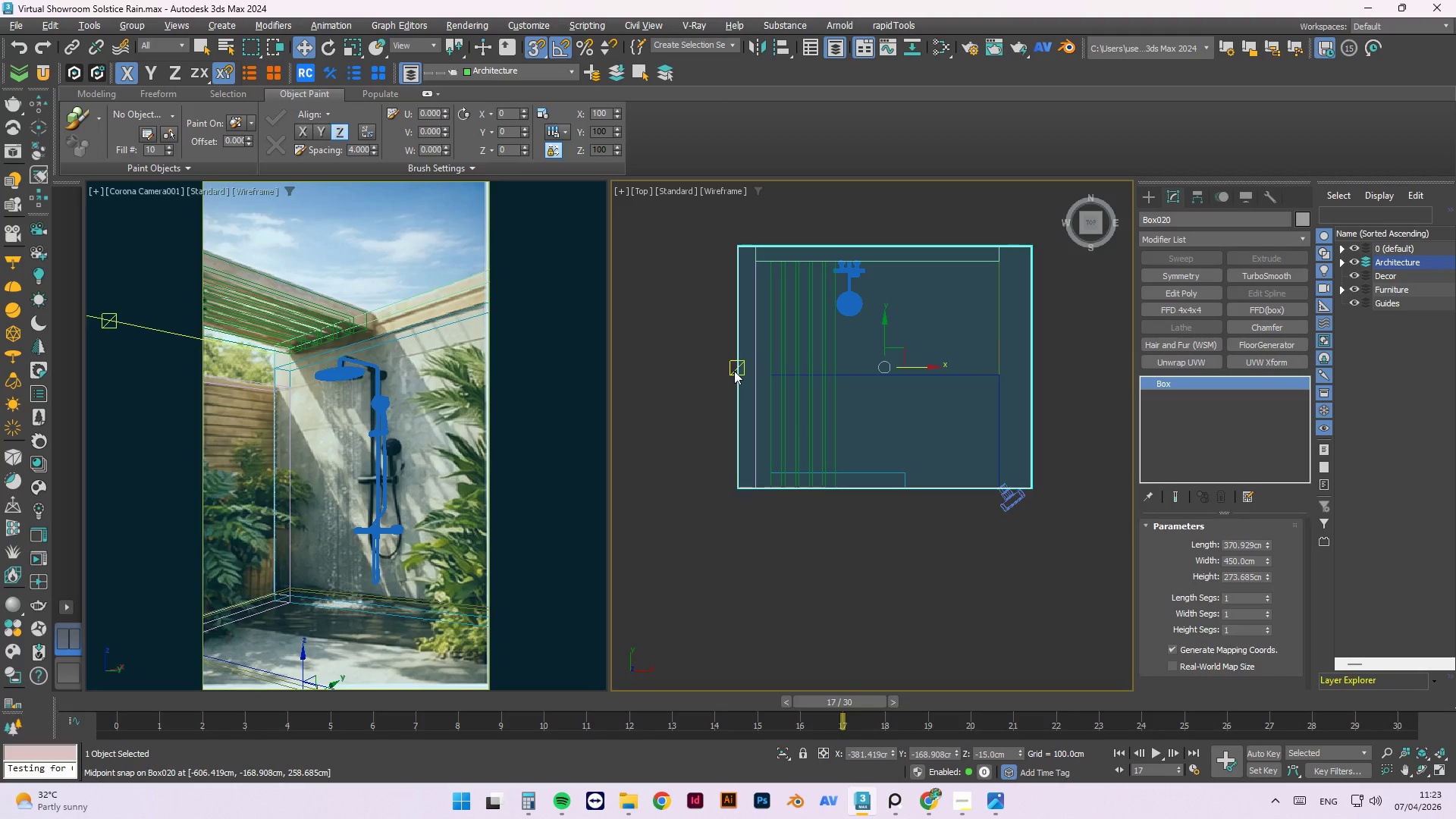 
left_click_drag(start_coordinate=[739, 370], to_coordinate=[752, 370])
 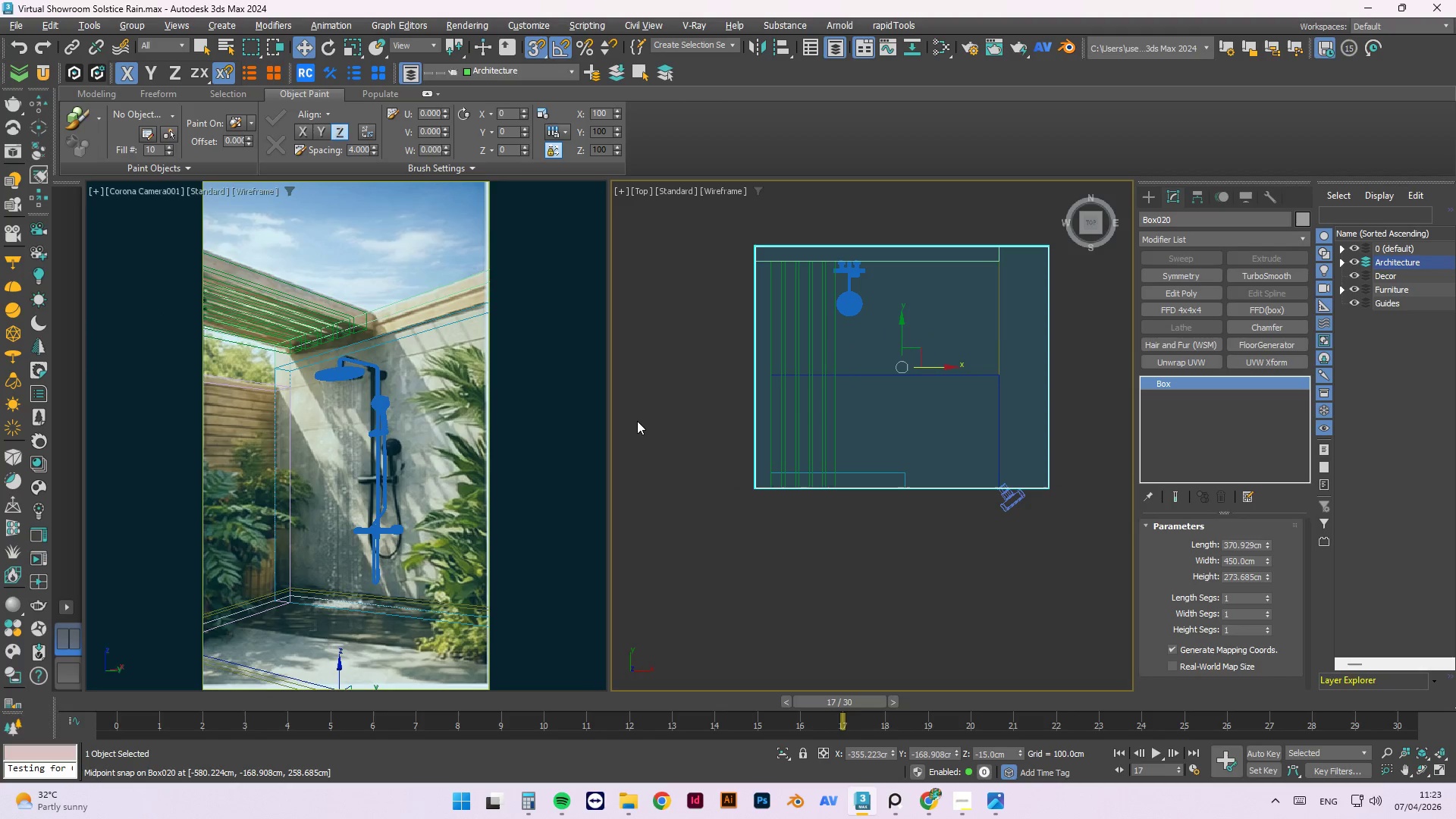 
hold_key(key=AltLeft, duration=1.5)
 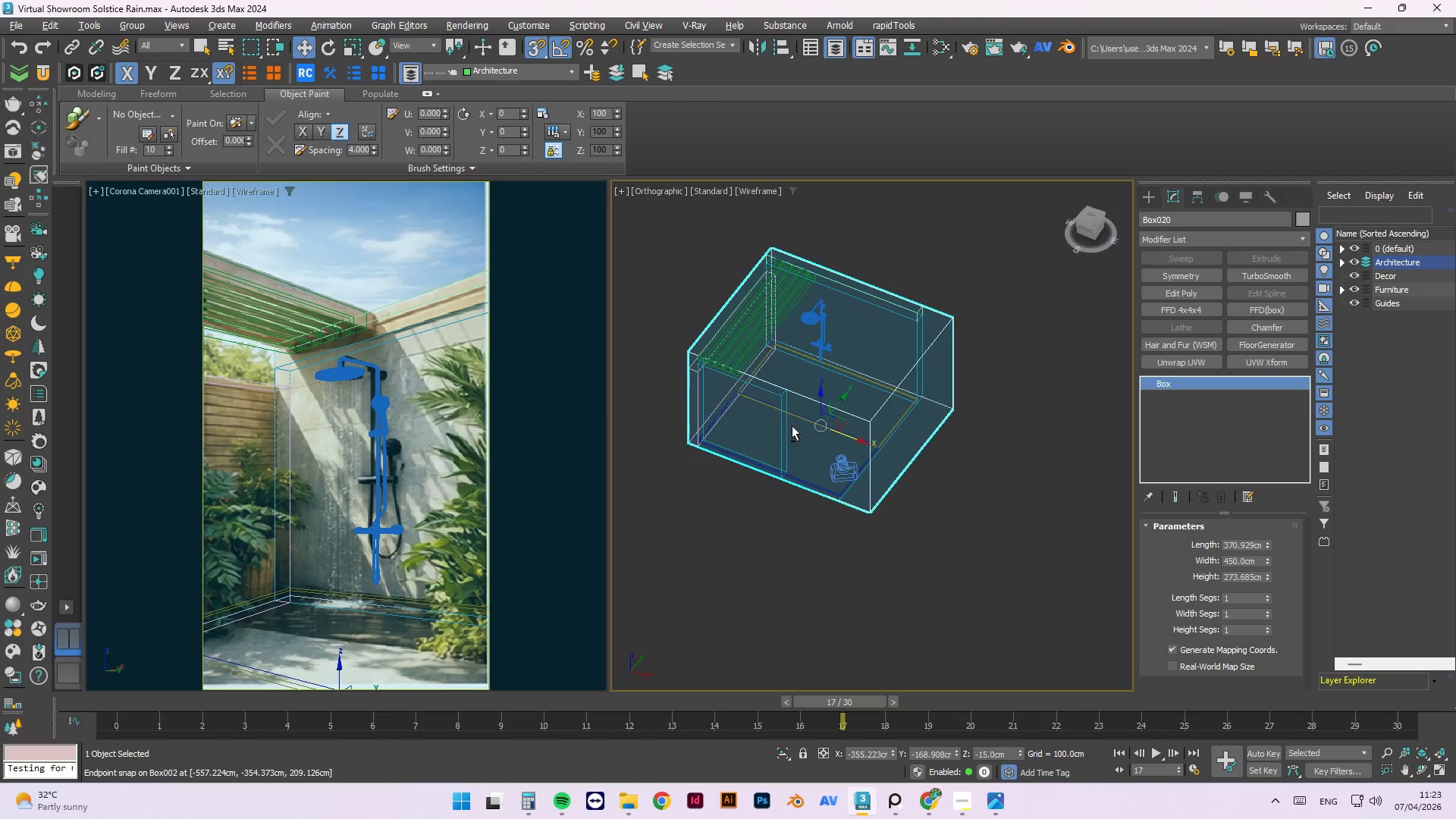 
scroll: coordinate [606, 447], scroll_direction: down, amount: 2.0
 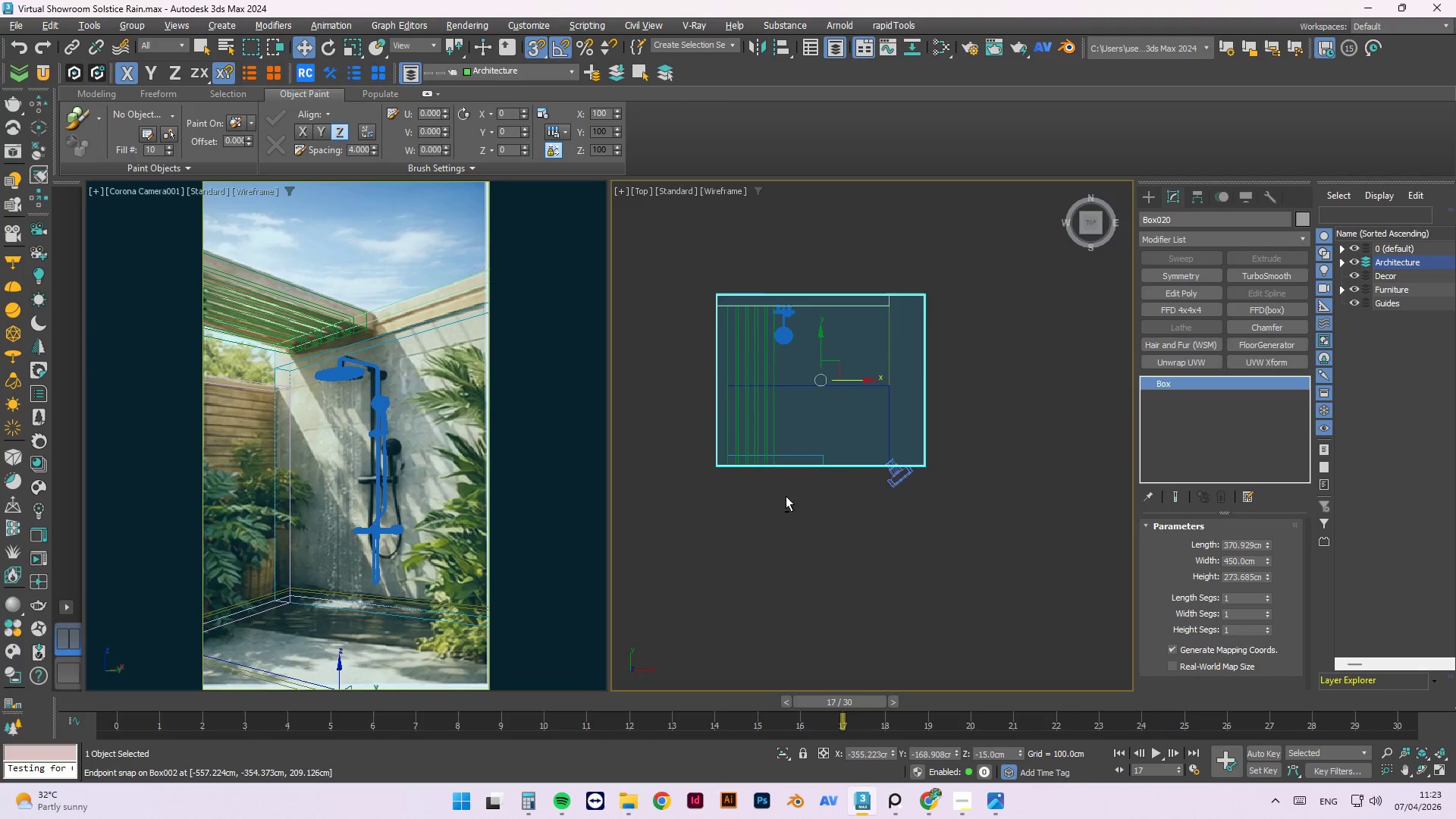 
hold_key(key=AltLeft, duration=0.64)
 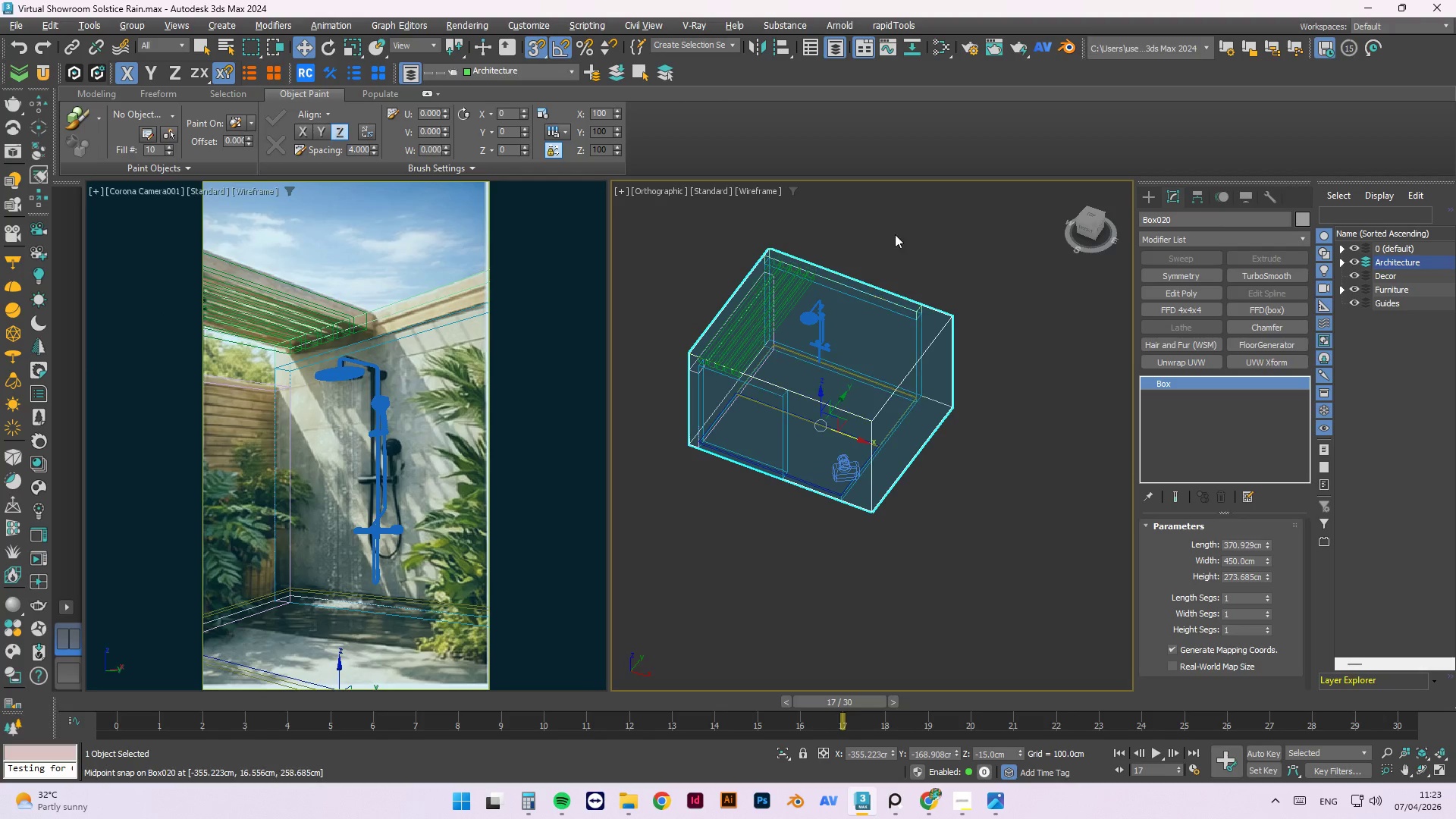 
right_click([896, 209])
 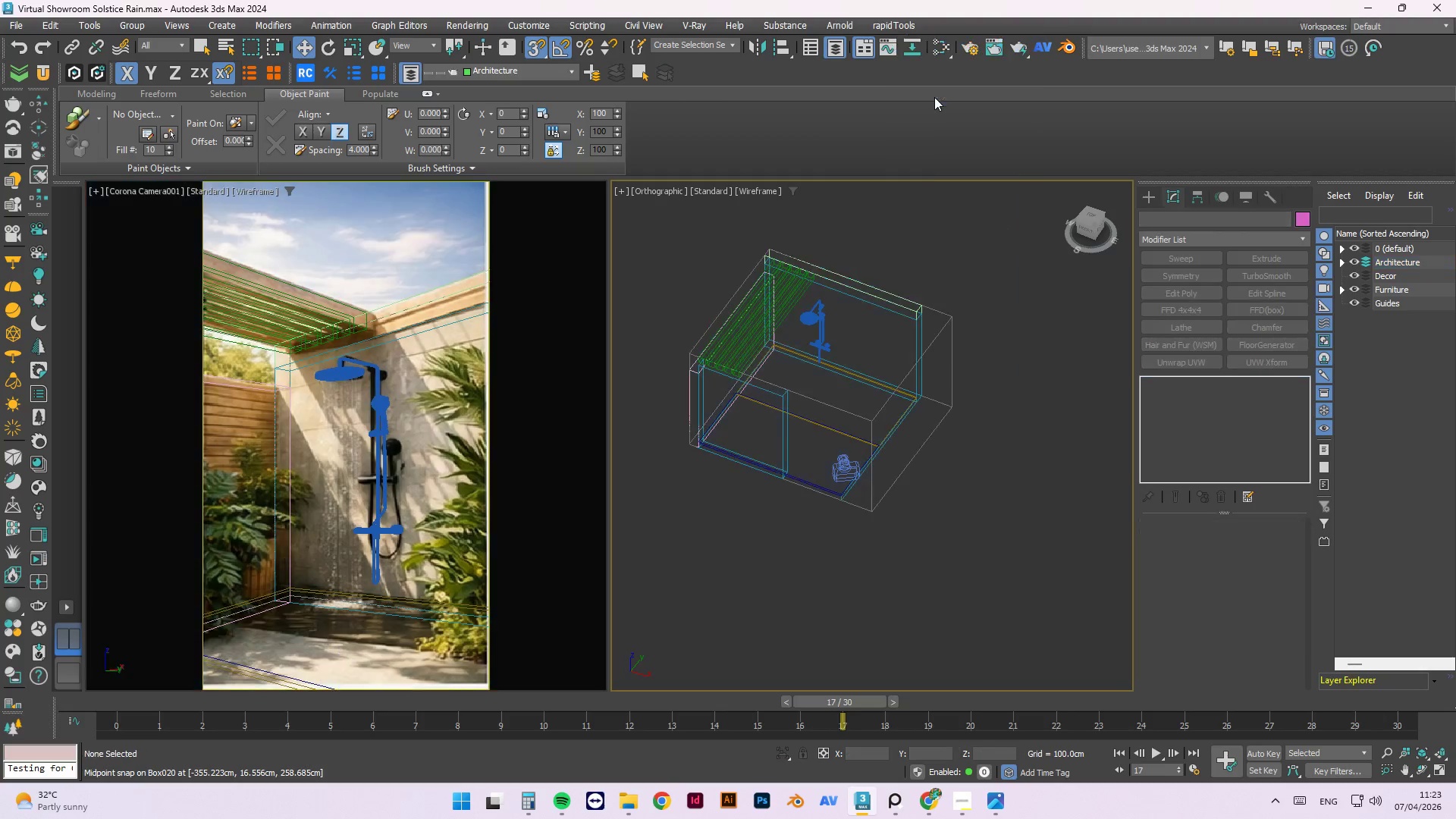 
double_click([943, 222])
 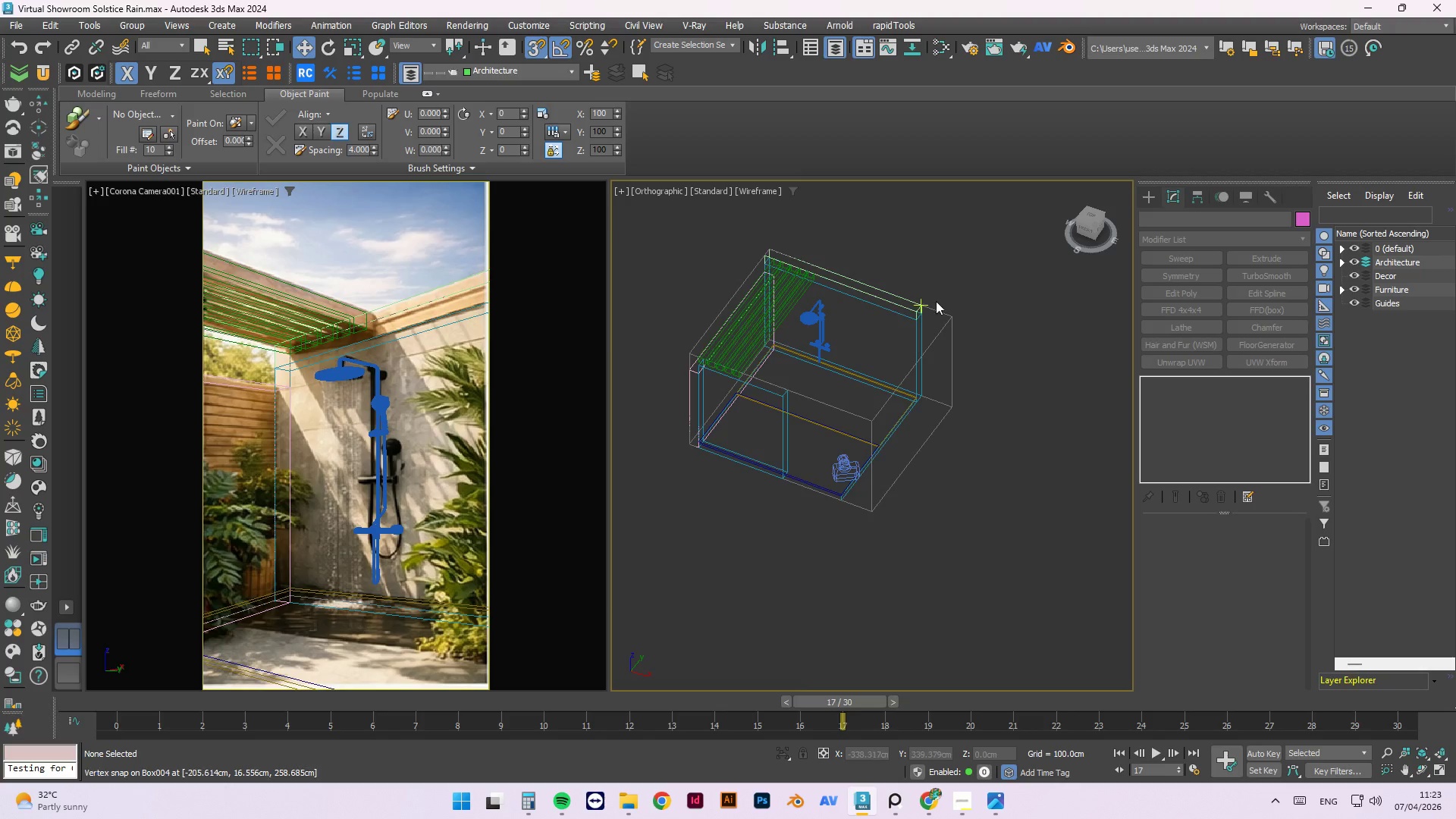 
scroll: coordinate [907, 344], scroll_direction: up, amount: 3.0
 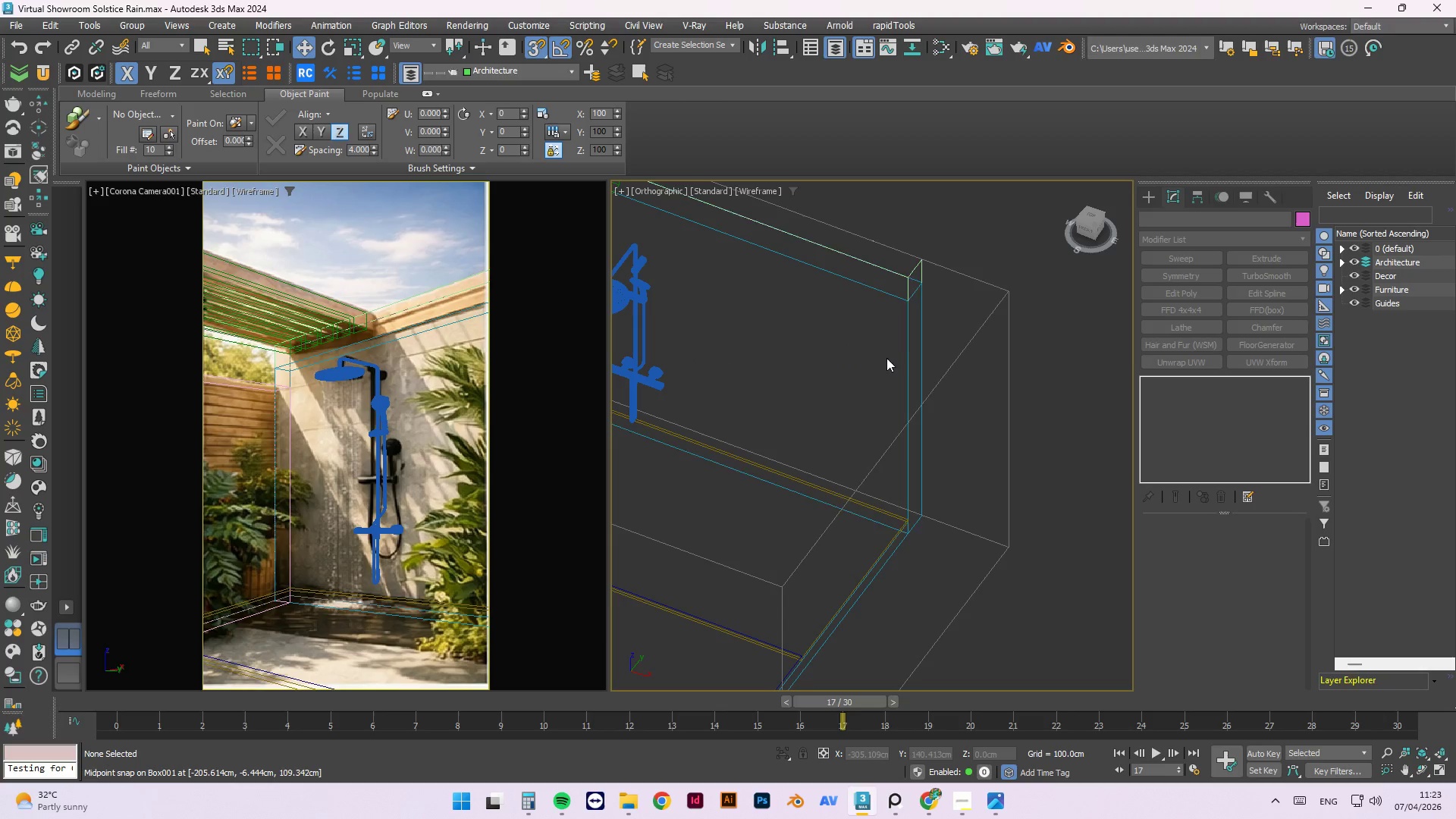 
left_click([903, 345])
 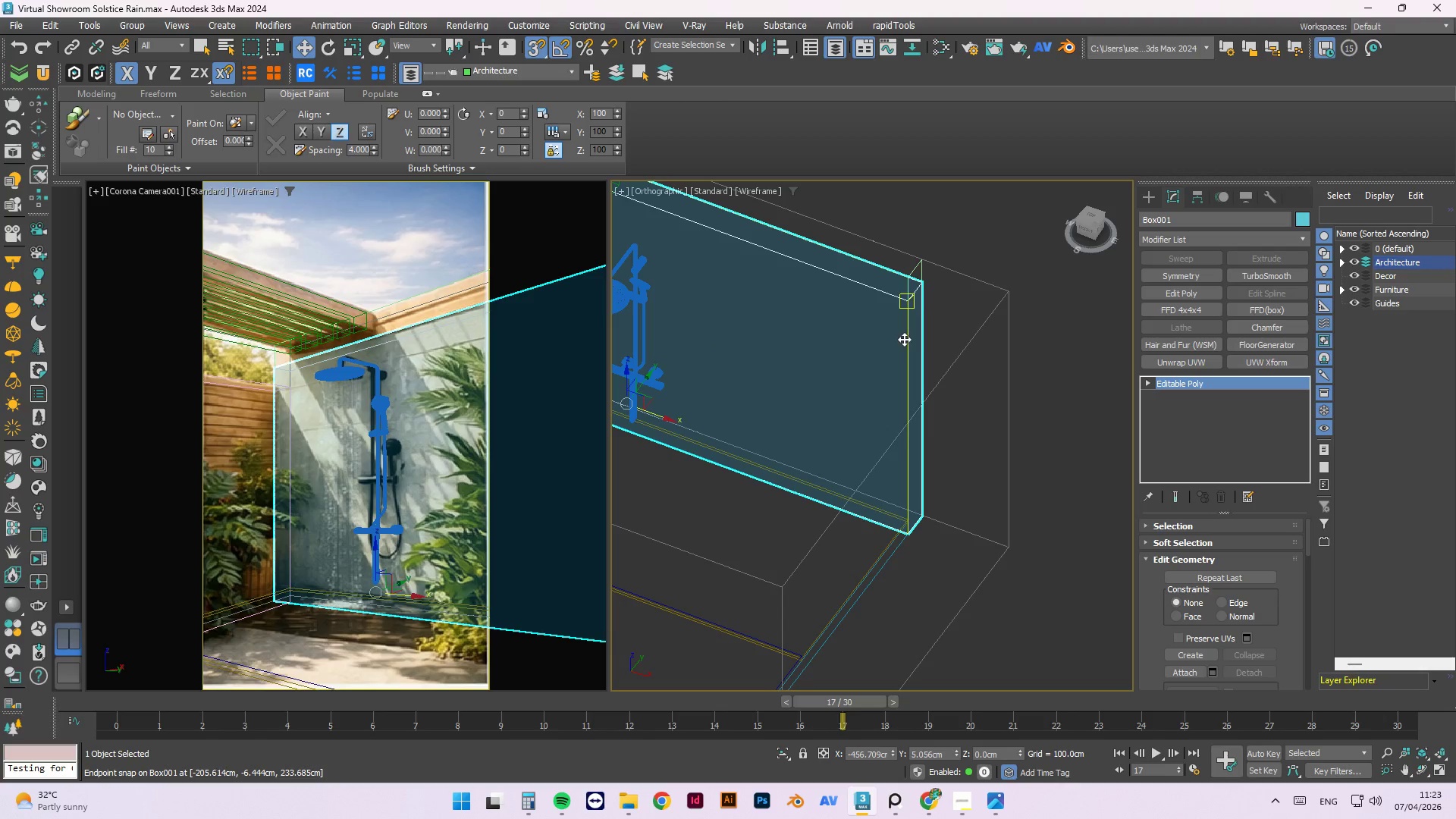 
key(T)
 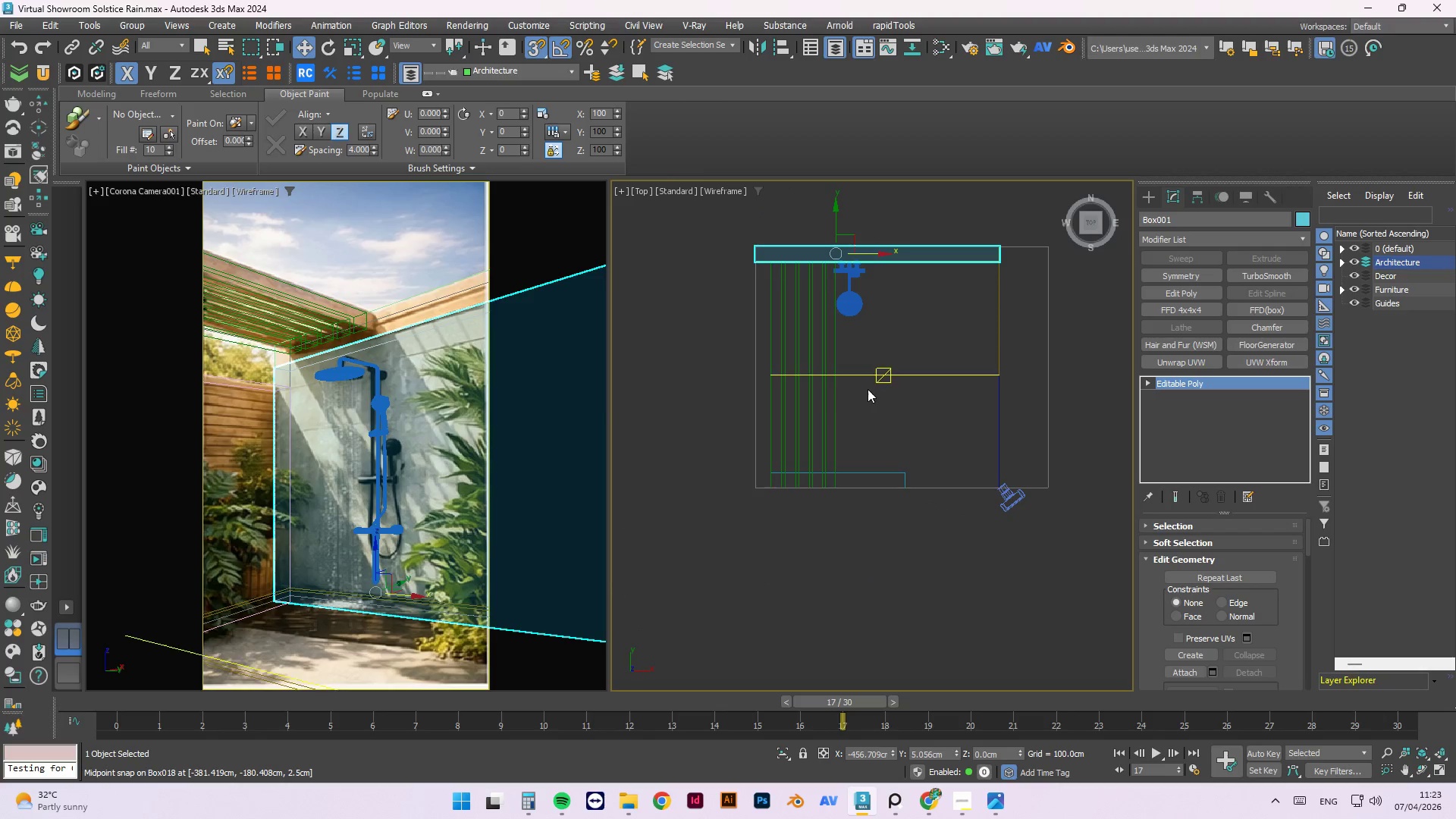 
scroll: coordinate [802, 372], scroll_direction: down, amount: 2.0
 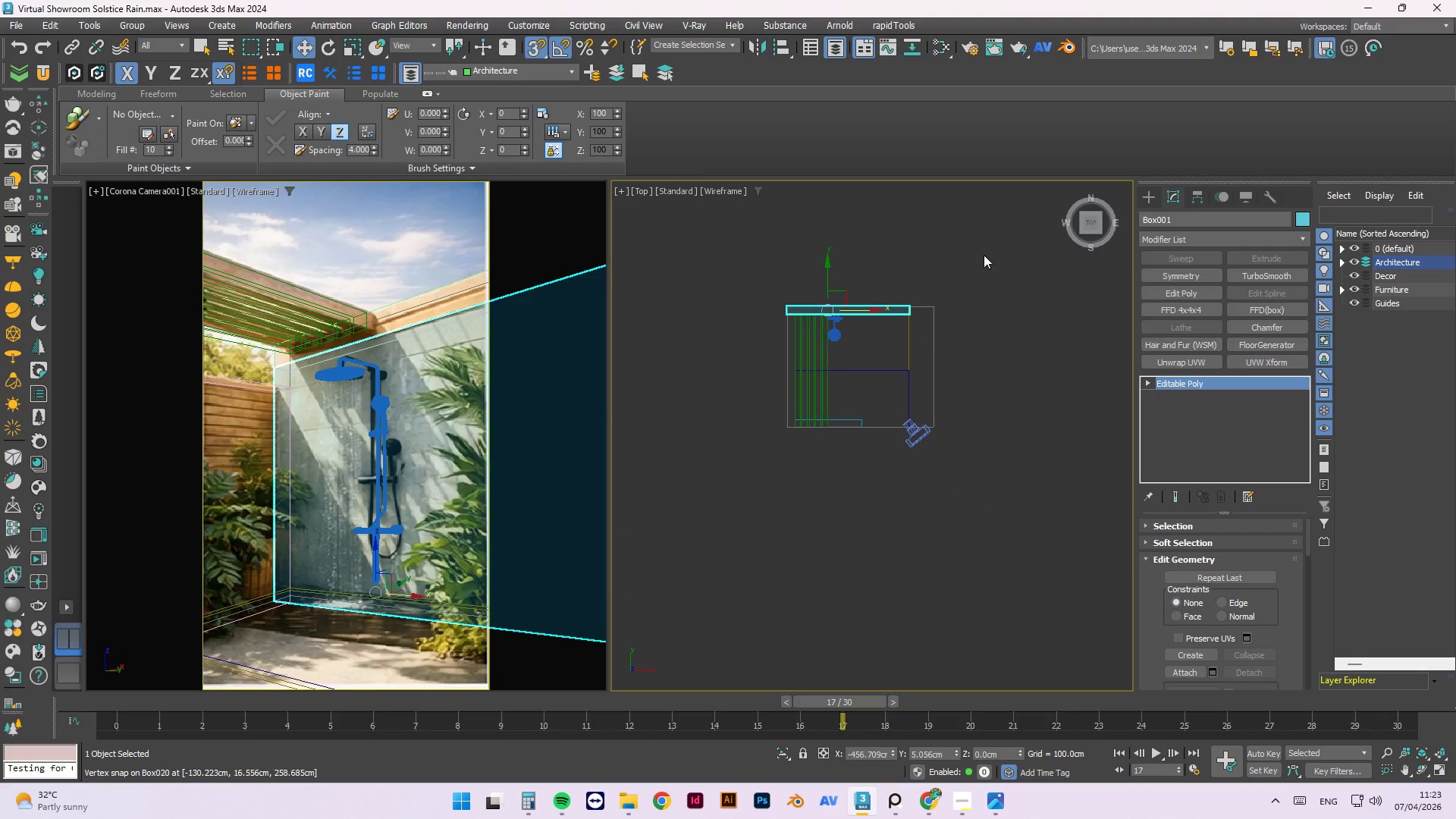 
type(q1)
 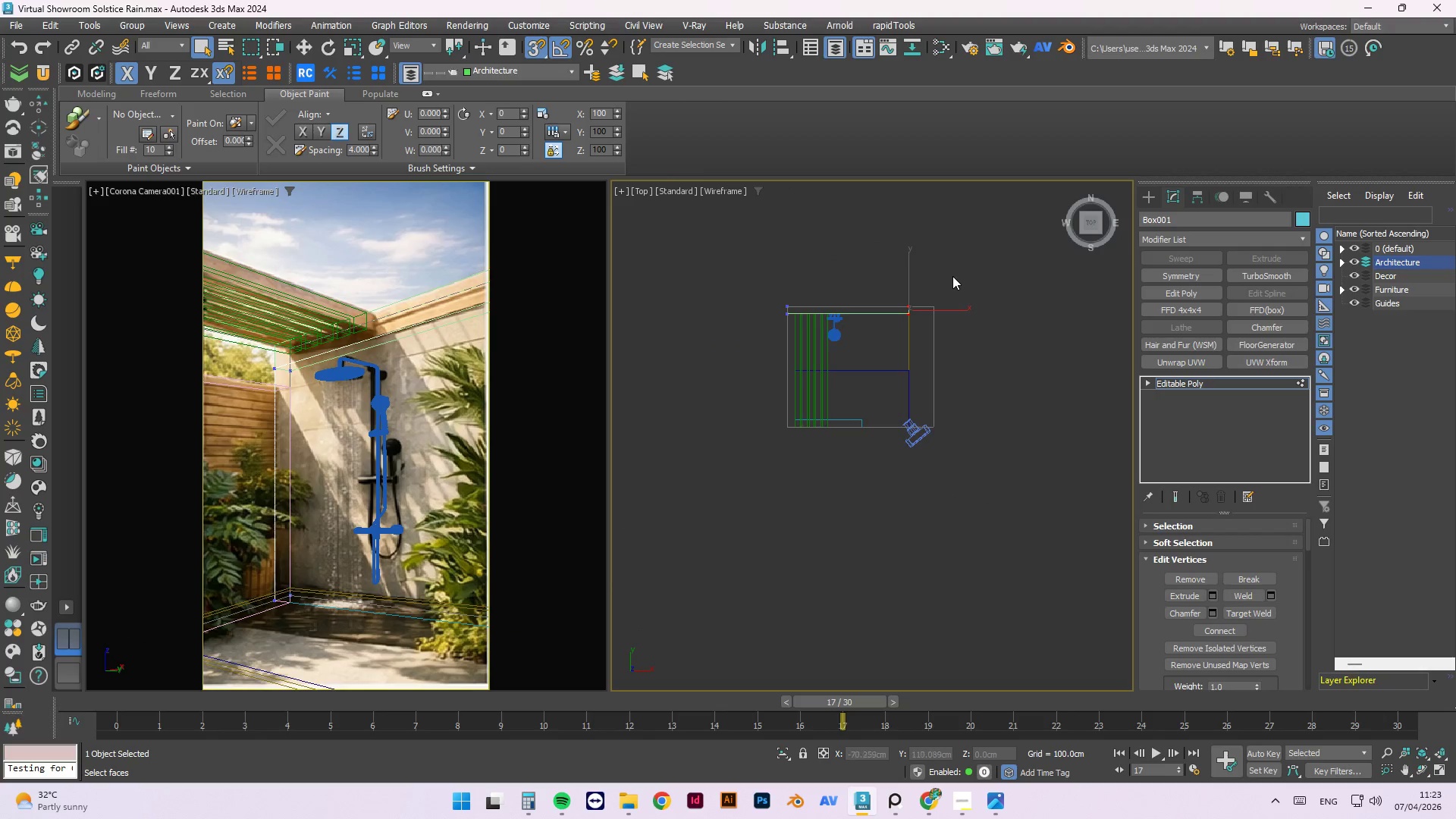 
left_click_drag(start_coordinate=[932, 270], to_coordinate=[801, 428])
 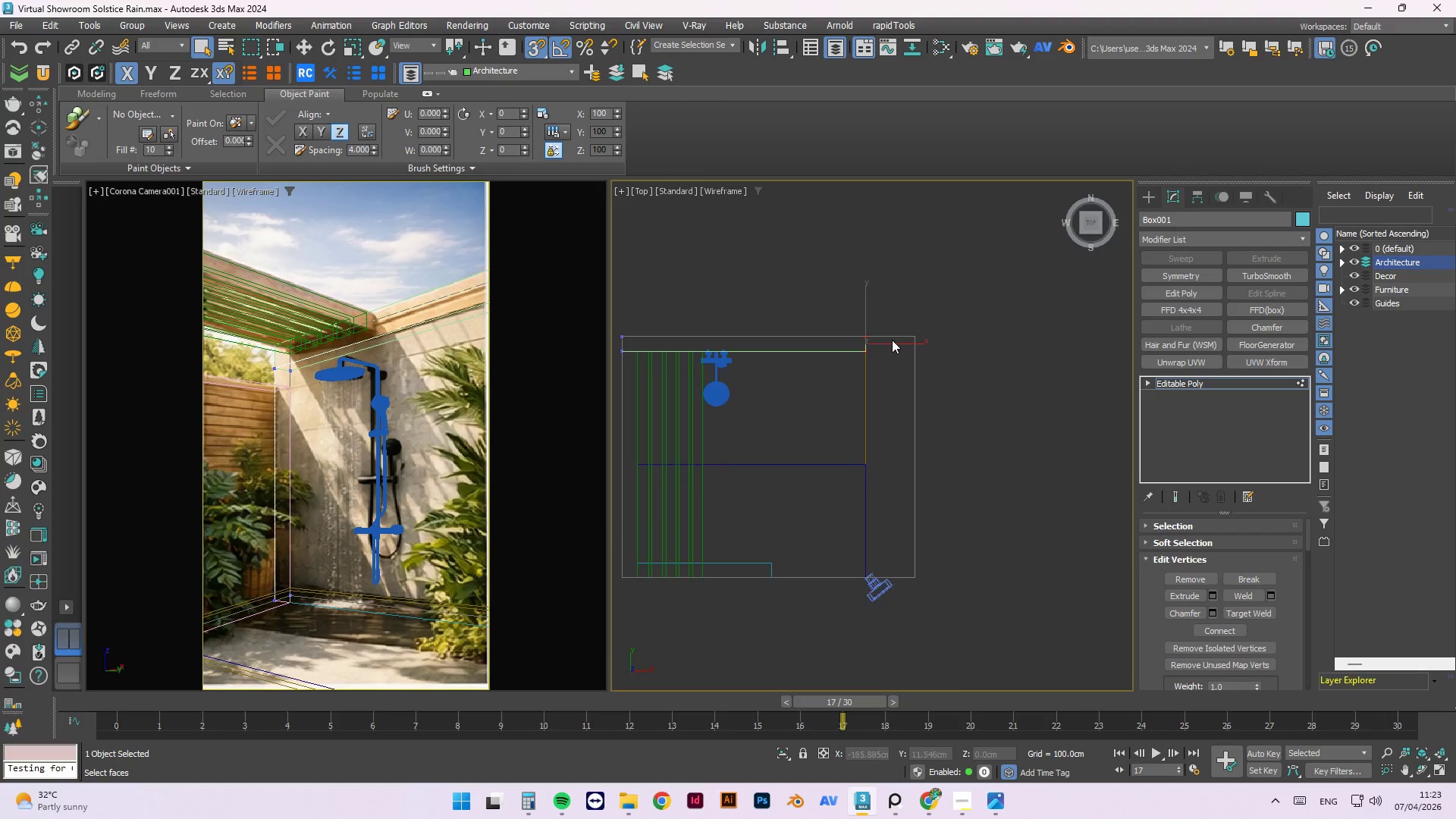 
scroll: coordinate [892, 340], scroll_direction: up, amount: 5.0
 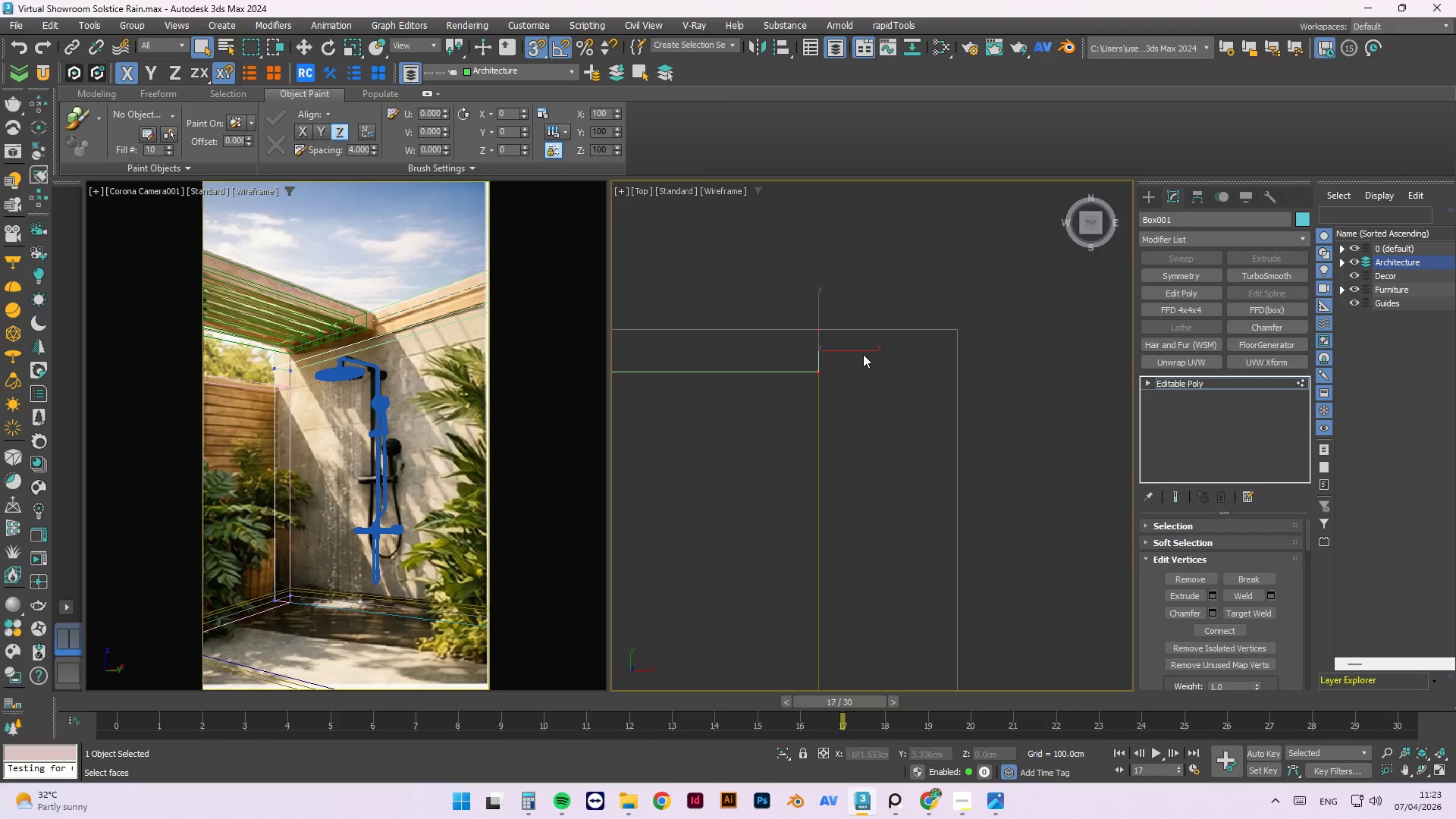 
key(W)
 